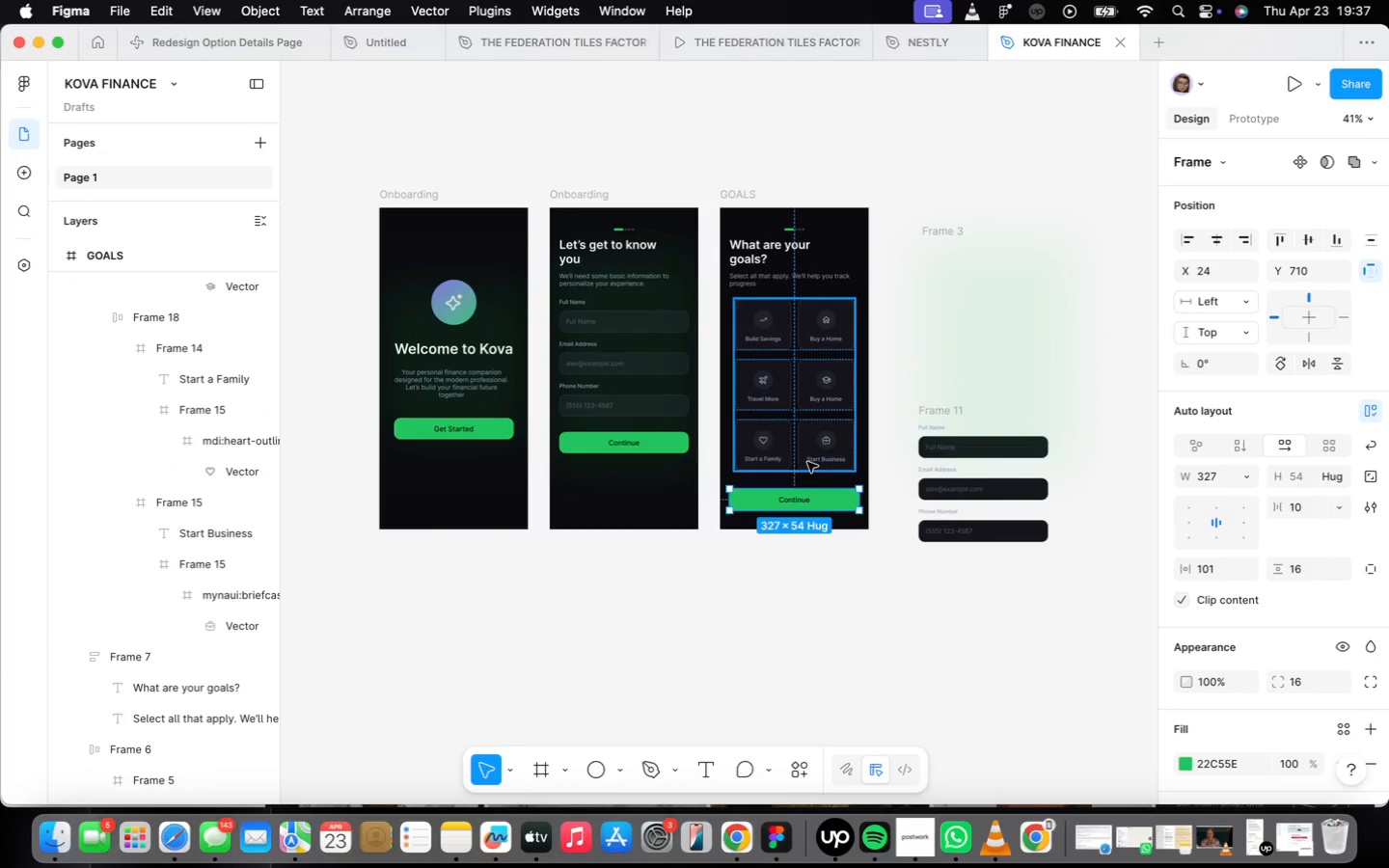 
scroll: coordinate [807, 472], scroll_direction: up, amount: 18.0
 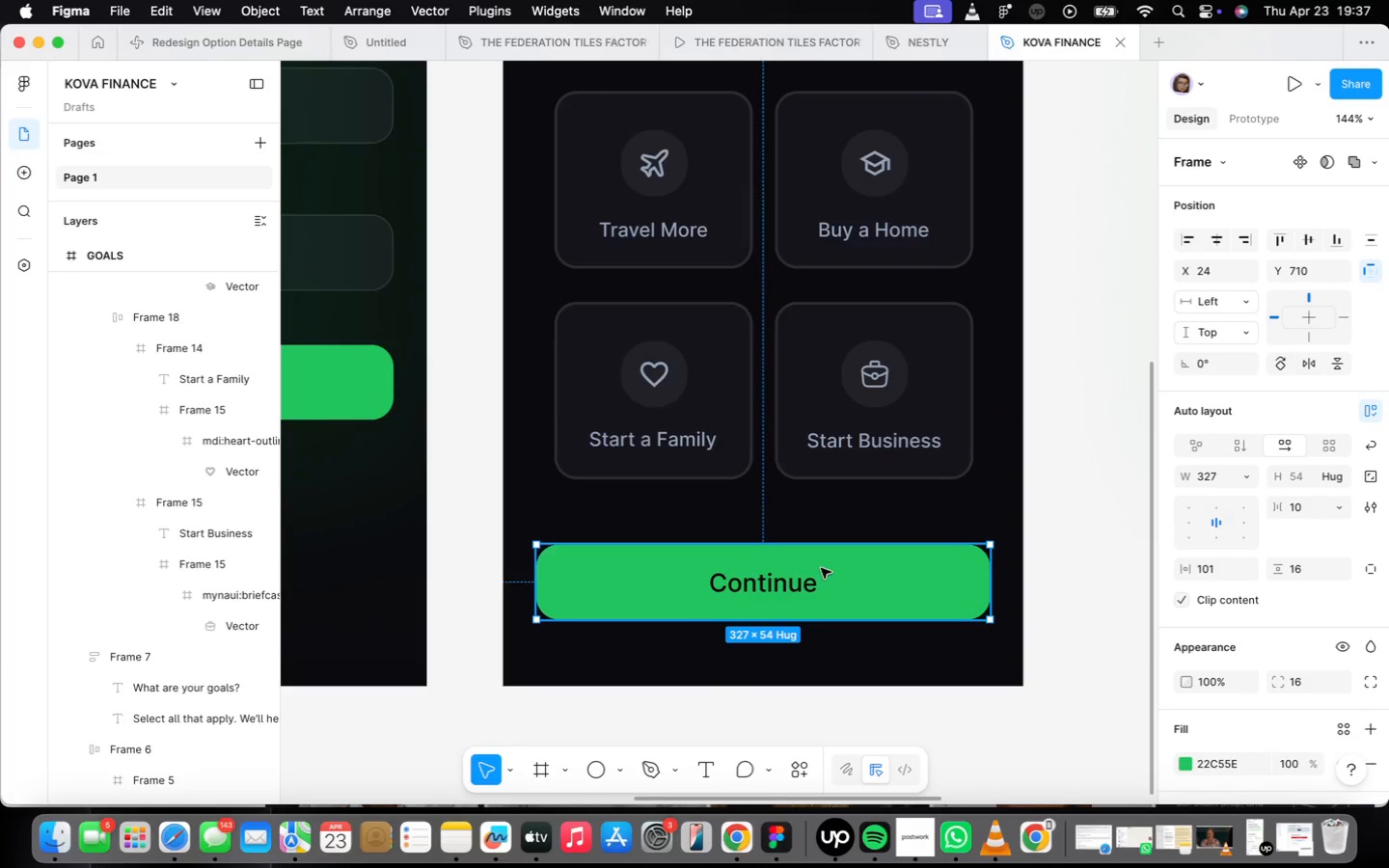 
left_click_drag(start_coordinate=[822, 571], to_coordinate=[823, 558])
 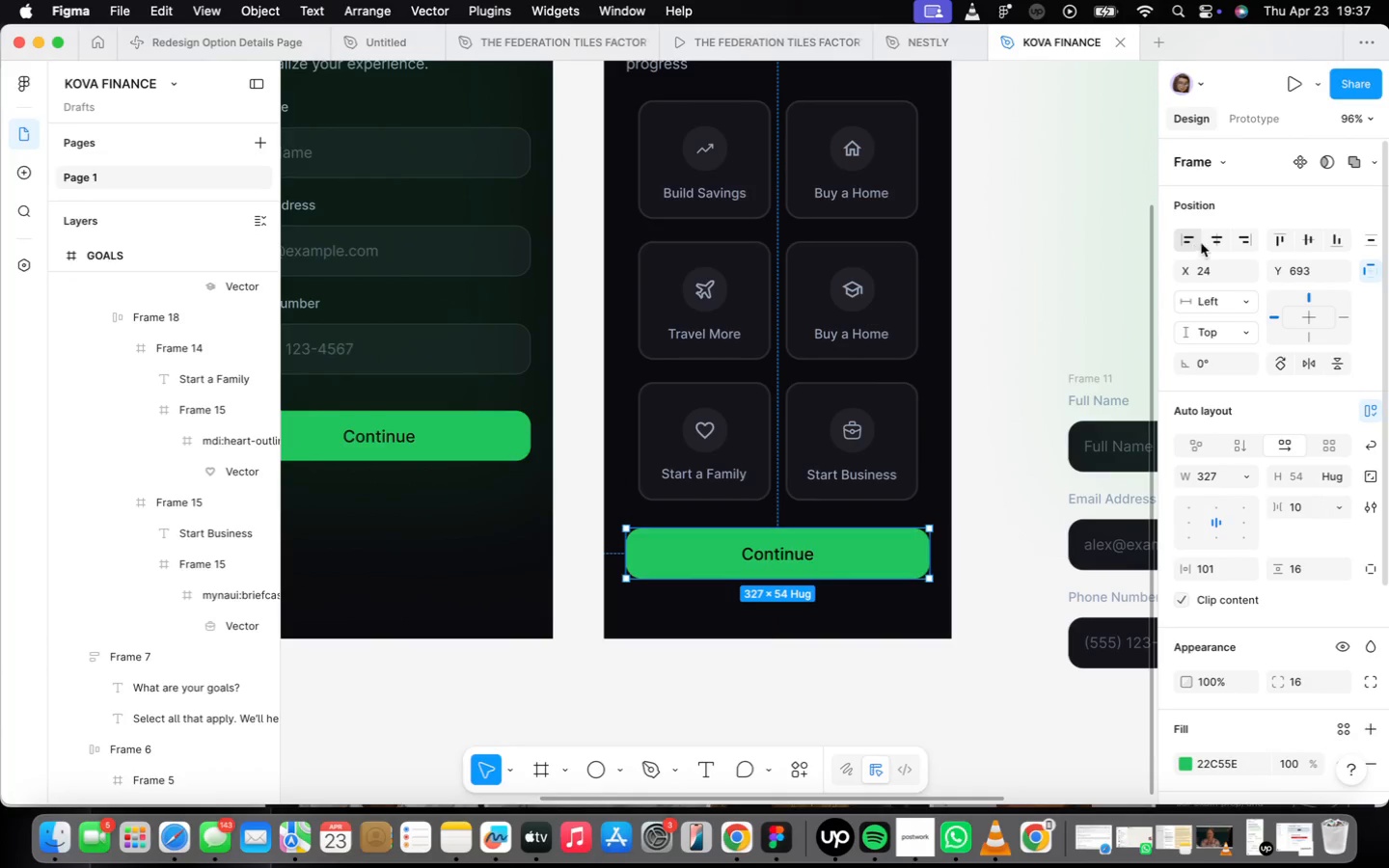 
scroll: coordinate [807, 542], scroll_direction: down, amount: 4.0
 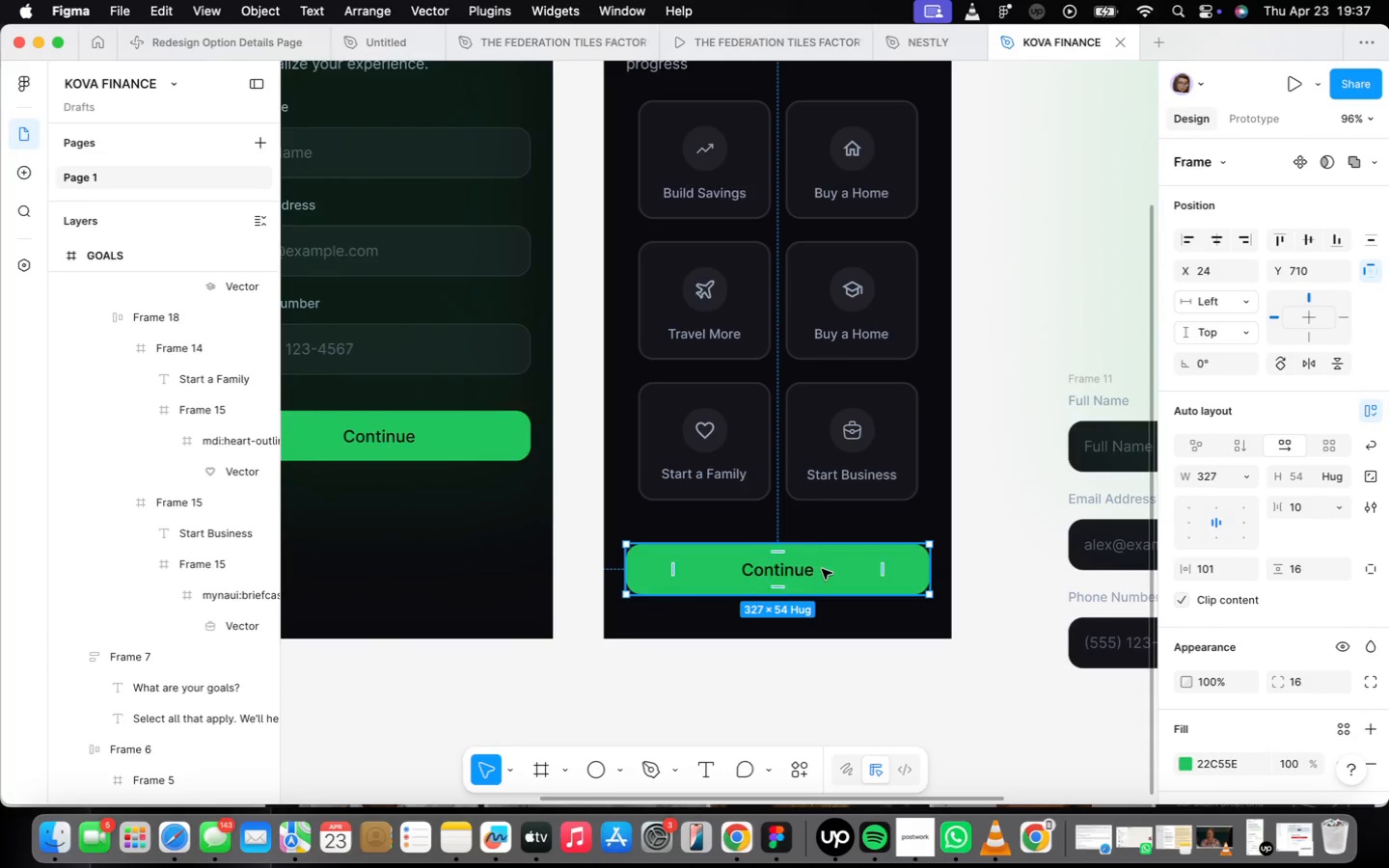 
left_click([1227, 232])
 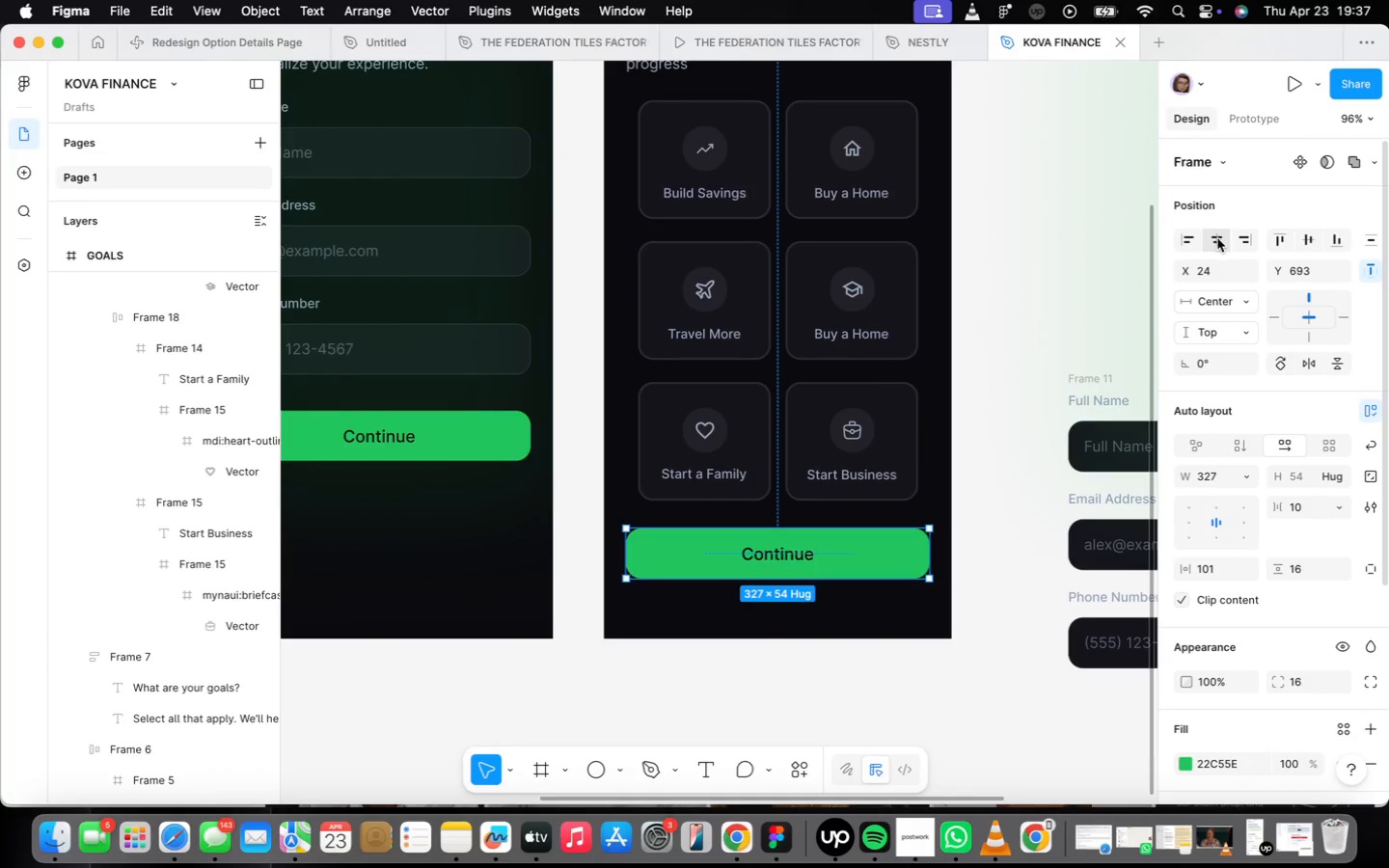 
left_click([1217, 238])
 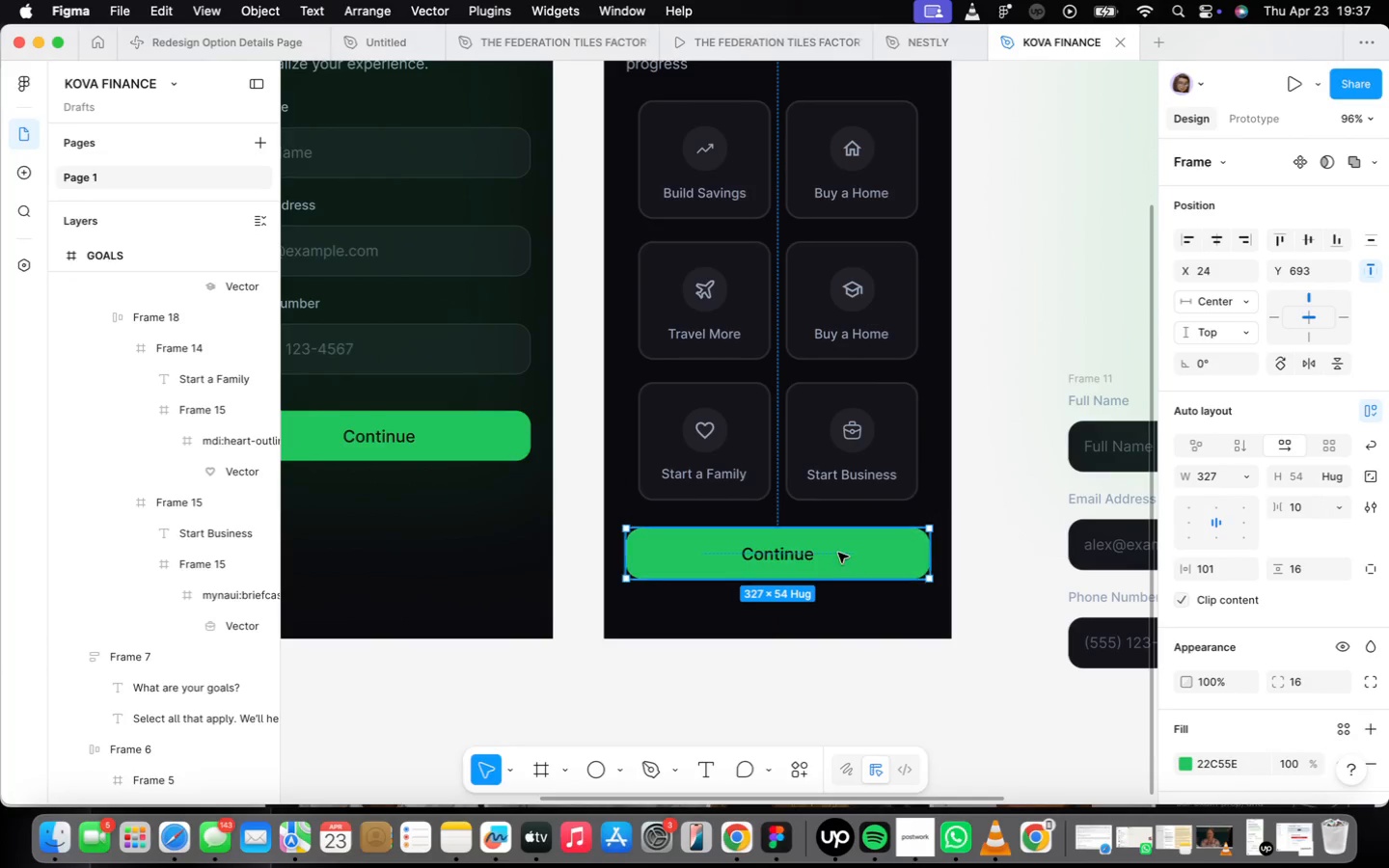 
scroll: coordinate [839, 552], scroll_direction: down, amount: 13.0
 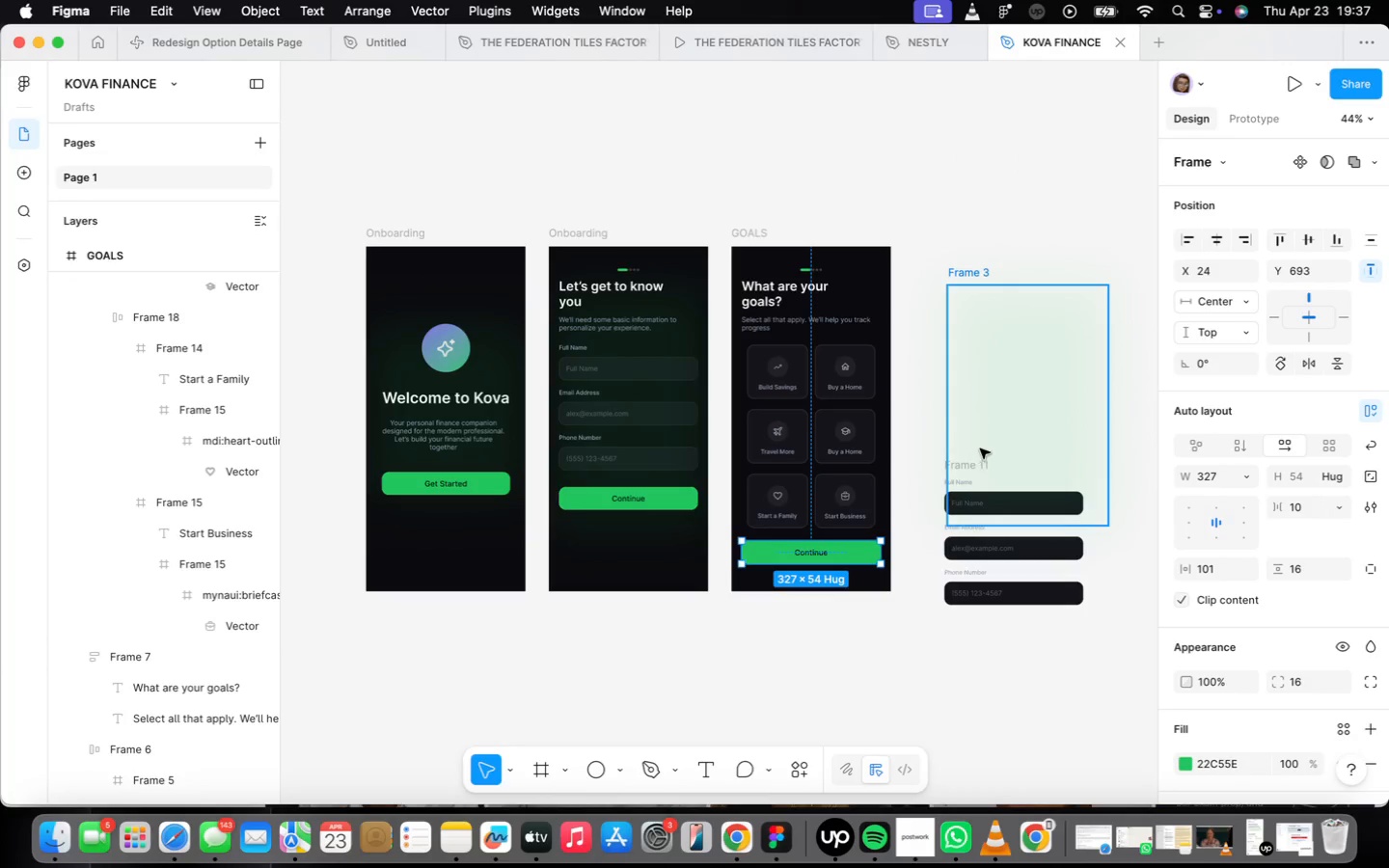 
left_click([1001, 429])
 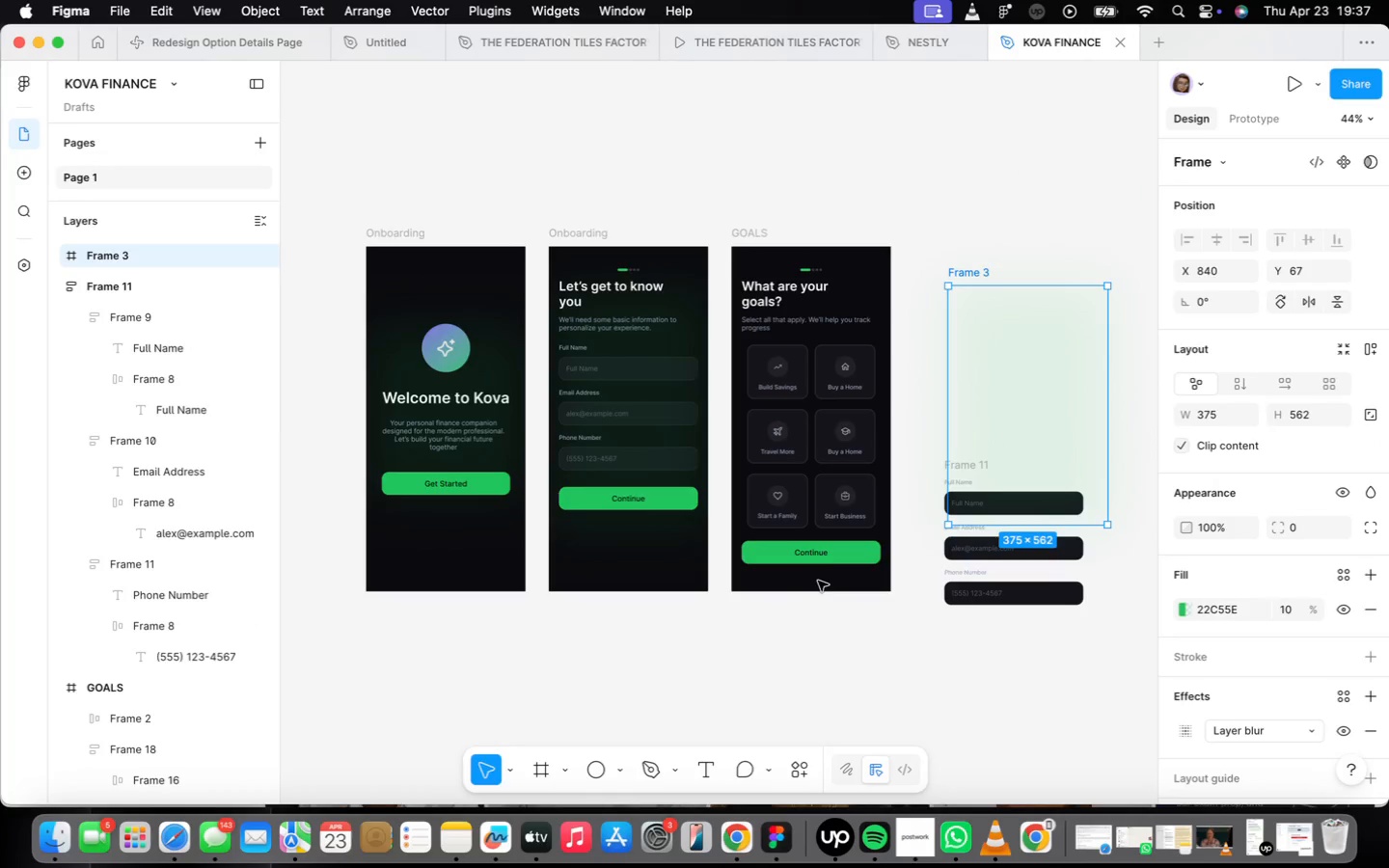 
left_click([810, 556])
 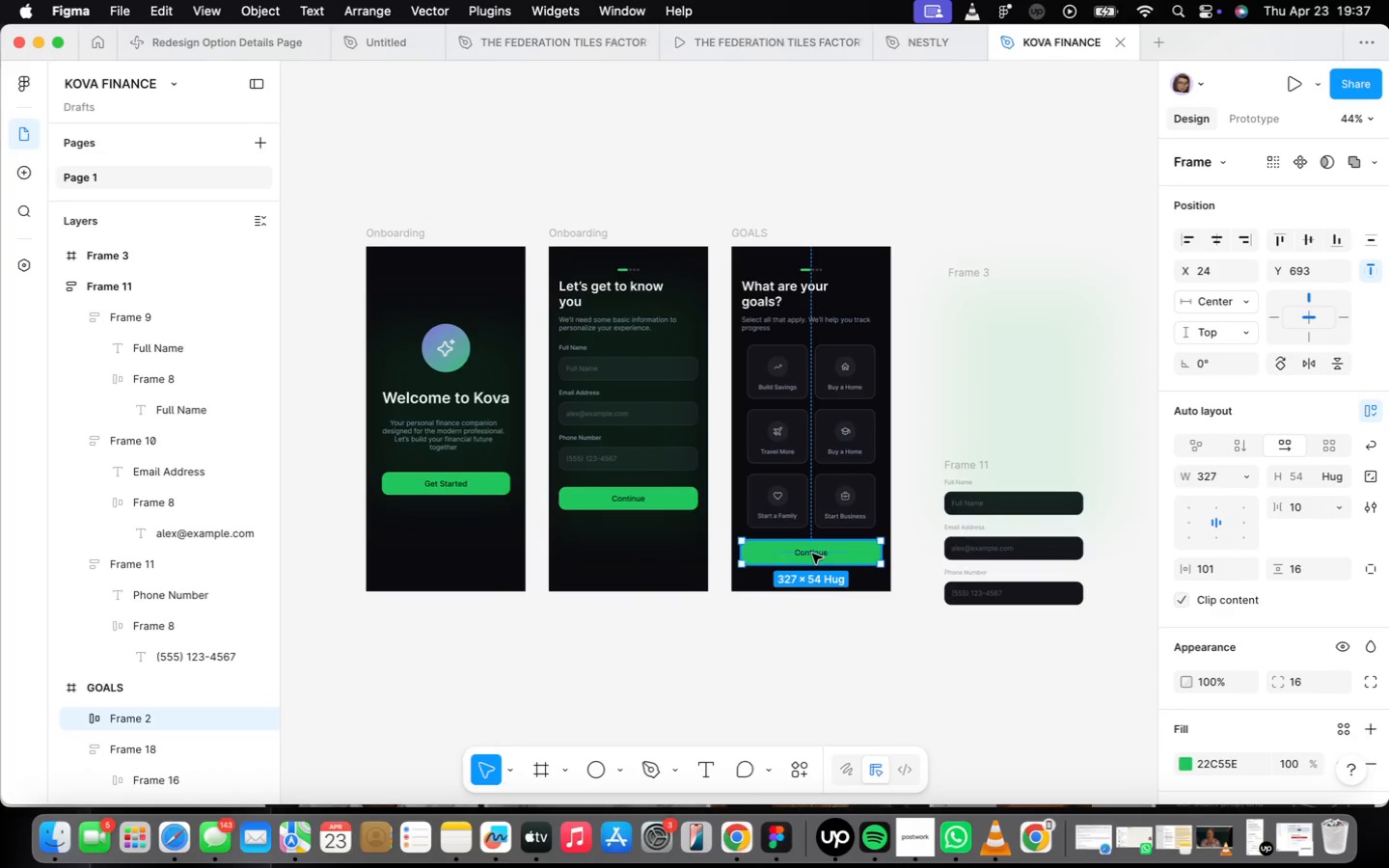 
hold_key(key=OptionLeft, duration=0.7)
left_click_drag(start_coordinate=[812, 554], to_coordinate=[806, 732])
 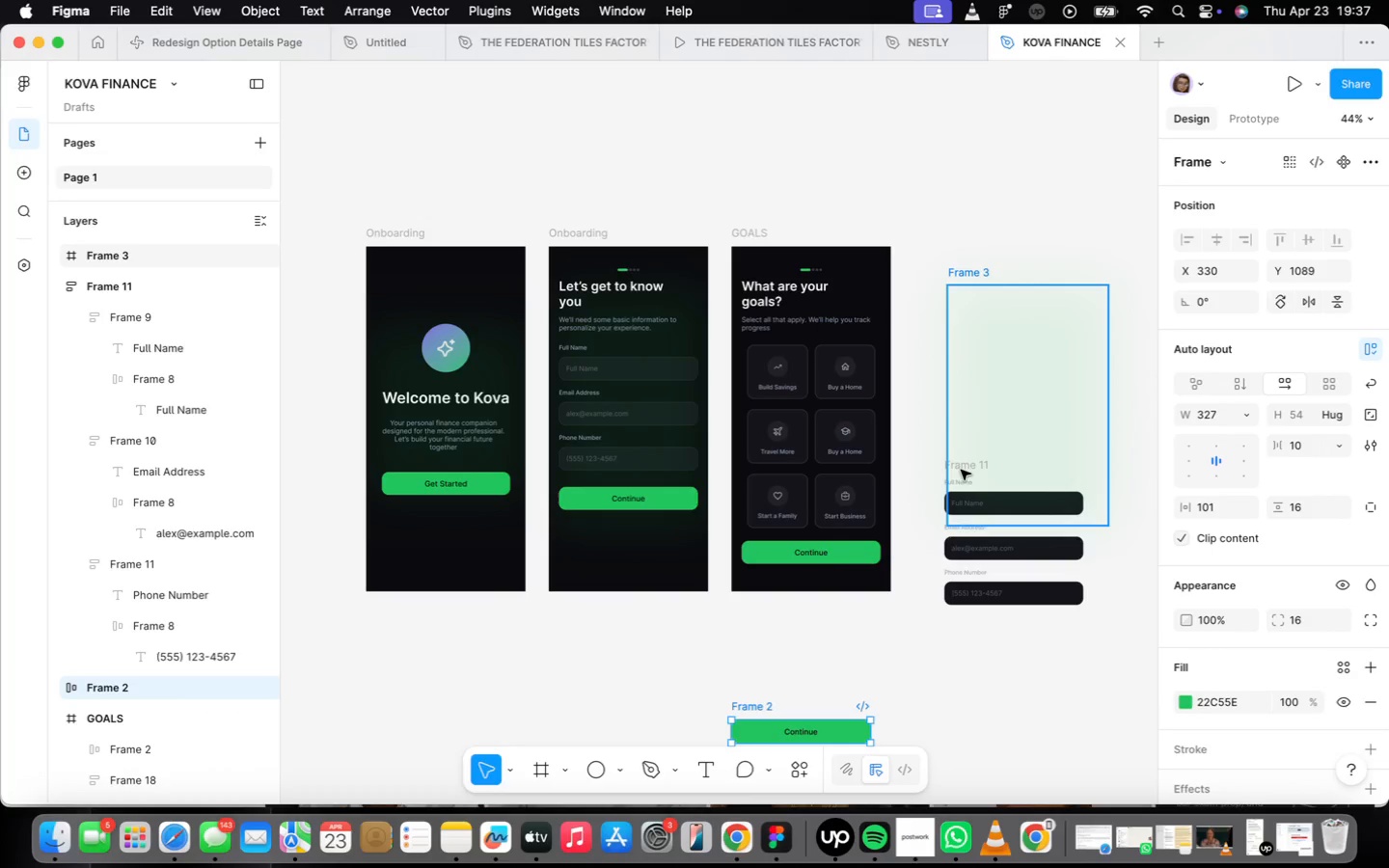 
left_click([1013, 385])
 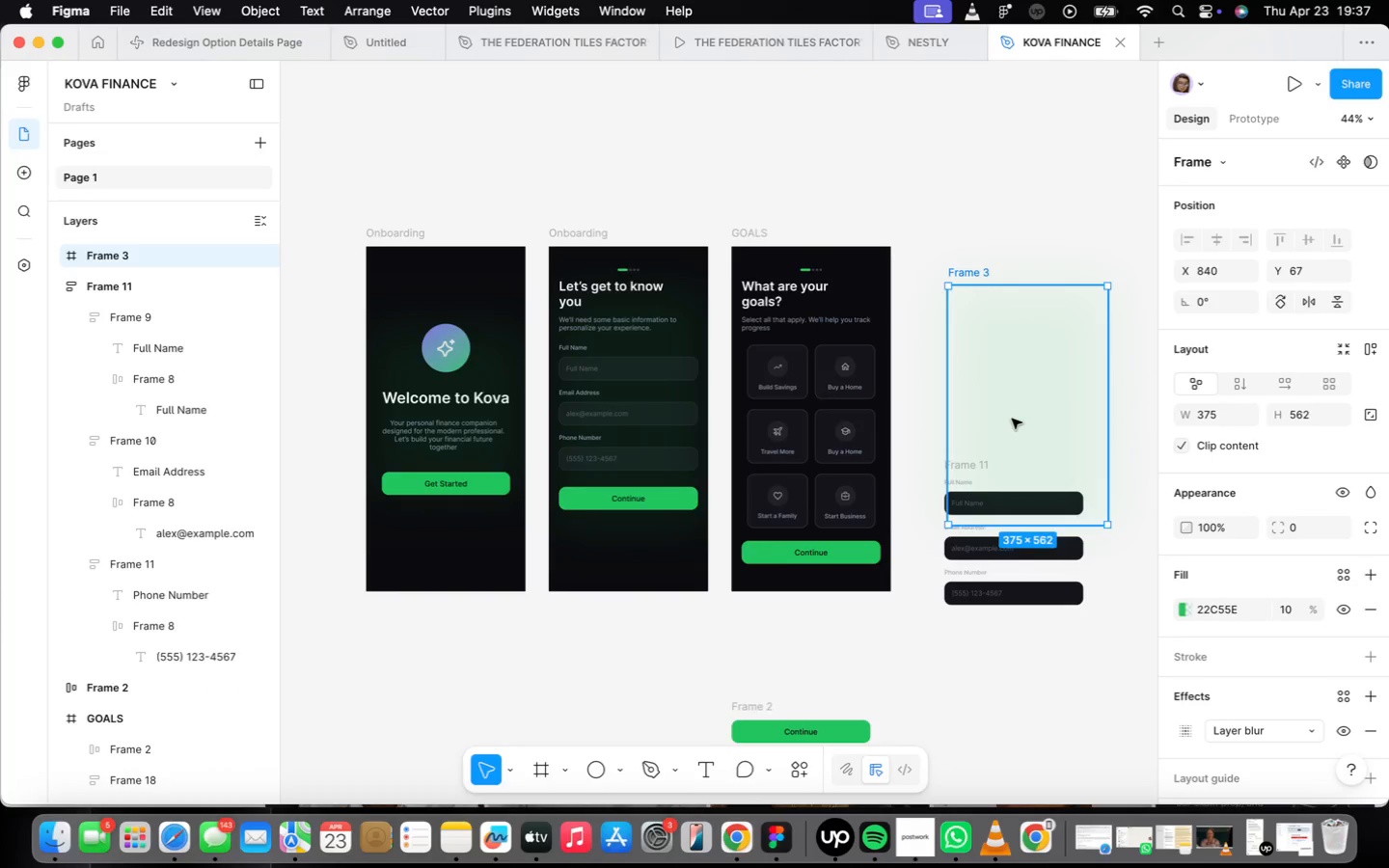 
left_click_drag(start_coordinate=[1021, 395], to_coordinate=[1130, 495])
 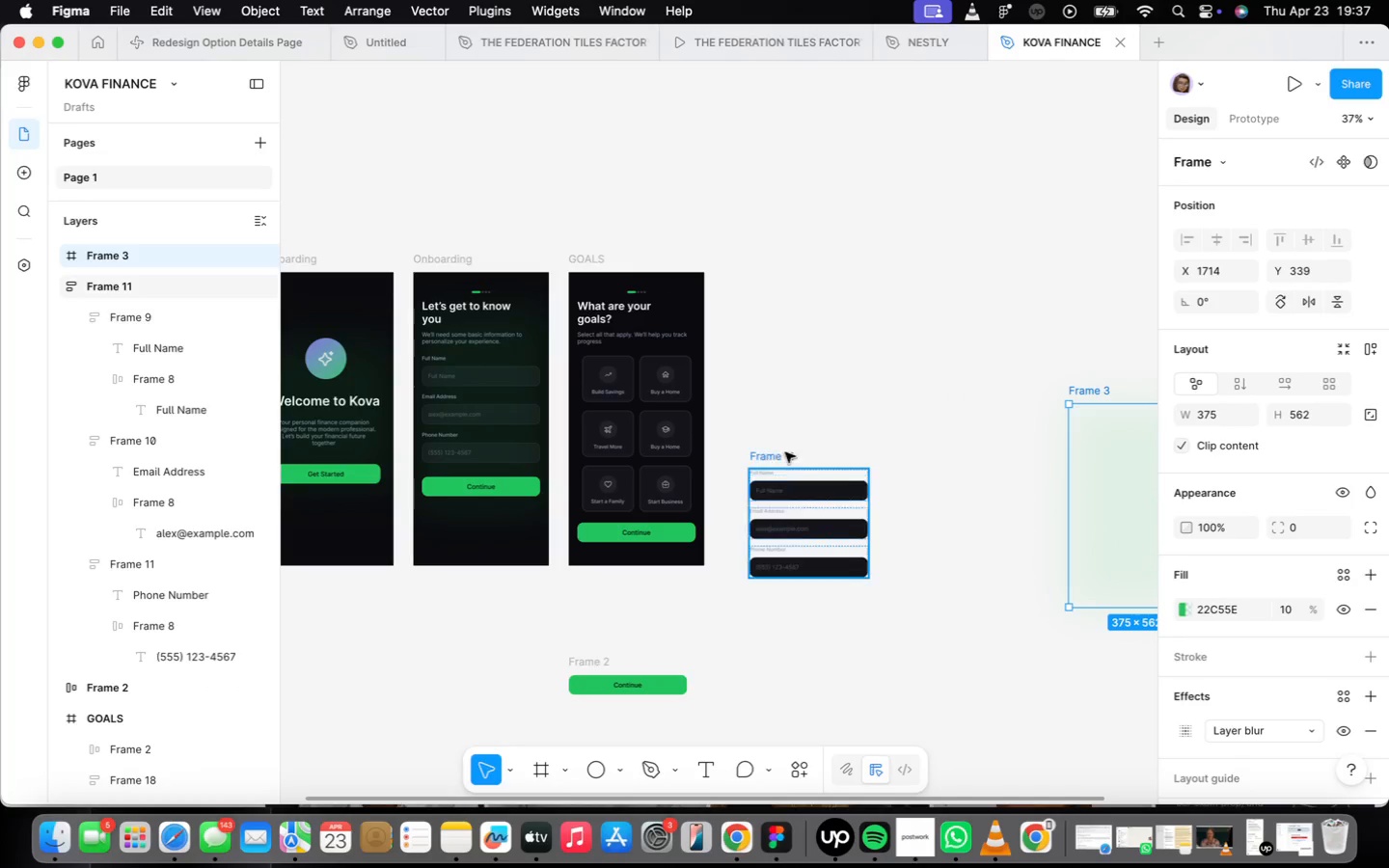 
scroll: coordinate [1012, 419], scroll_direction: down, amount: 2.0
 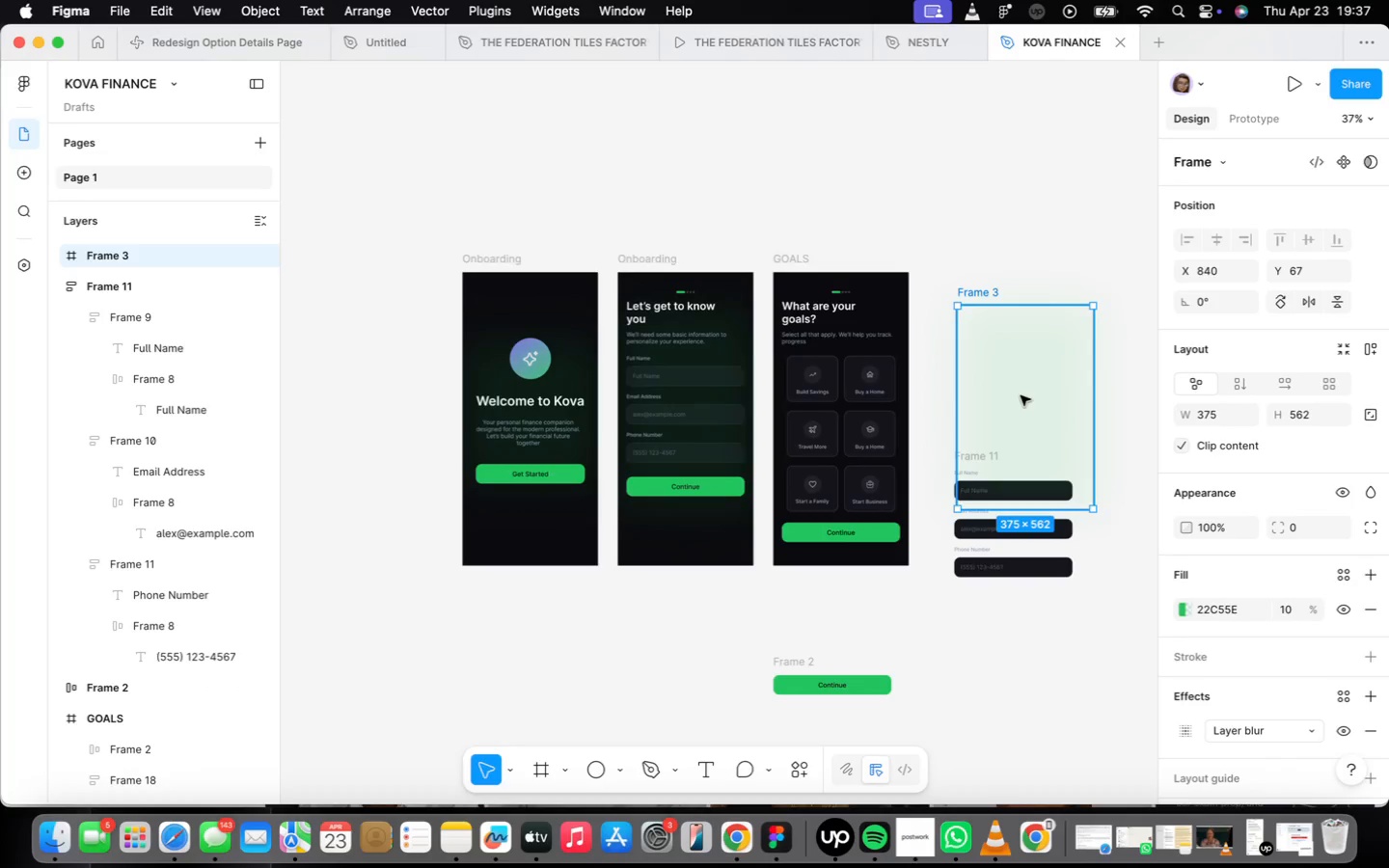 
left_click([780, 448])
 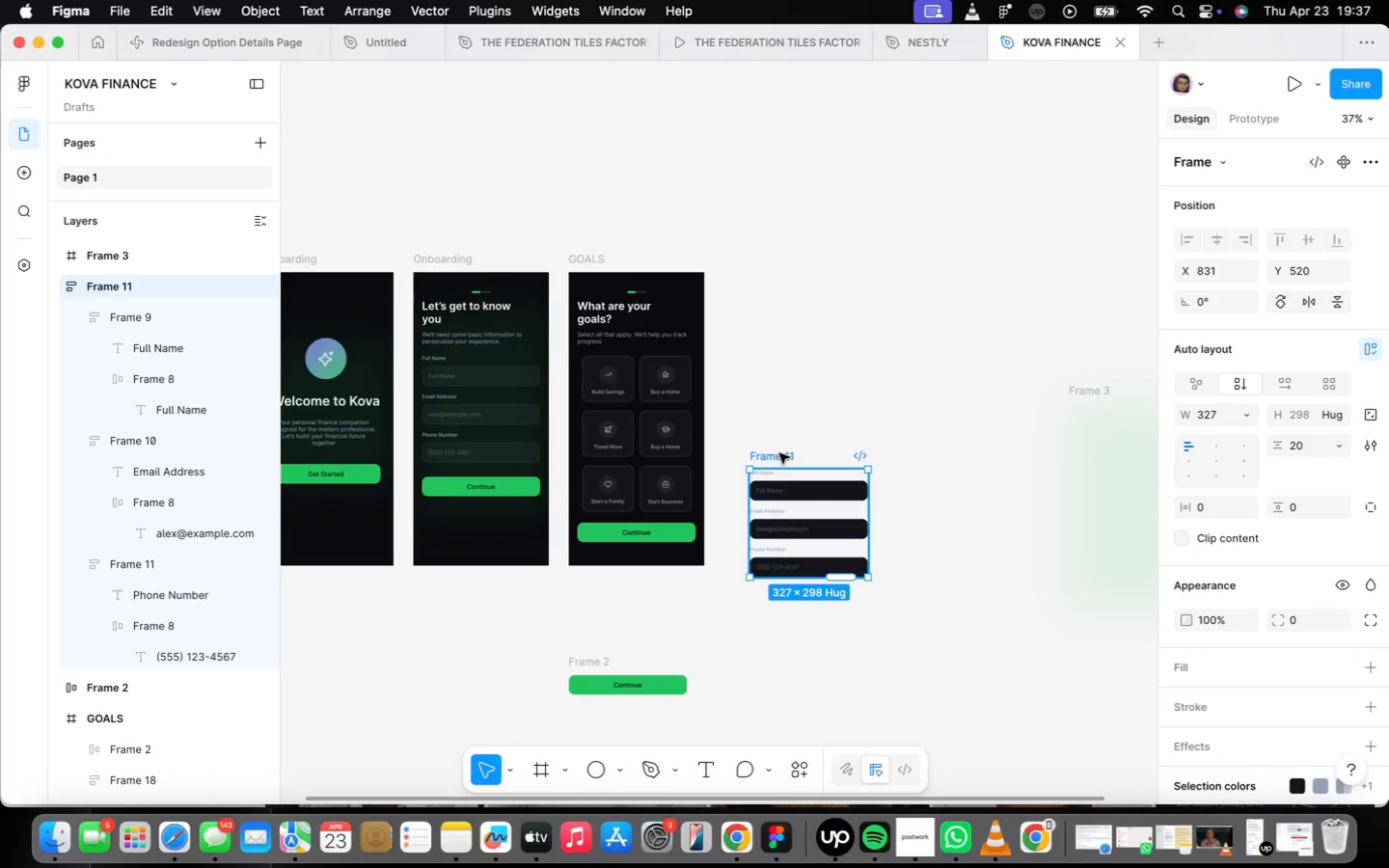 
left_click_drag(start_coordinate=[780, 453], to_coordinate=[854, 610])
 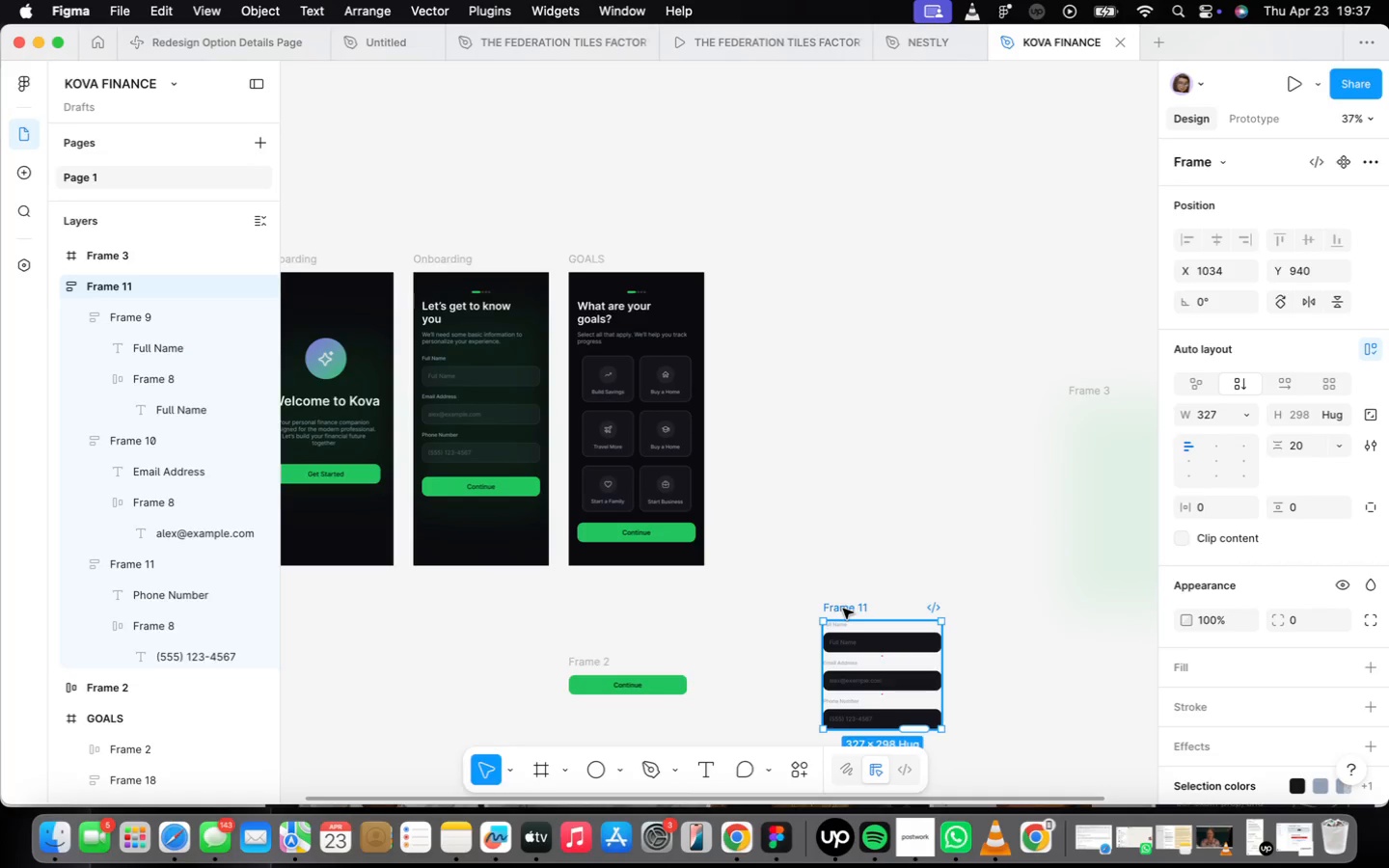 
wait(5.68)
 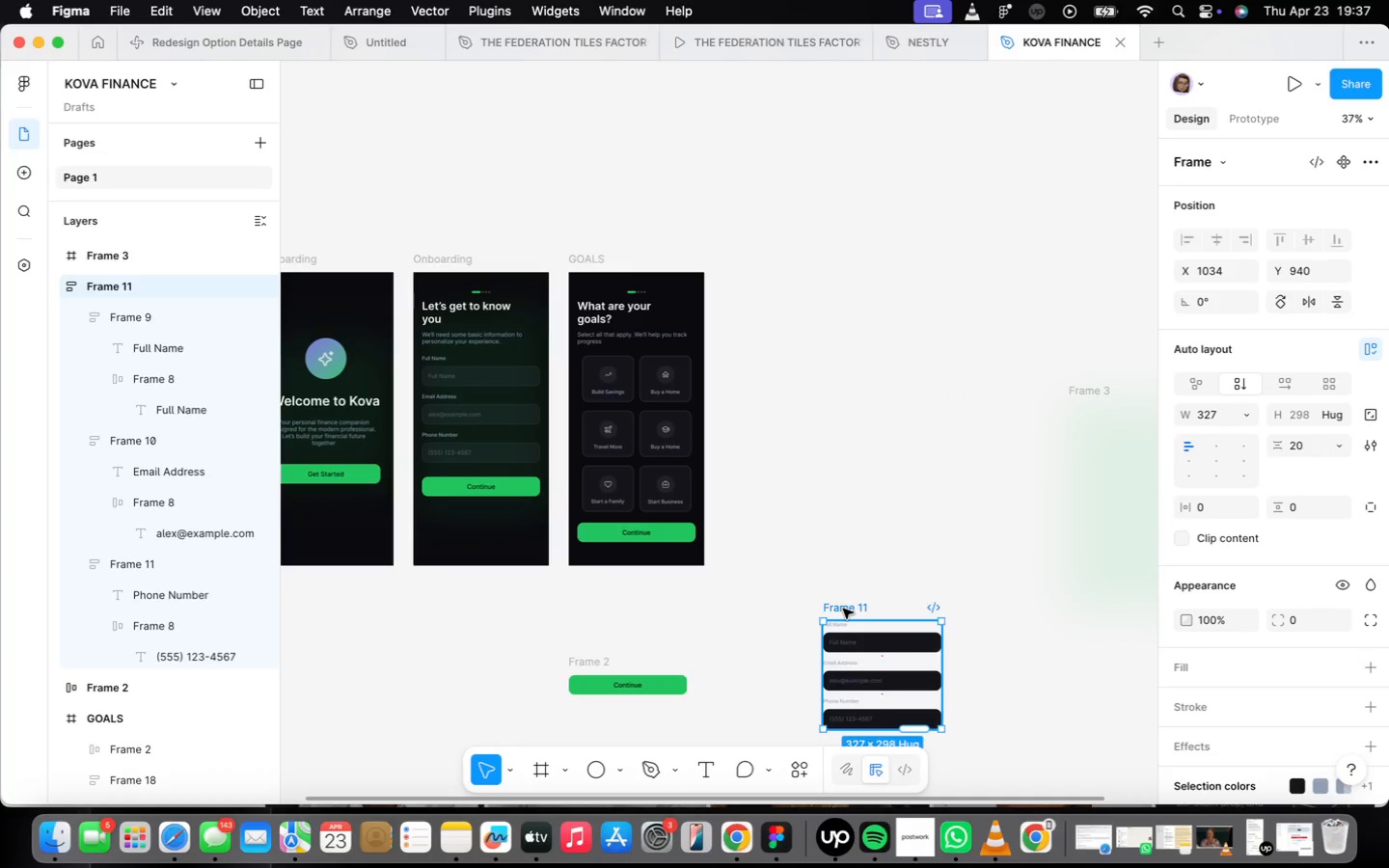 
left_click([593, 252])
 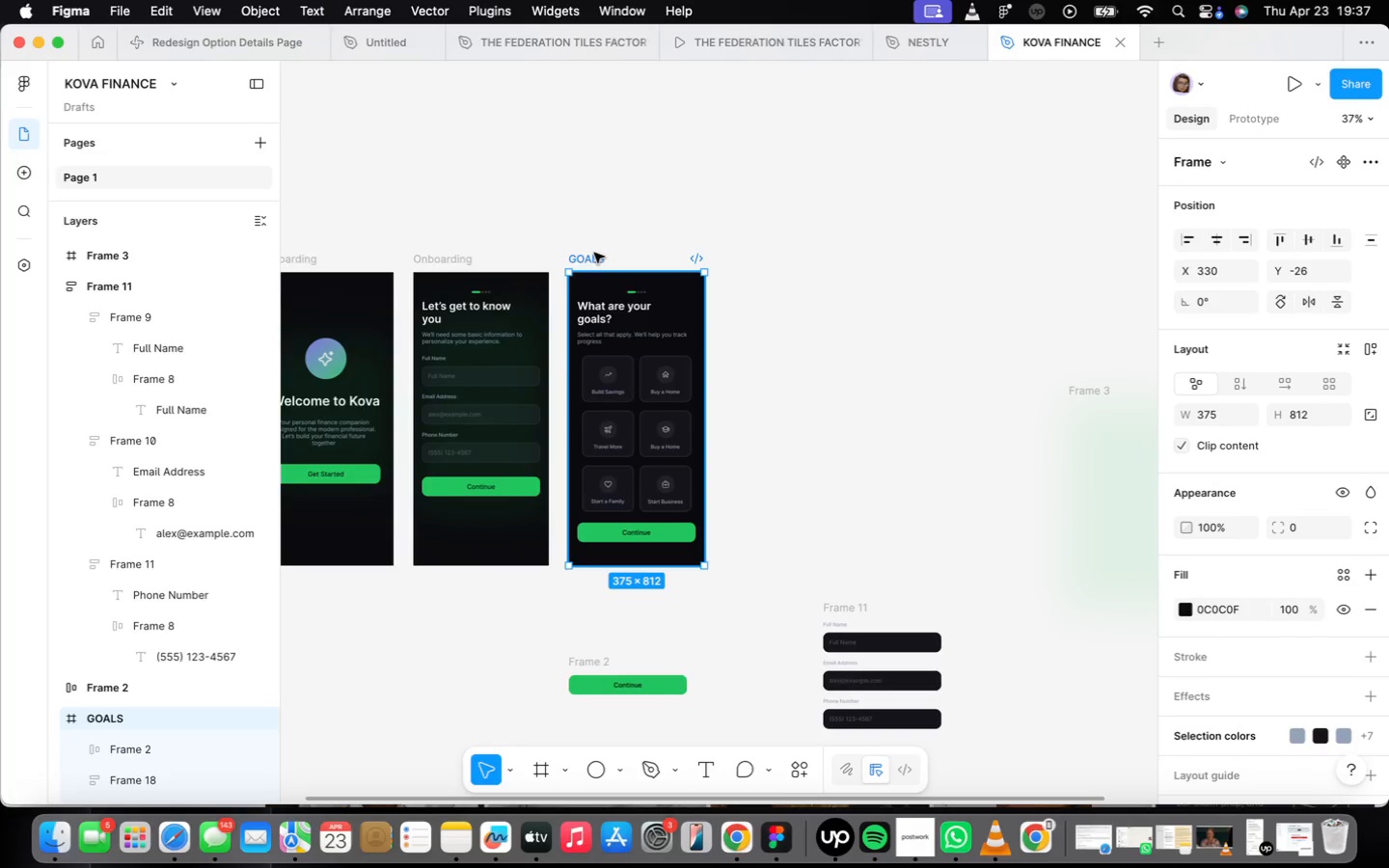 
hold_key(key=OptionLeft, duration=1.49)
left_click_drag(start_coordinate=[594, 253], to_coordinate=[753, 256])
 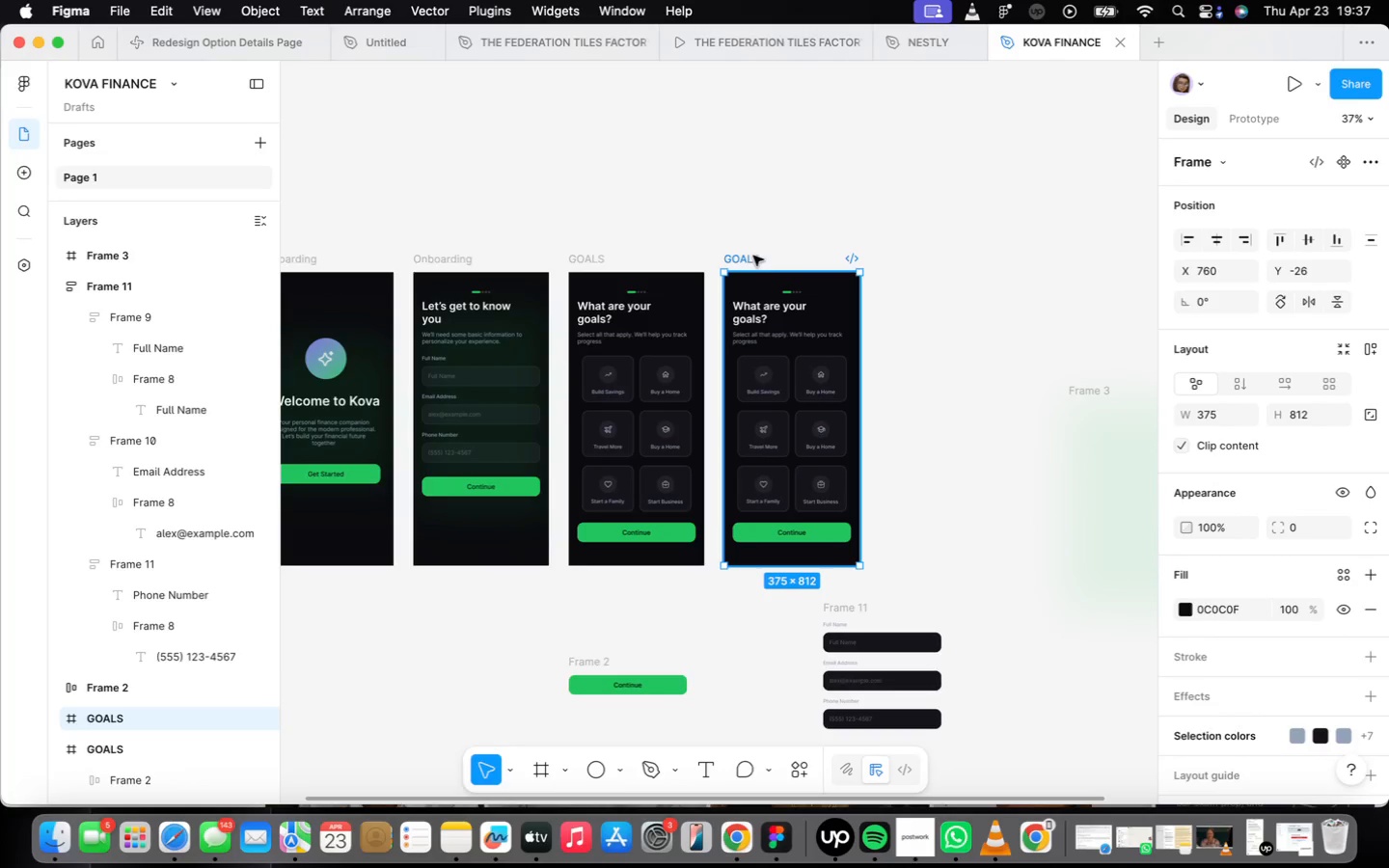 
double_click([753, 256])
 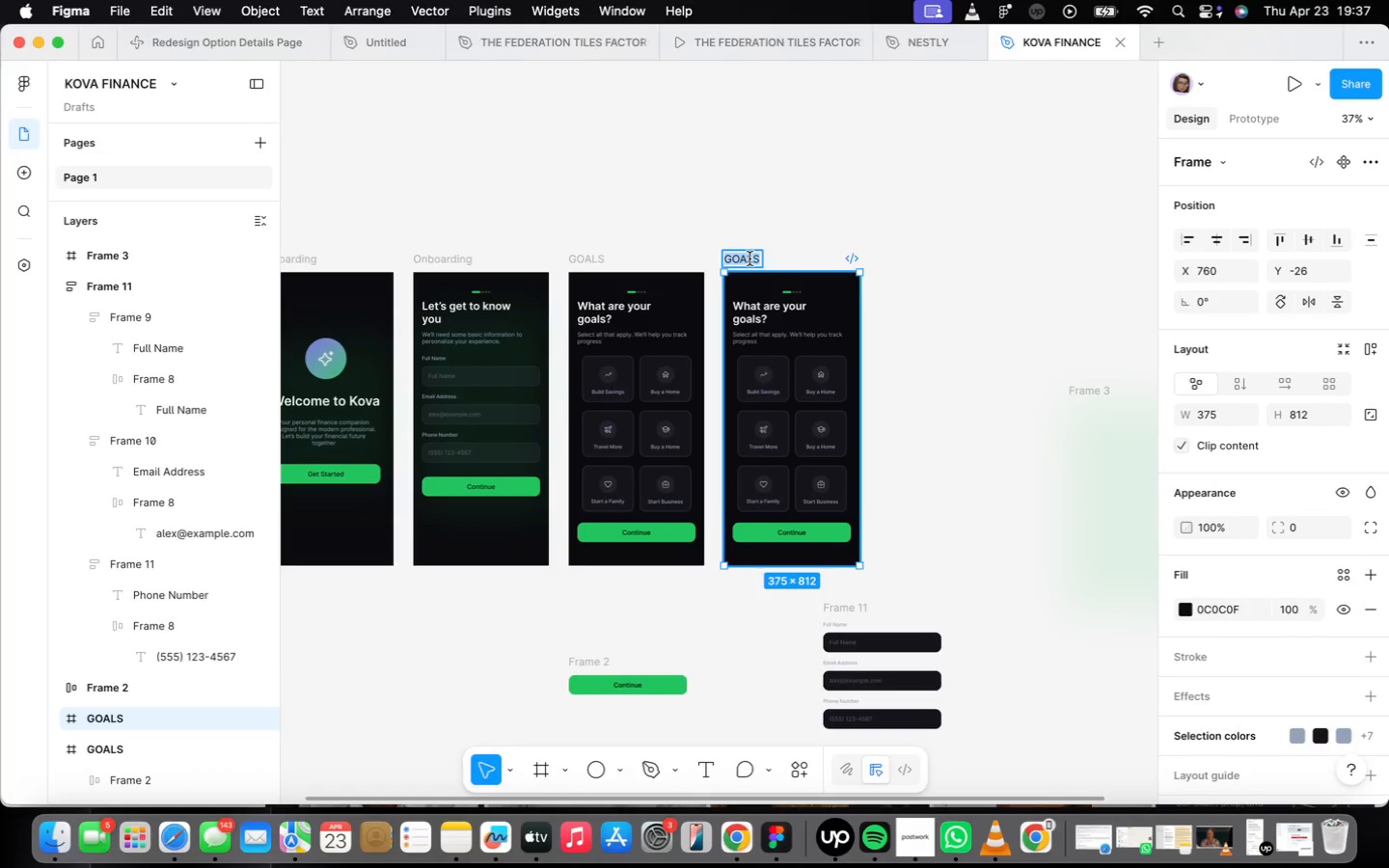 
type(CONNEVT)
key(Backspace)
 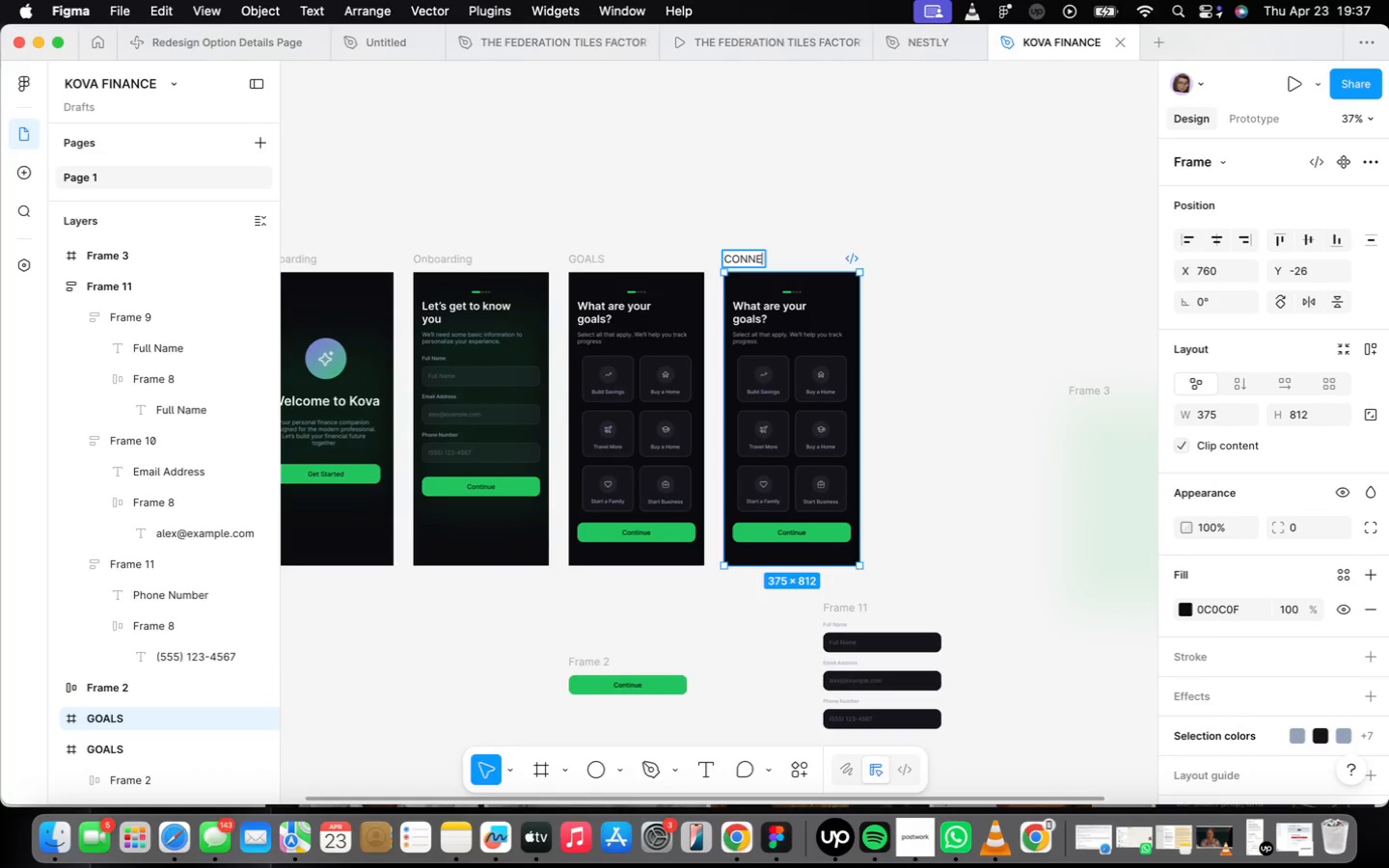 
key(Backspace)
type(CT YOUR )
 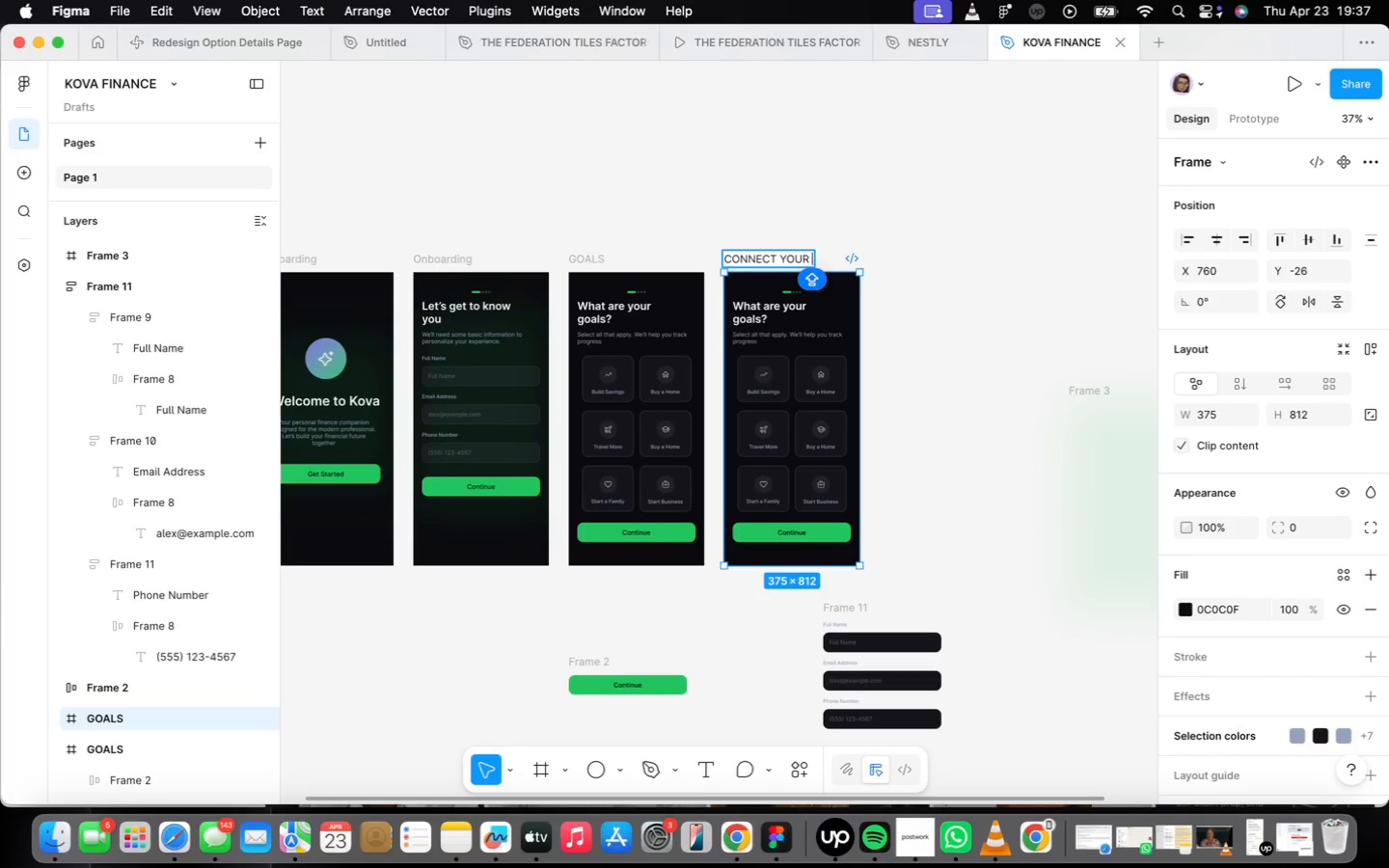 
wait(5.71)
 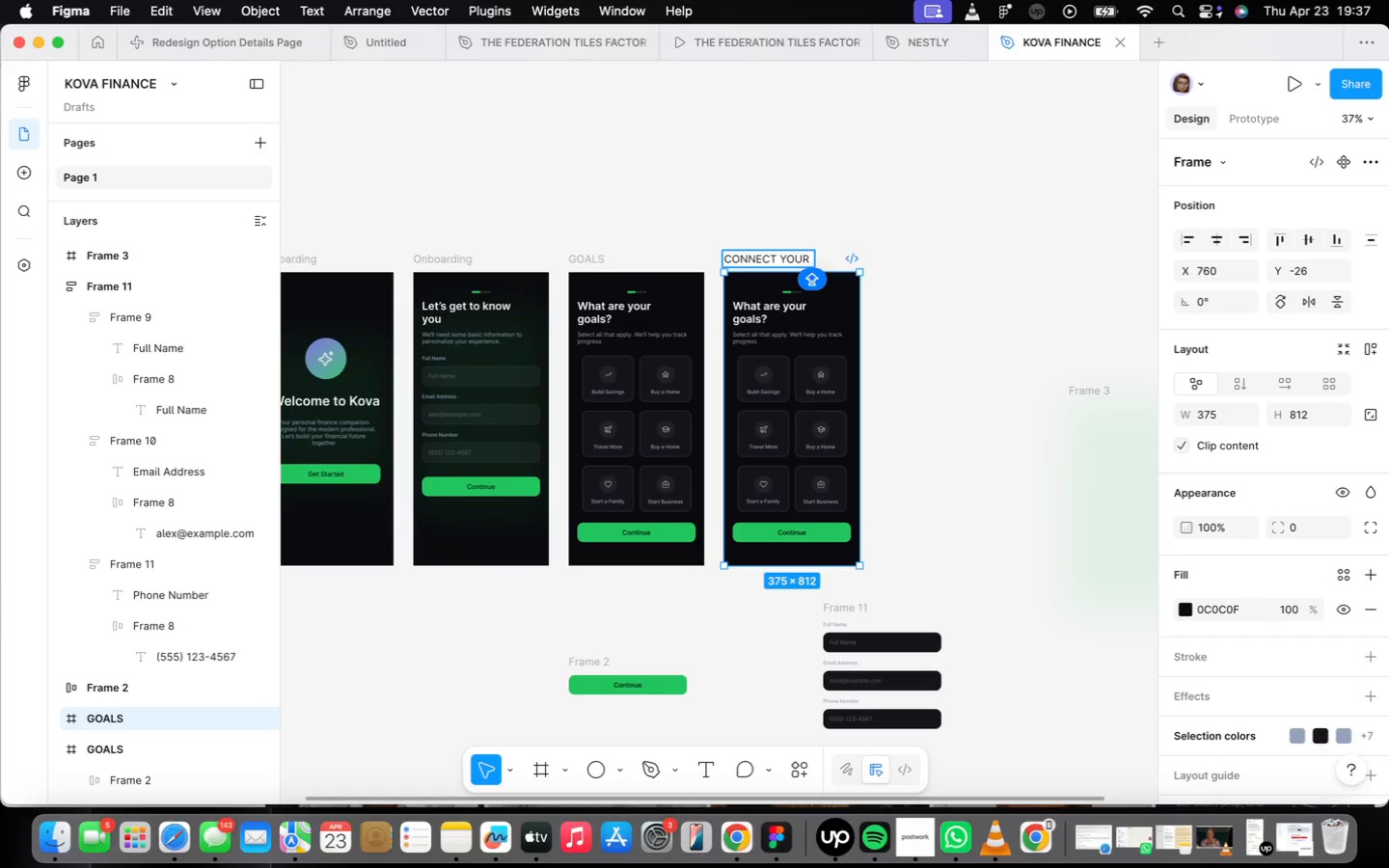 
type(BANK)
 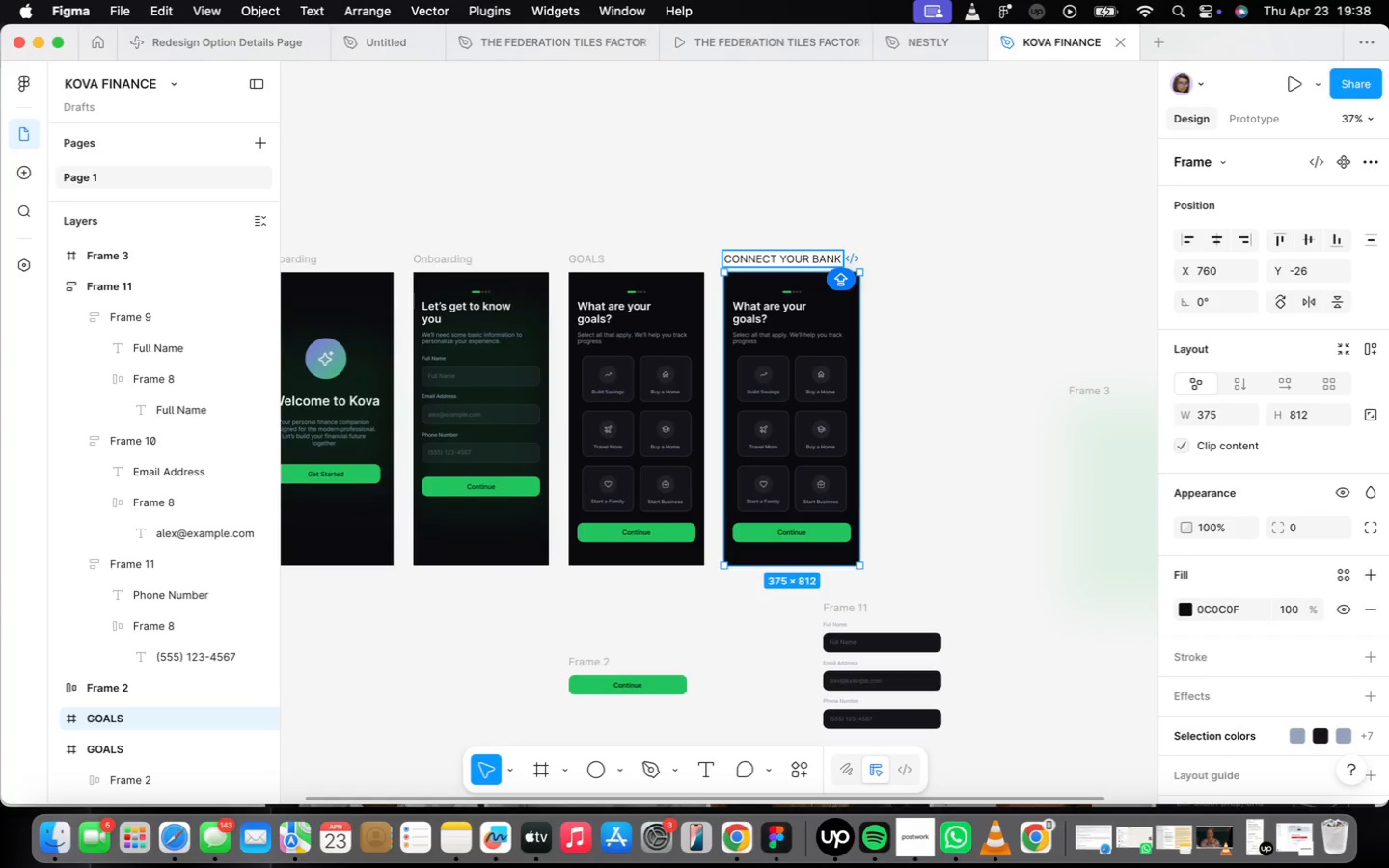 
wait(38.83)
 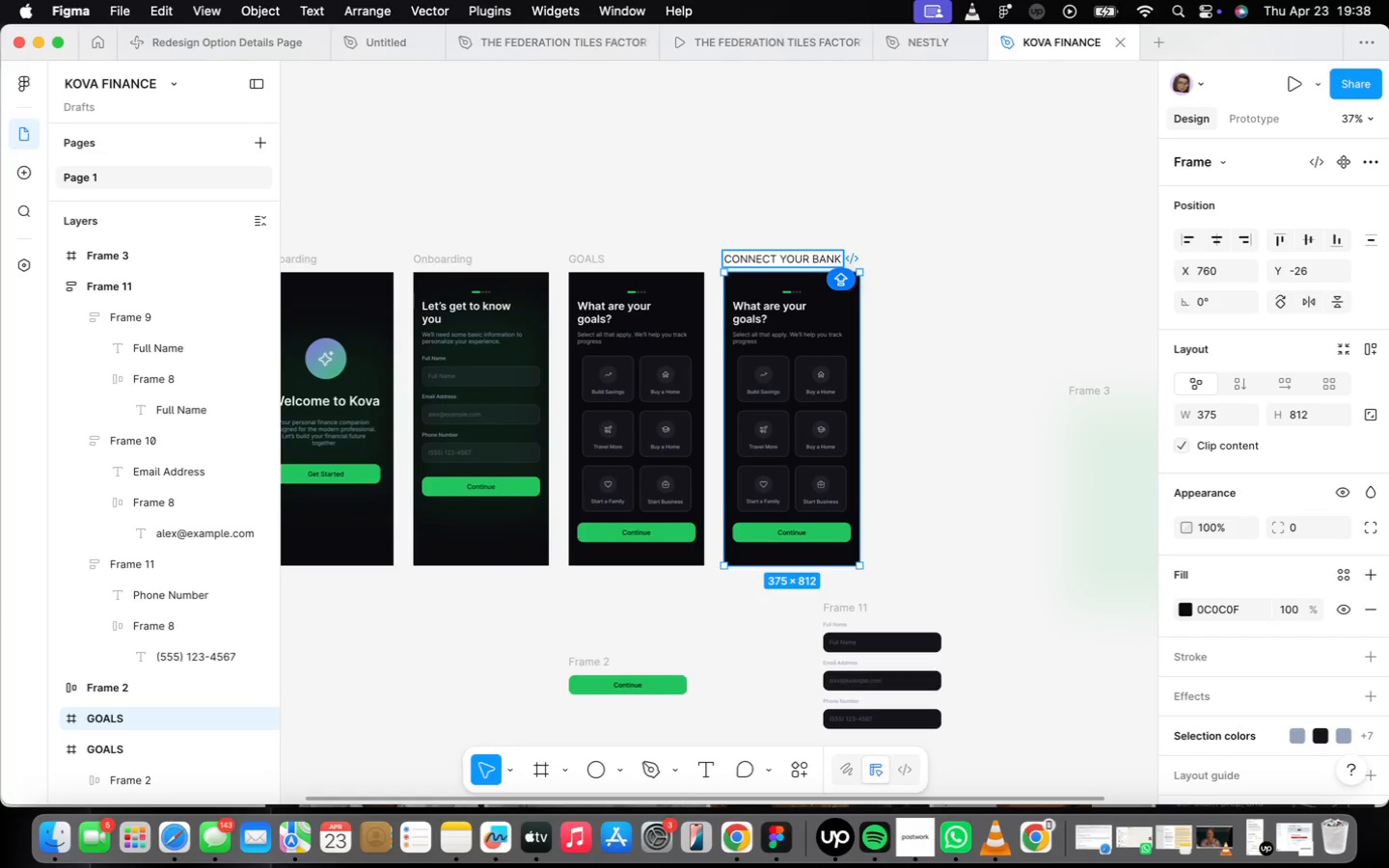 
scroll: coordinate [732, 324], scroll_direction: up, amount: 4.0
 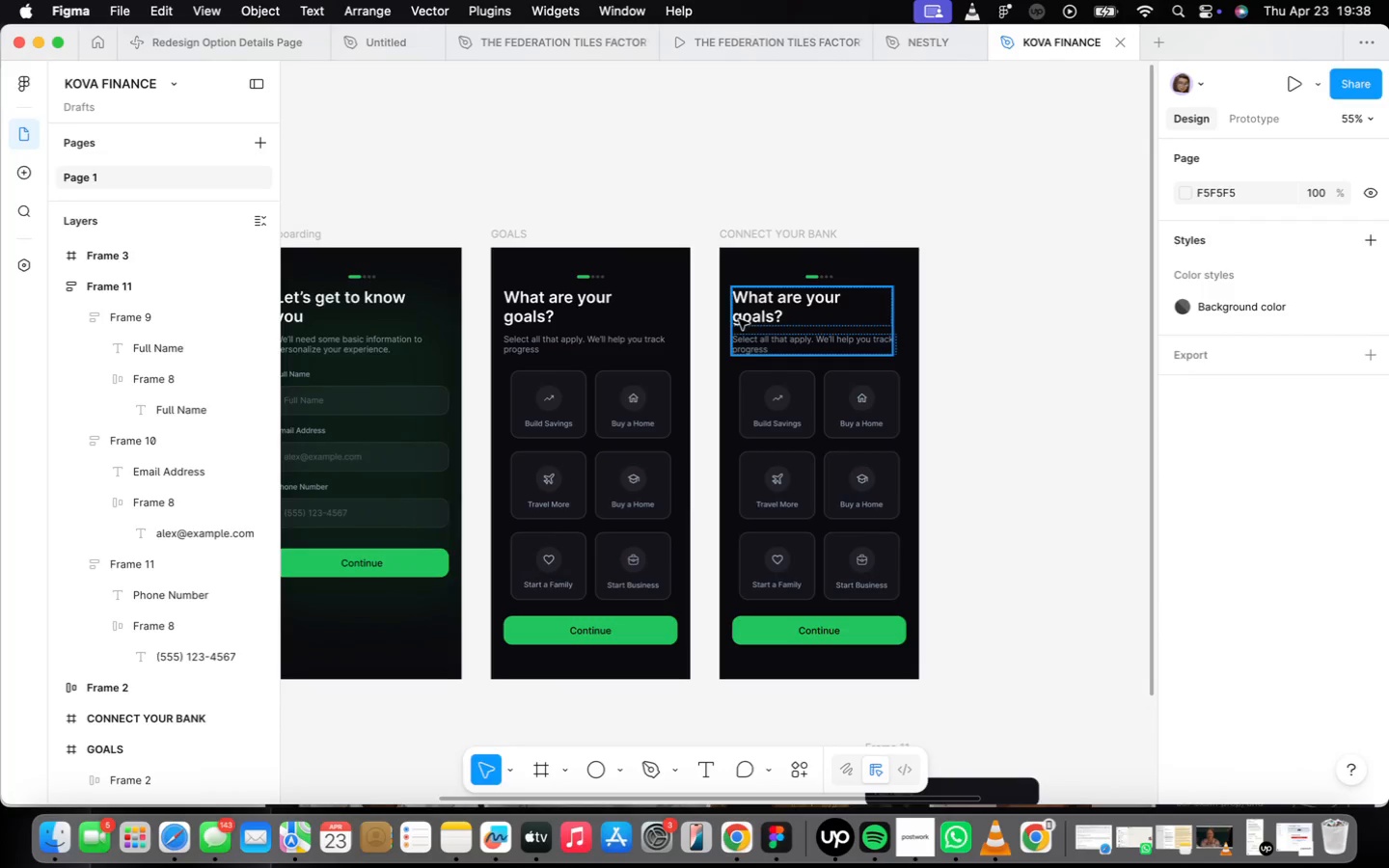 
triple_click([747, 312])
 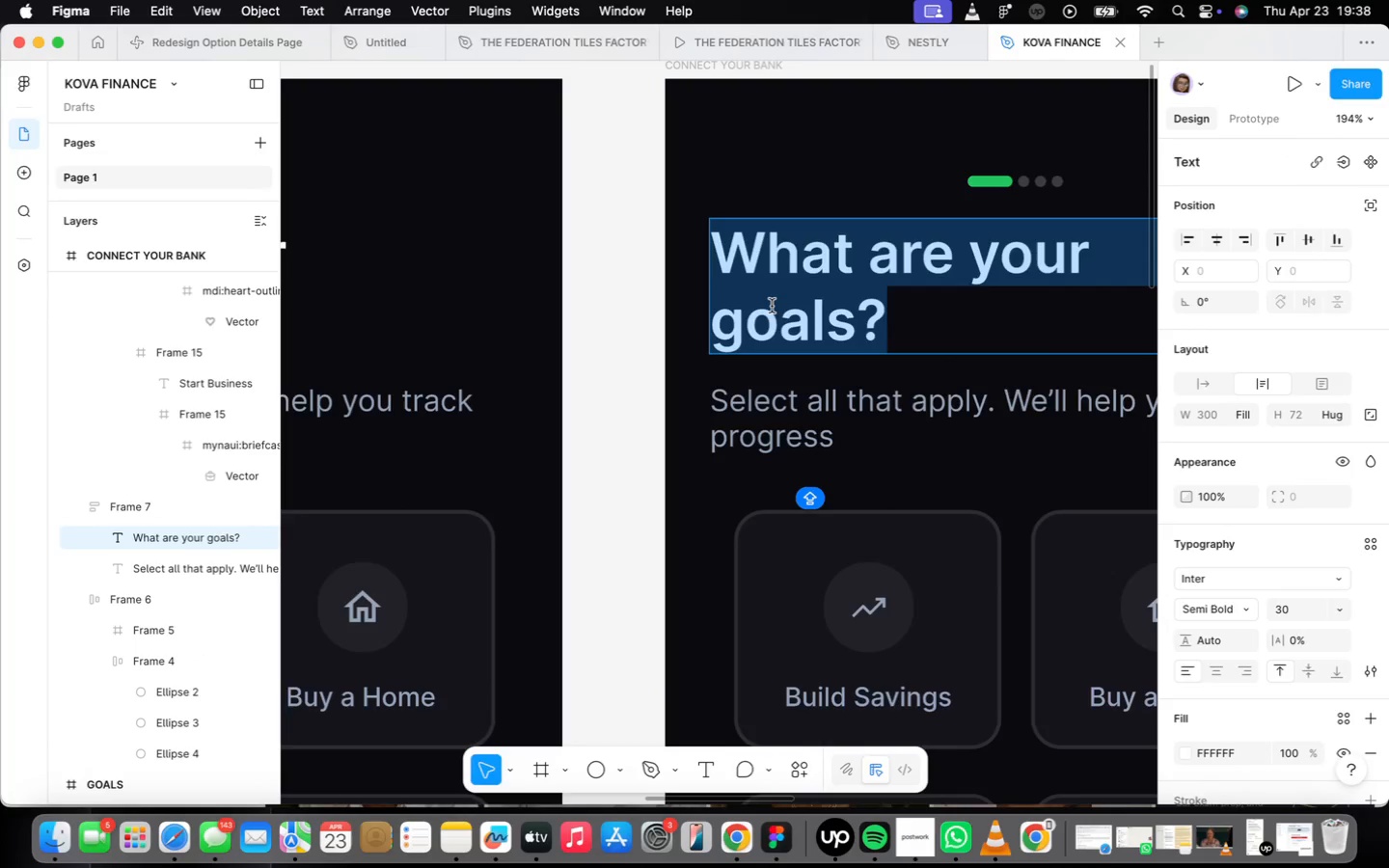 
scroll: coordinate [743, 315], scroll_direction: up, amount: 17.0
 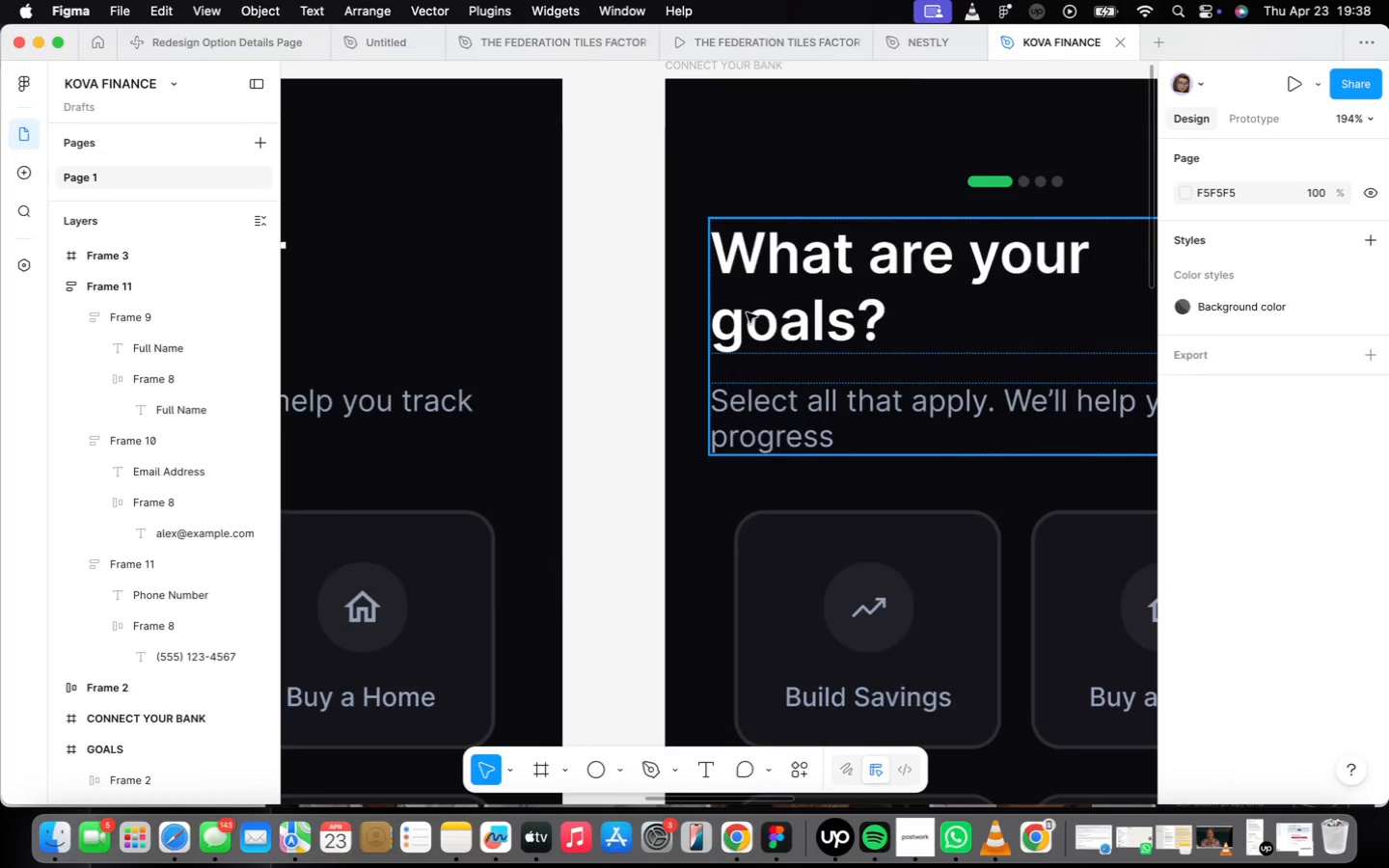 
scroll: coordinate [773, 306], scroll_direction: down, amount: 4.0
 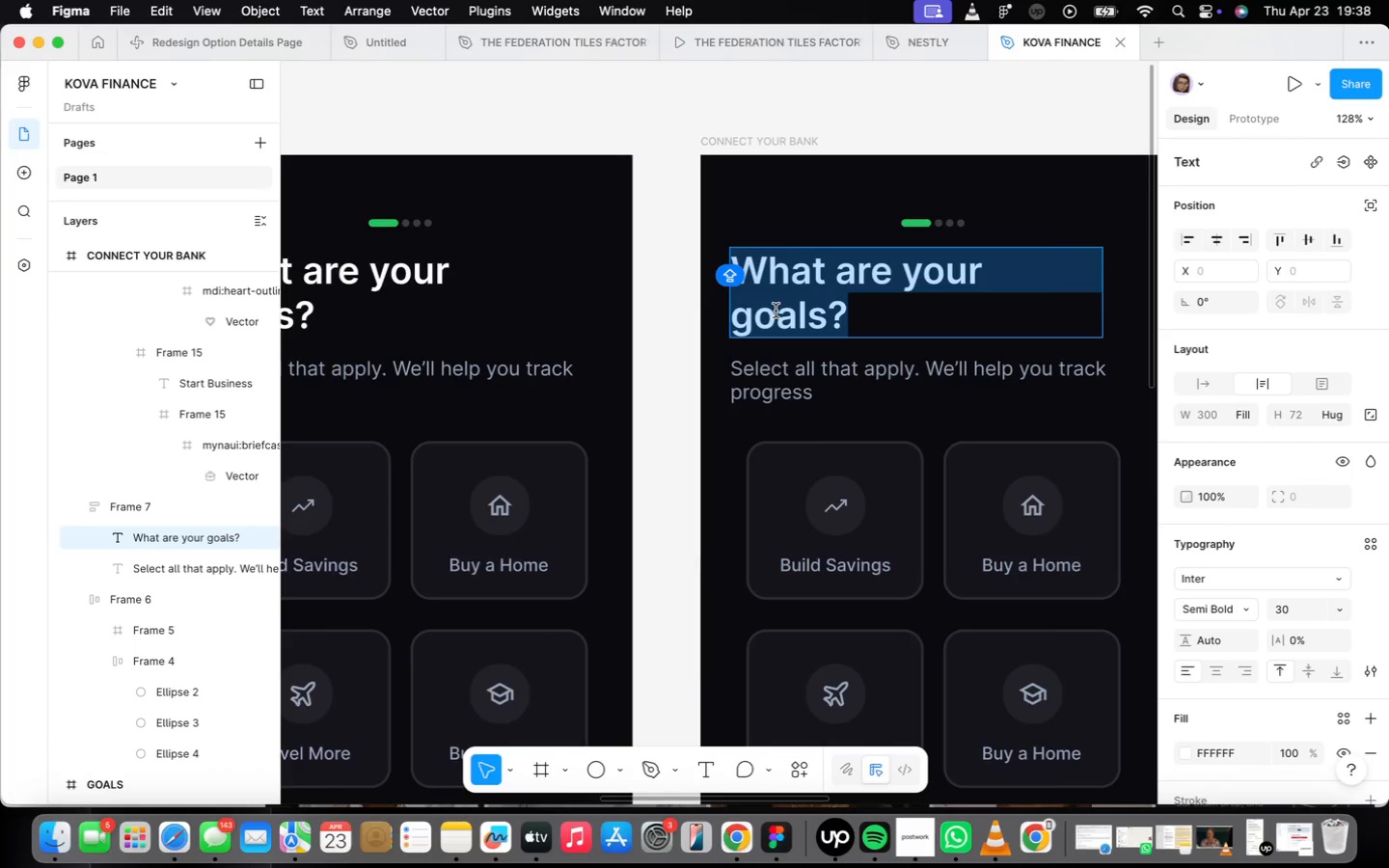 
type(Connect Your Bank)
 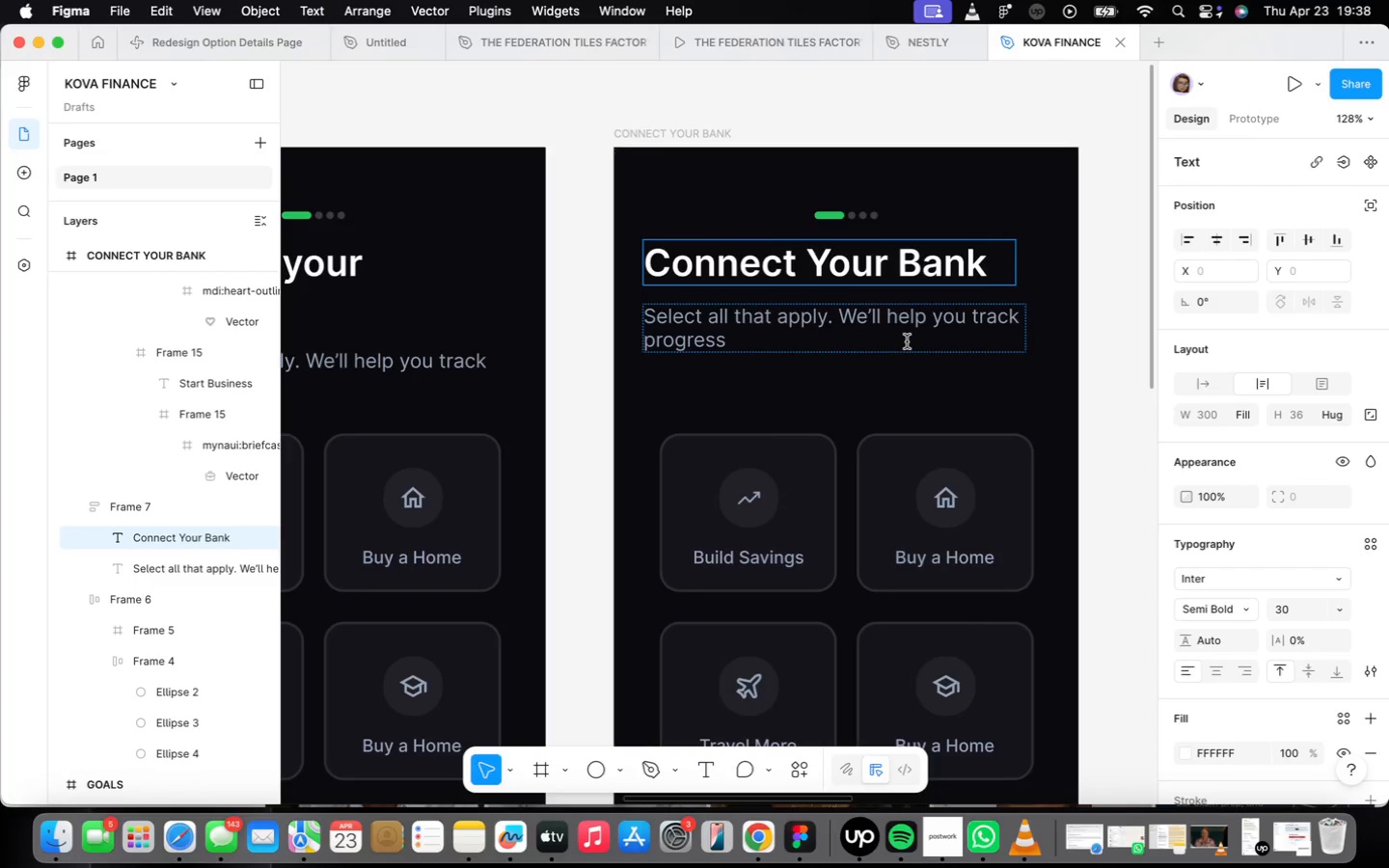 
wait(13.99)
 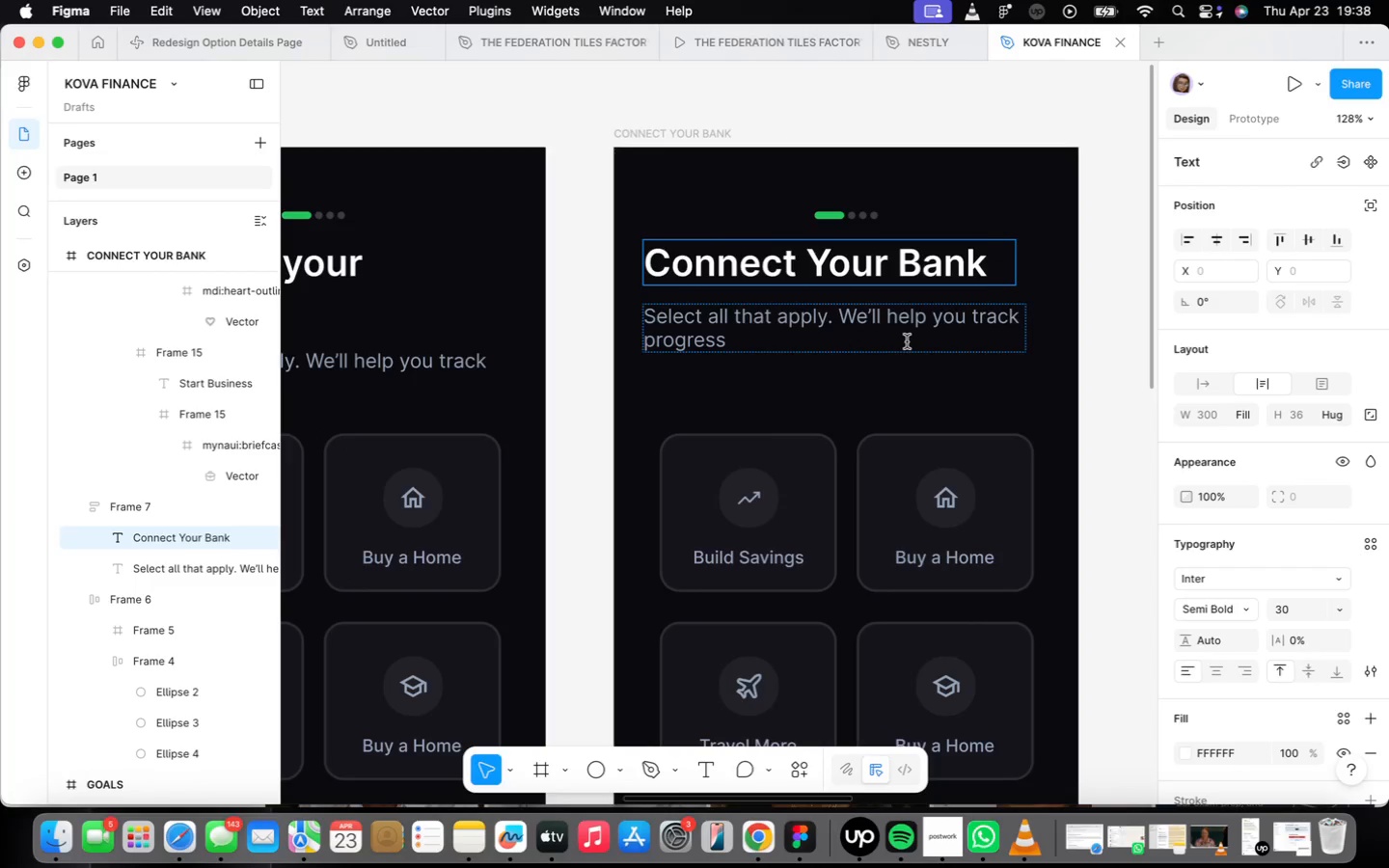 
left_click([812, 320])
 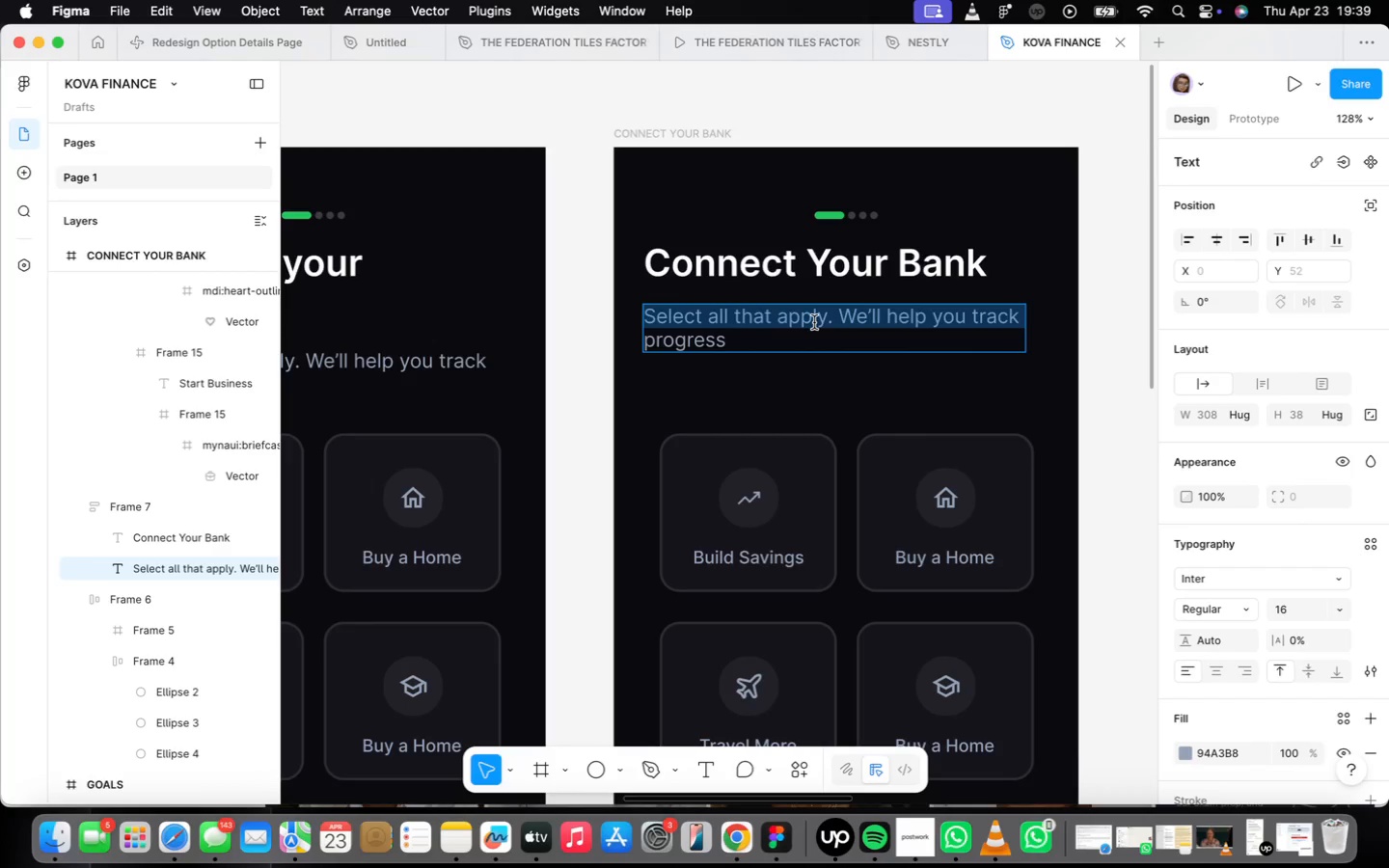 
wait(7.66)
 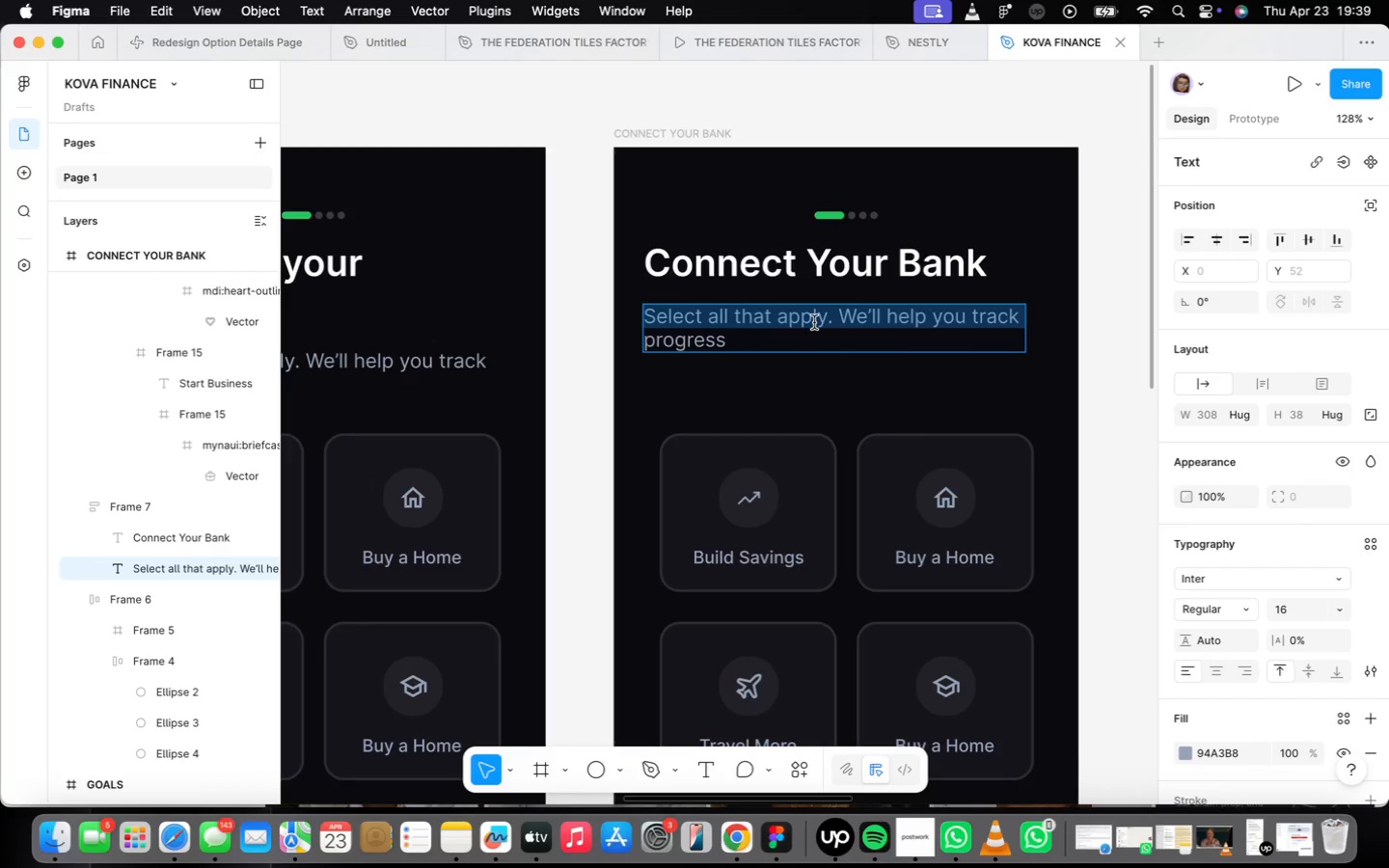 
left_click([694, 348])
 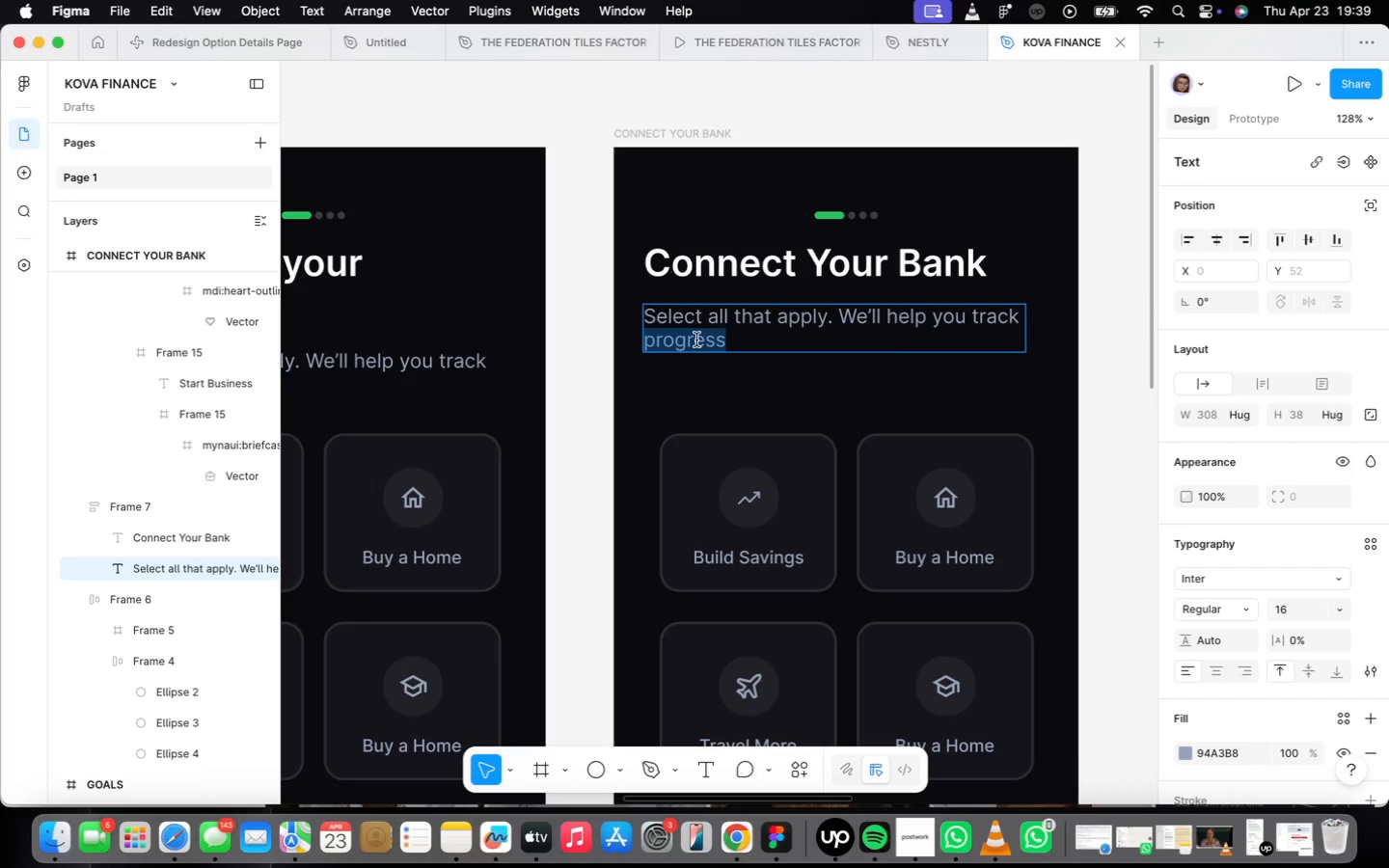 
double_click([696, 333])
 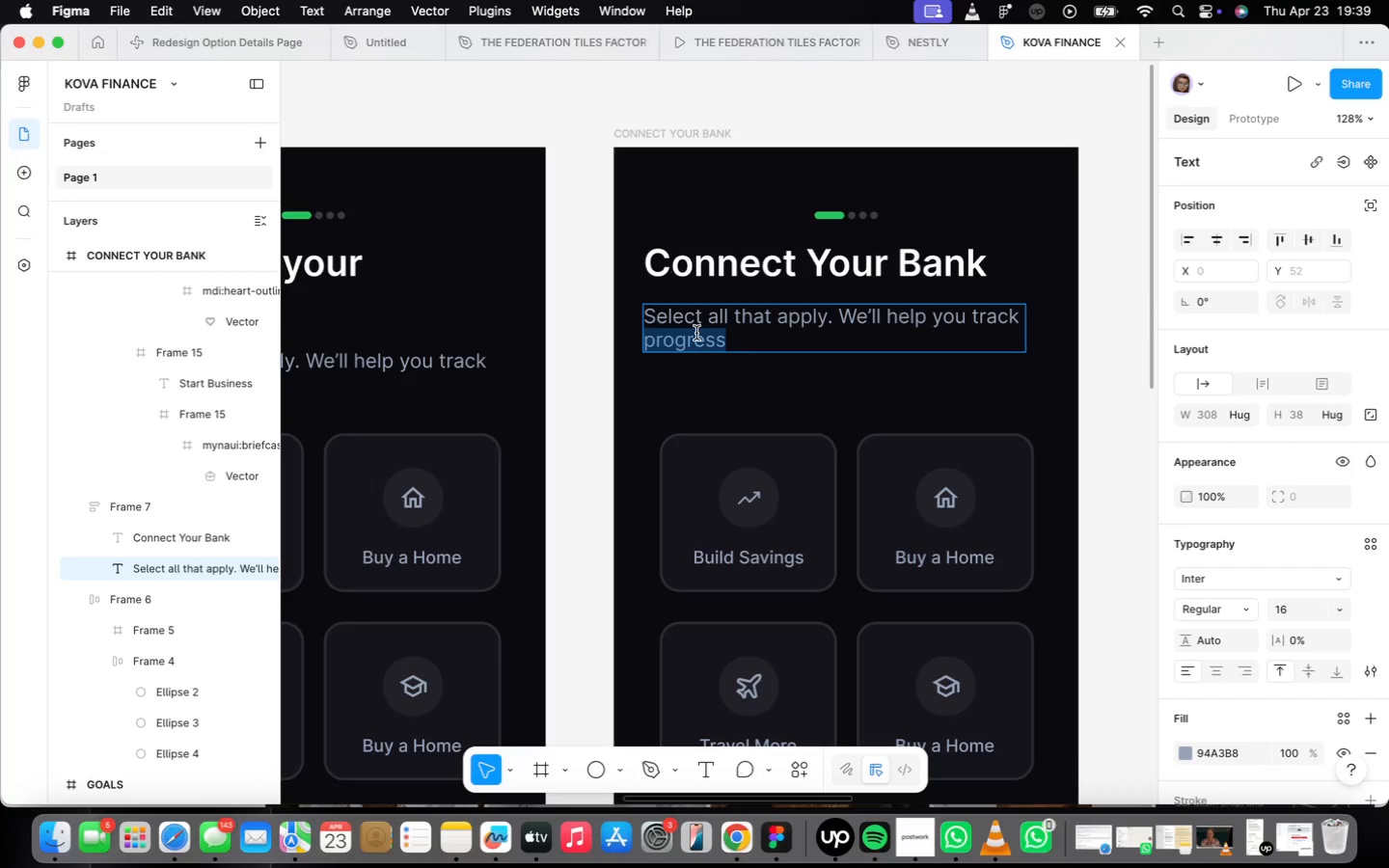 
triple_click([696, 333])
 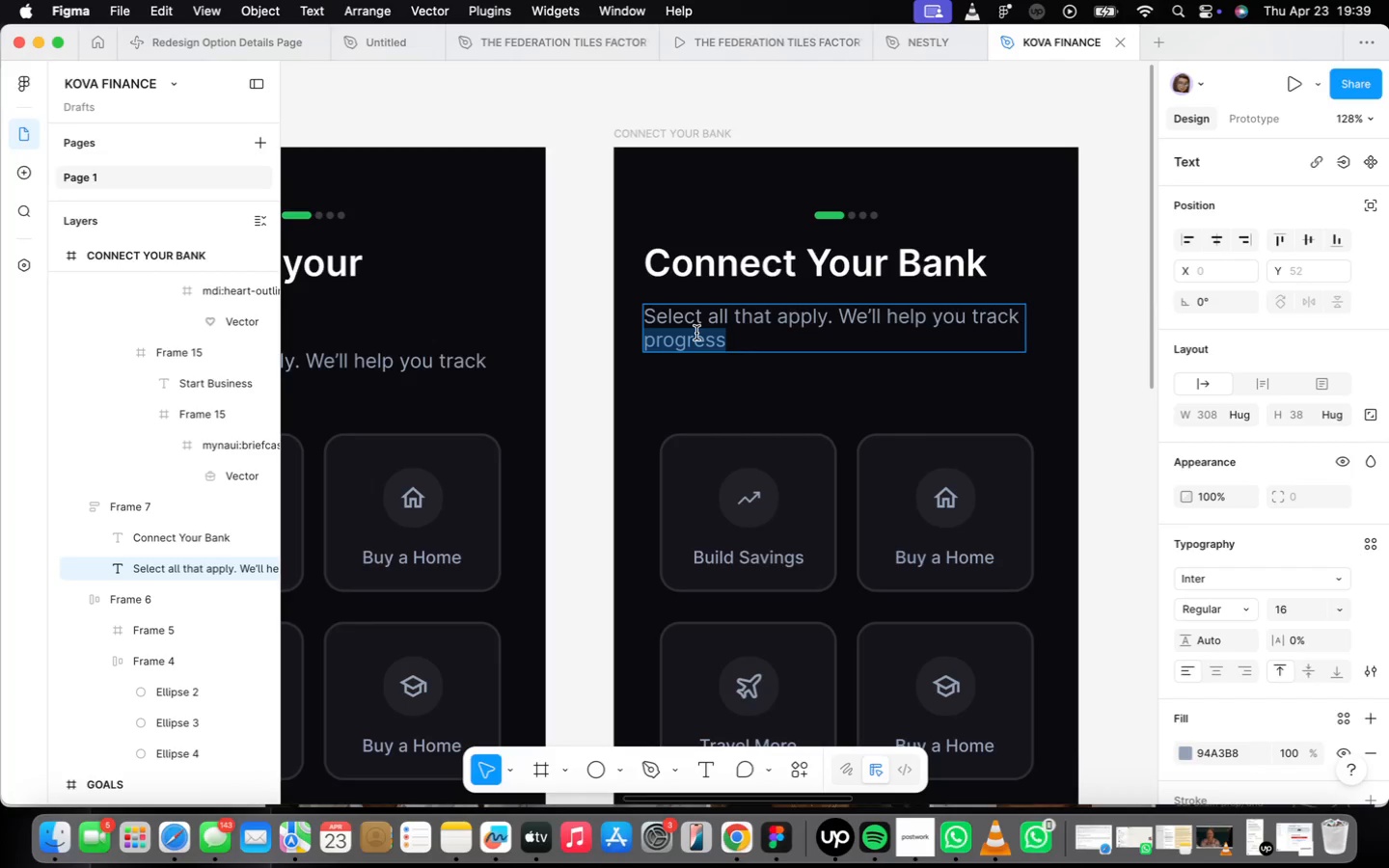 
triple_click([696, 333])
 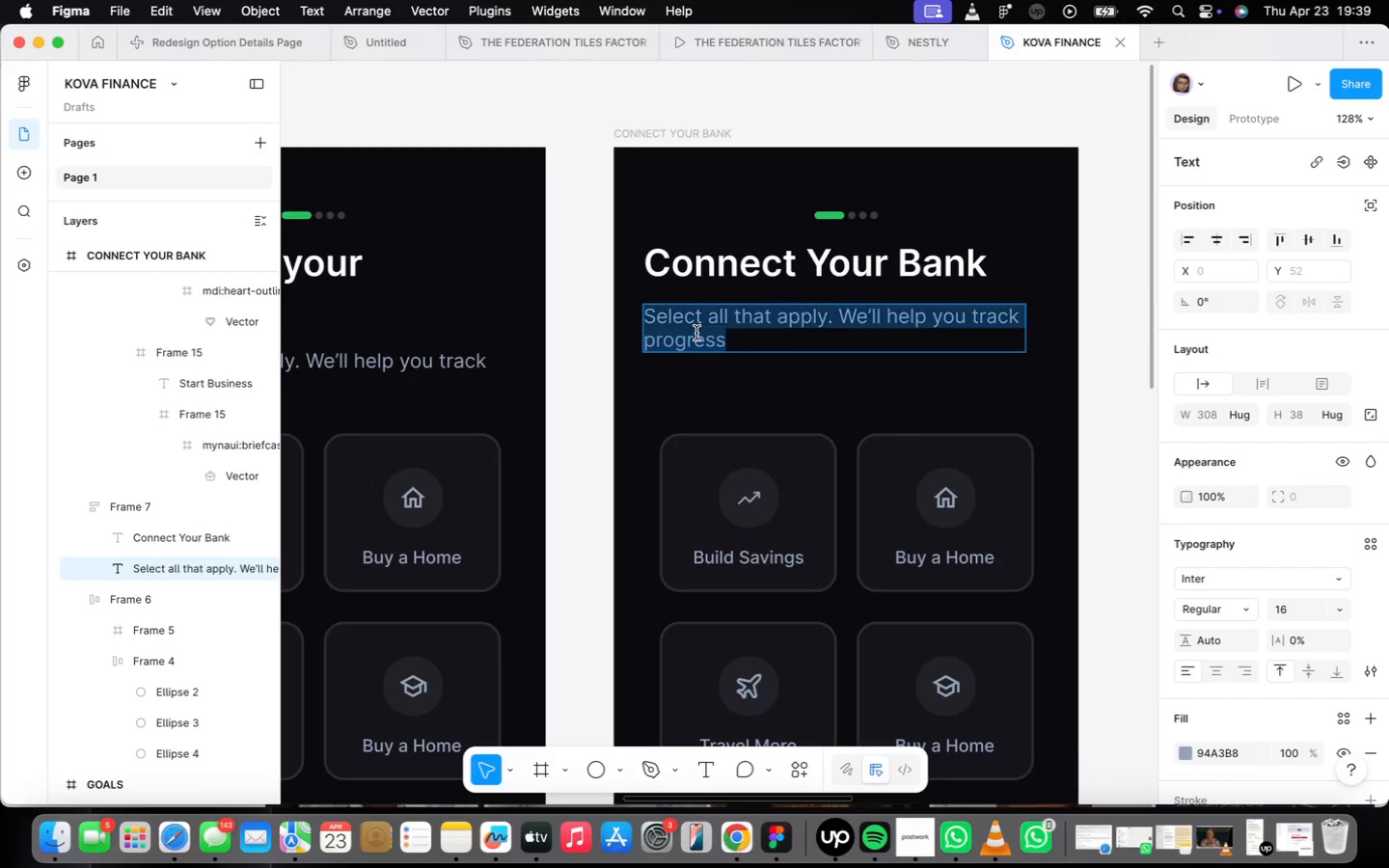 
triple_click([696, 333])
 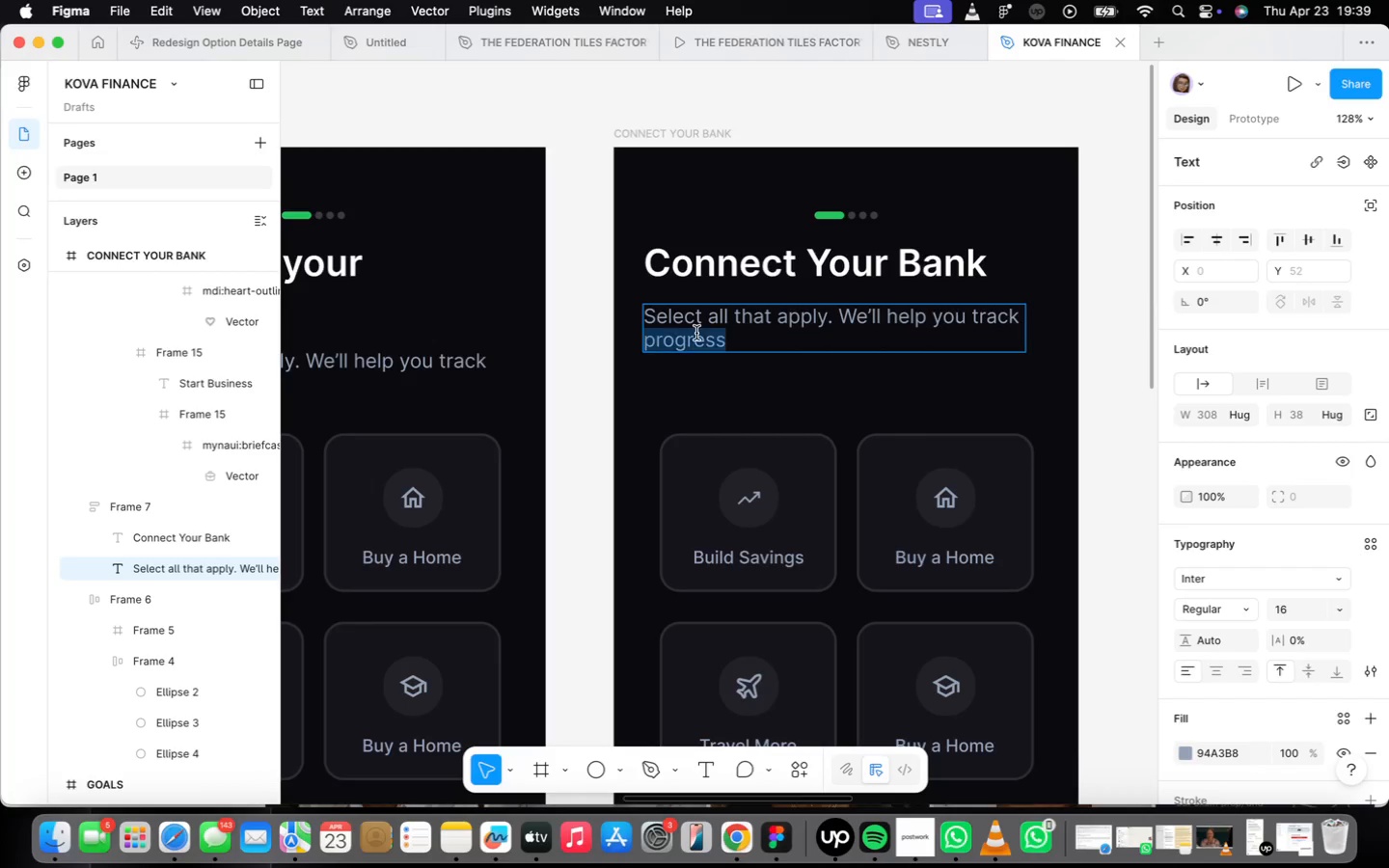 
triple_click([696, 333])
 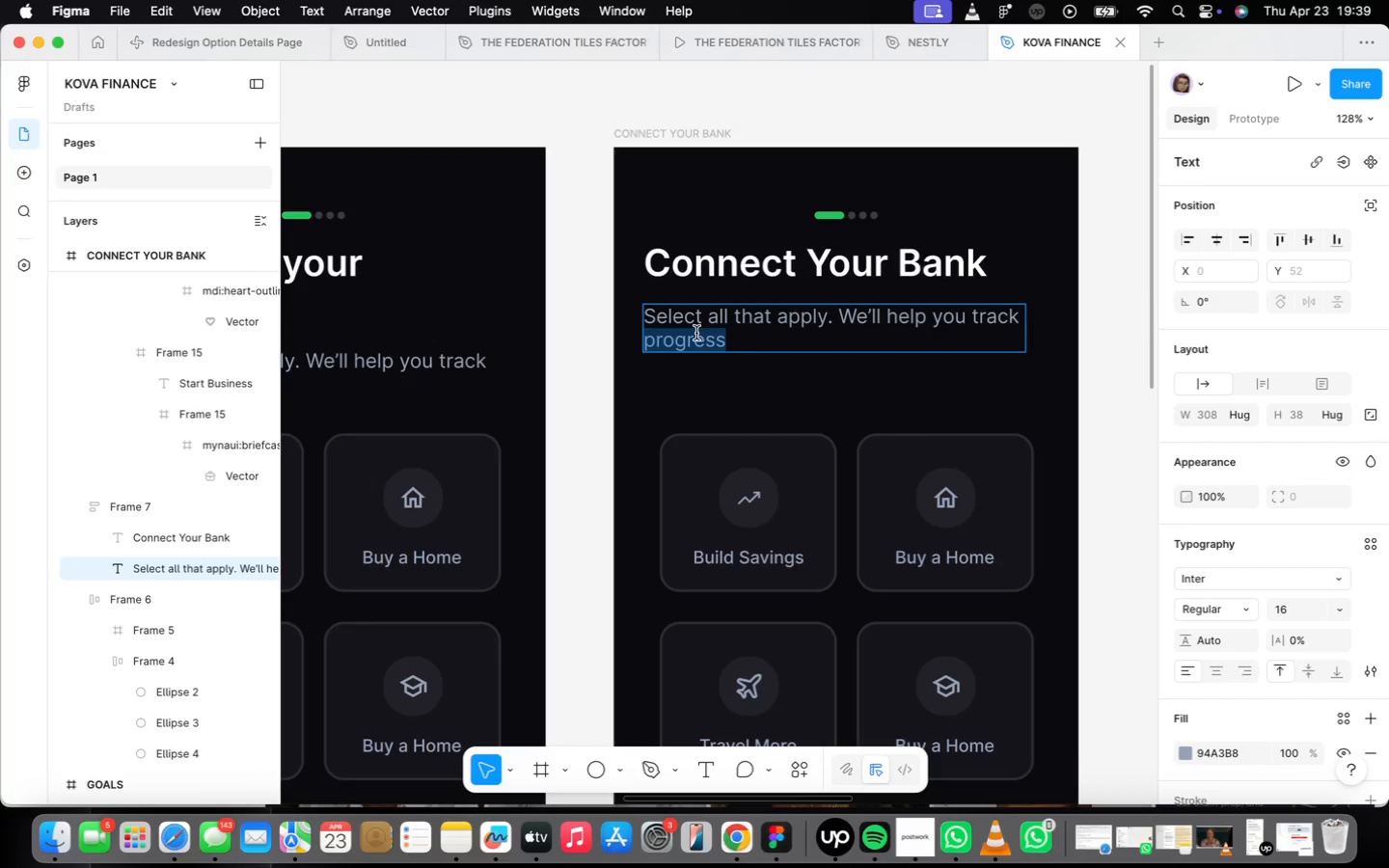 
triple_click([696, 333])
 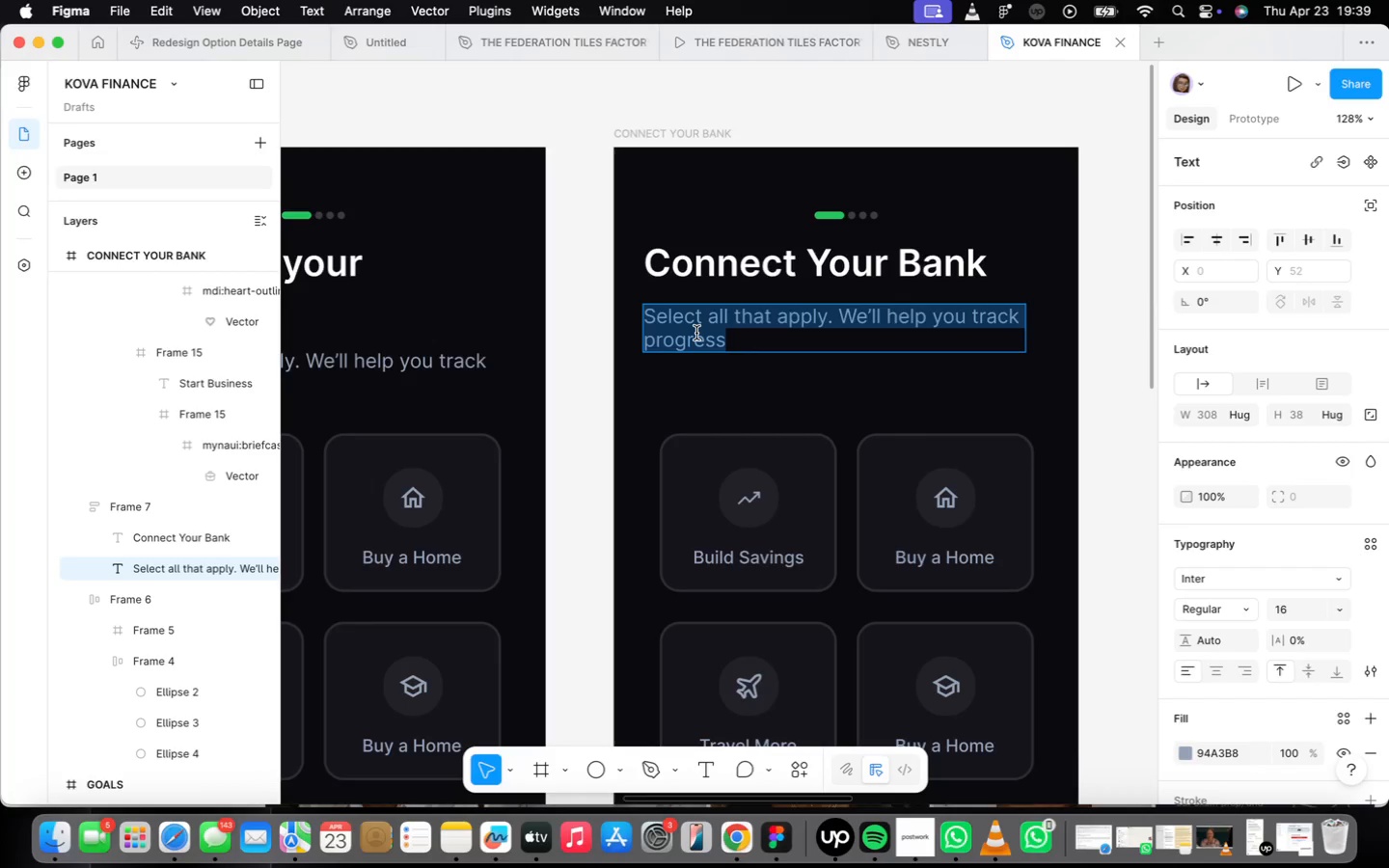 
triple_click([696, 333])
 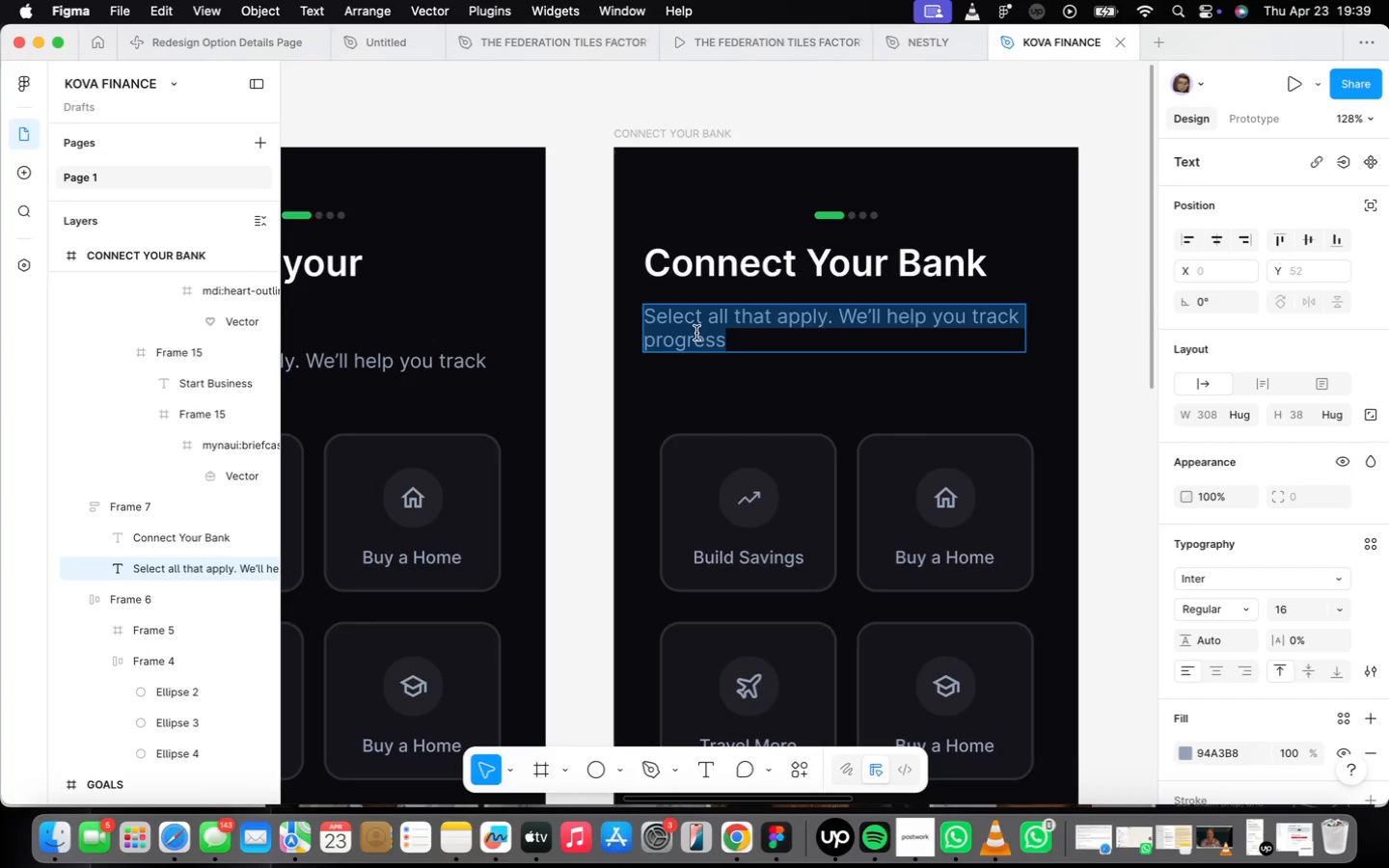 
triple_click([696, 333])
 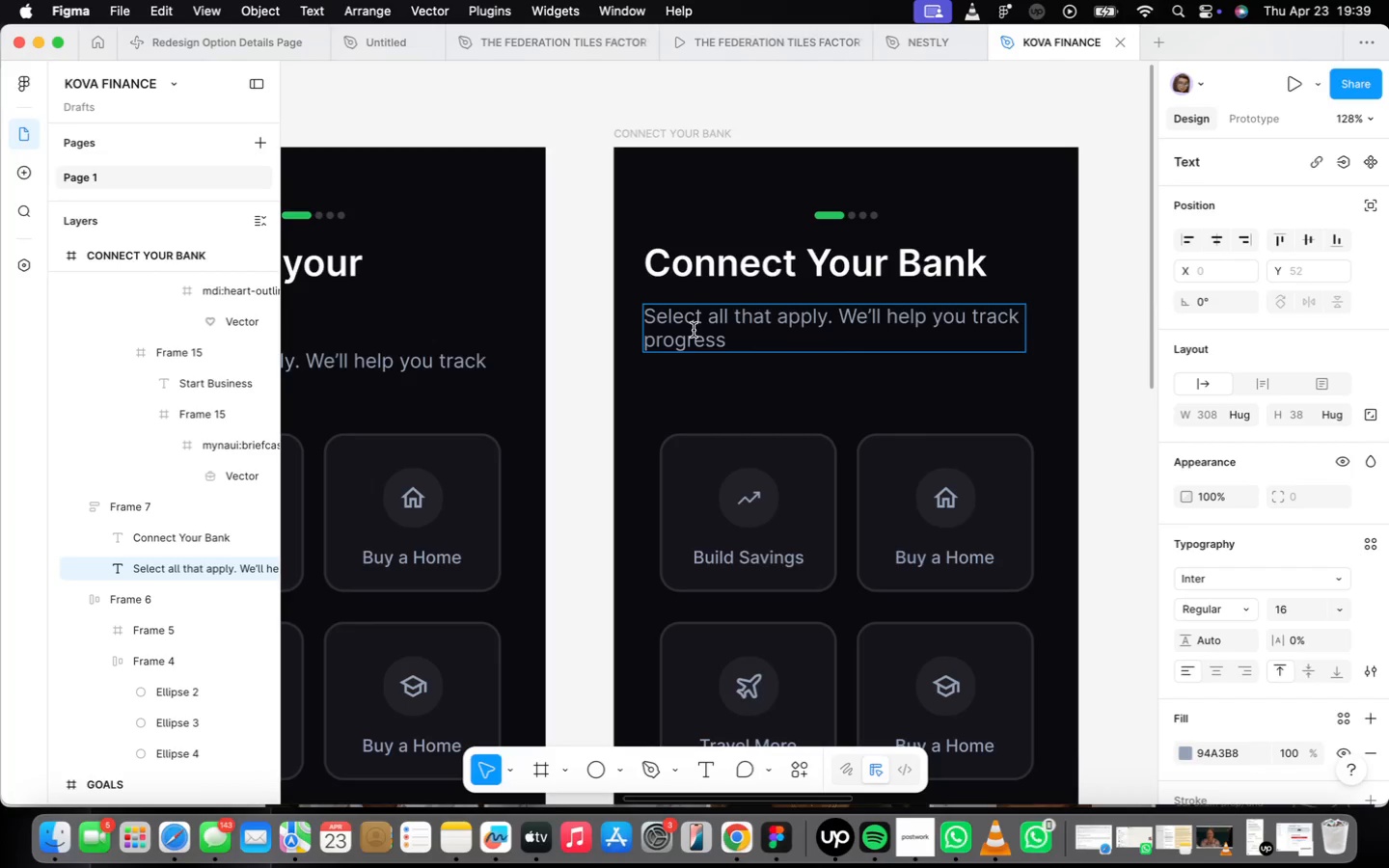 
double_click([694, 330])
 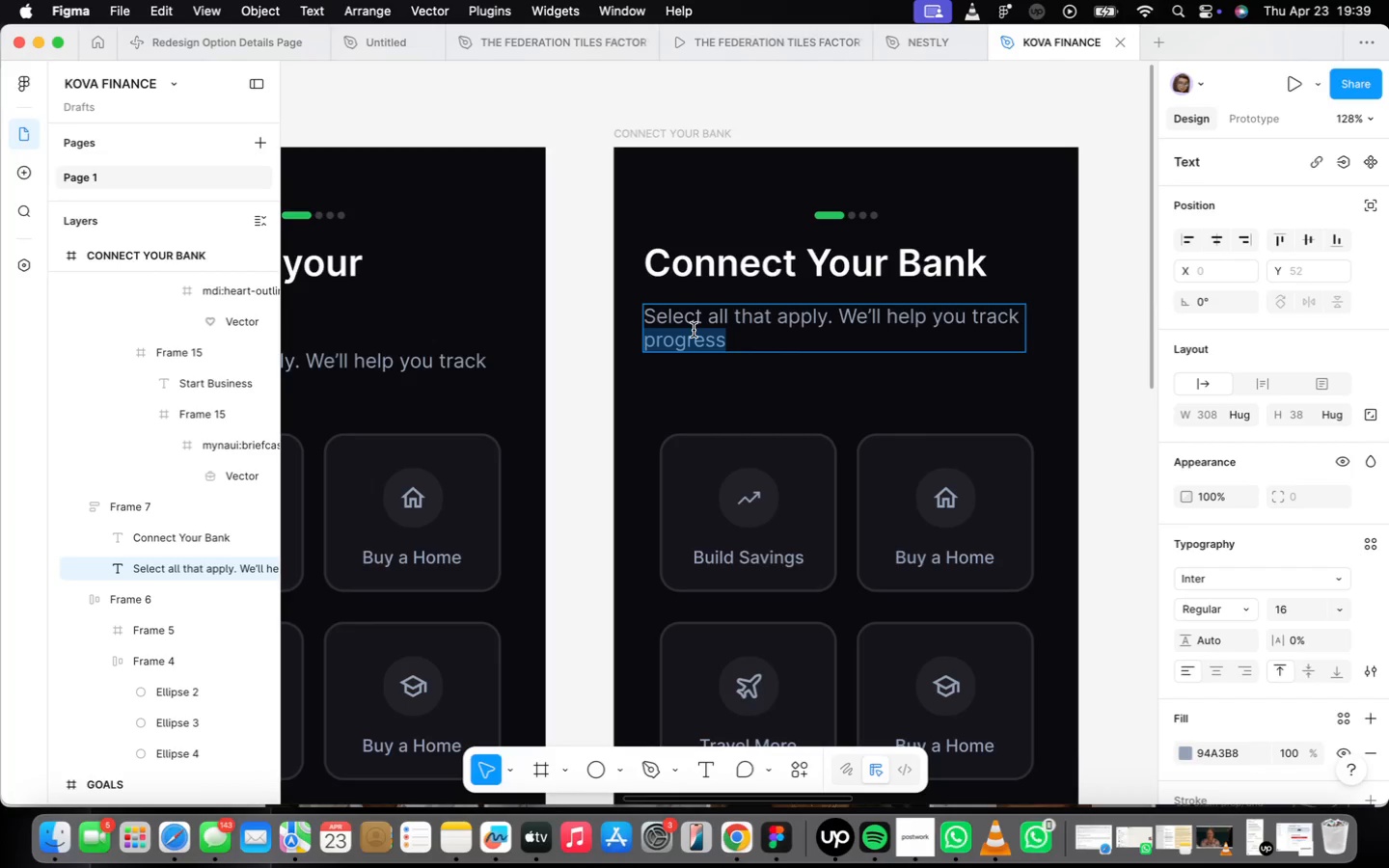 
triple_click([694, 330])
 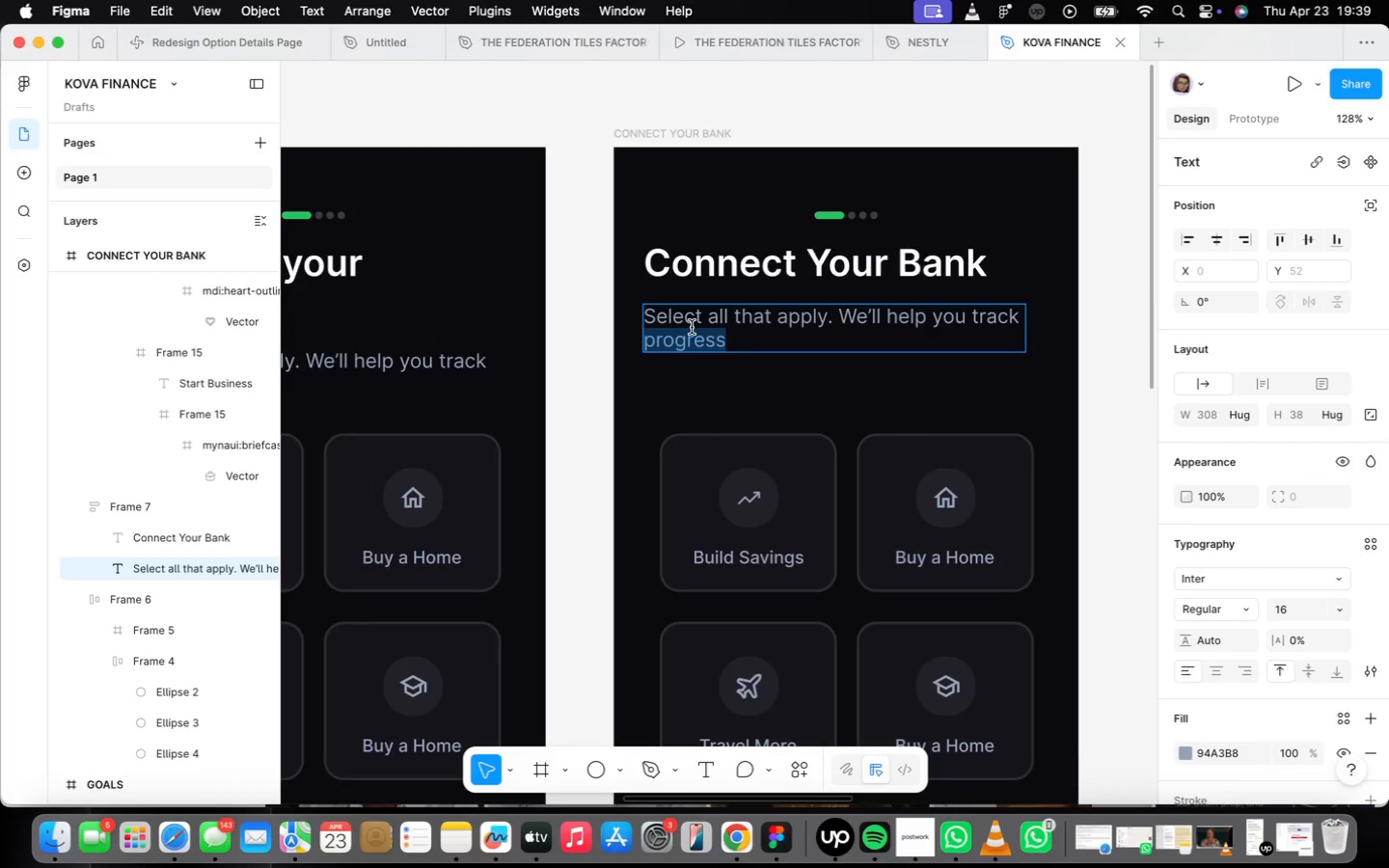 
triple_click([692, 326])
 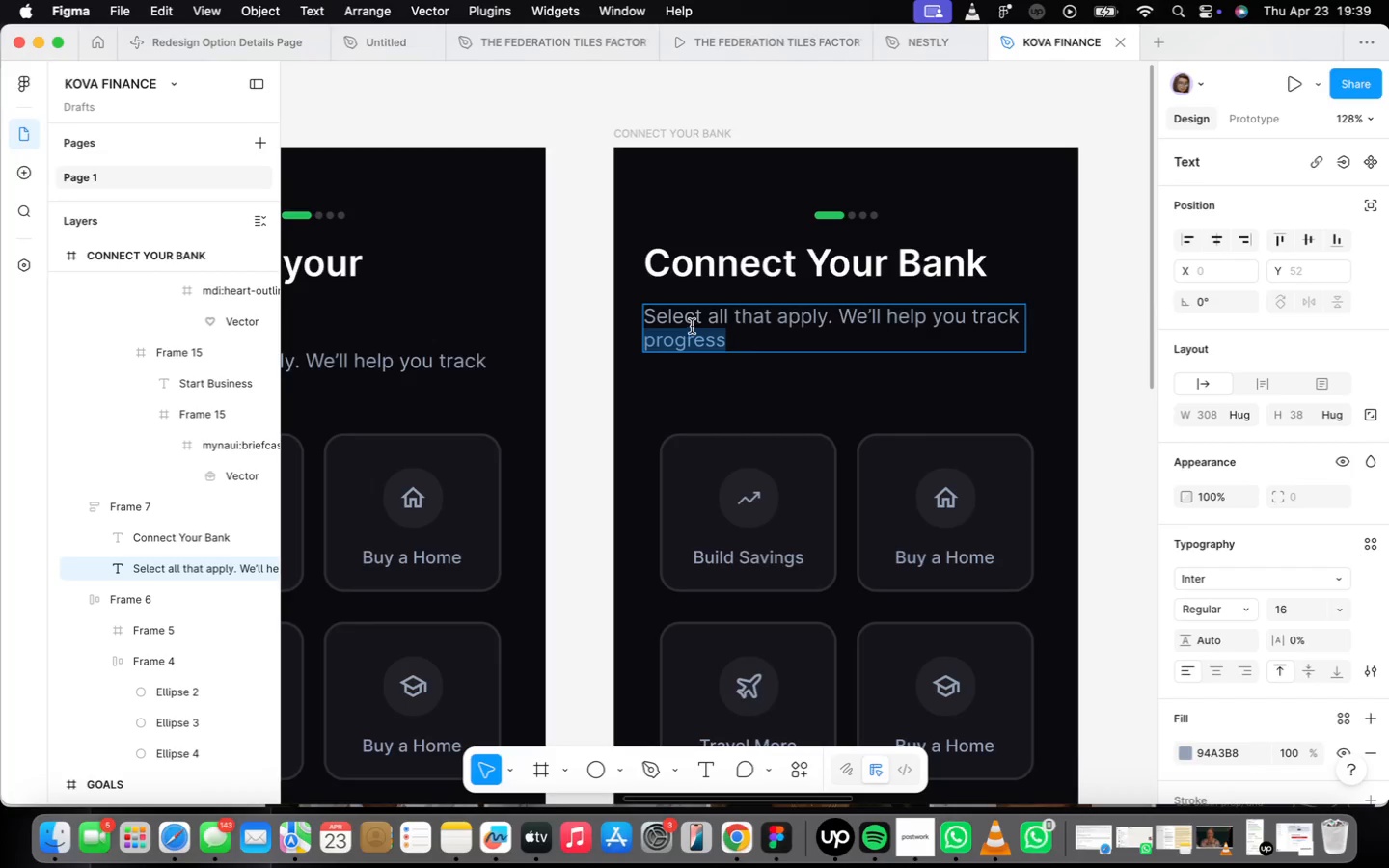 
triple_click([692, 326])
 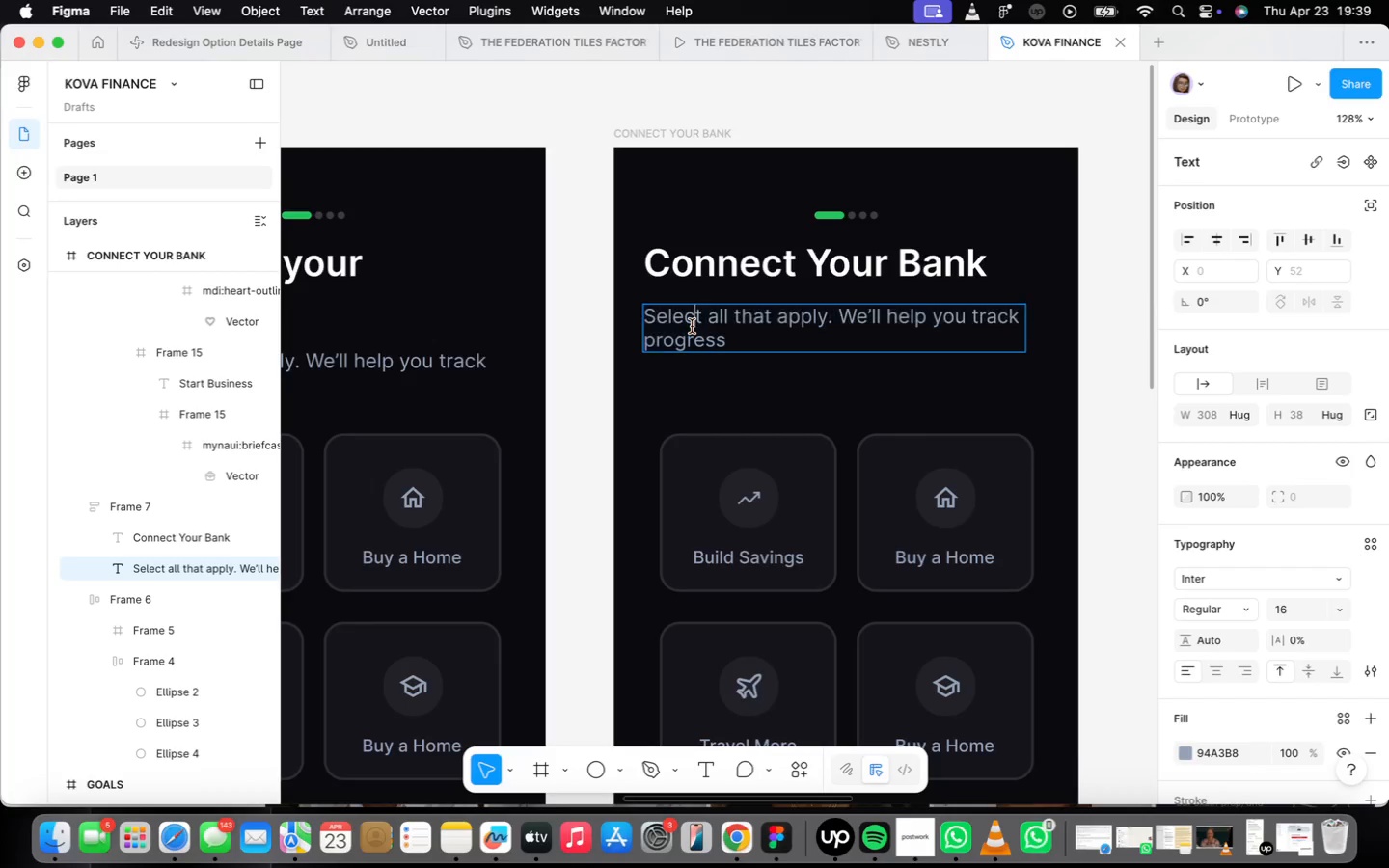 
triple_click([692, 326])
 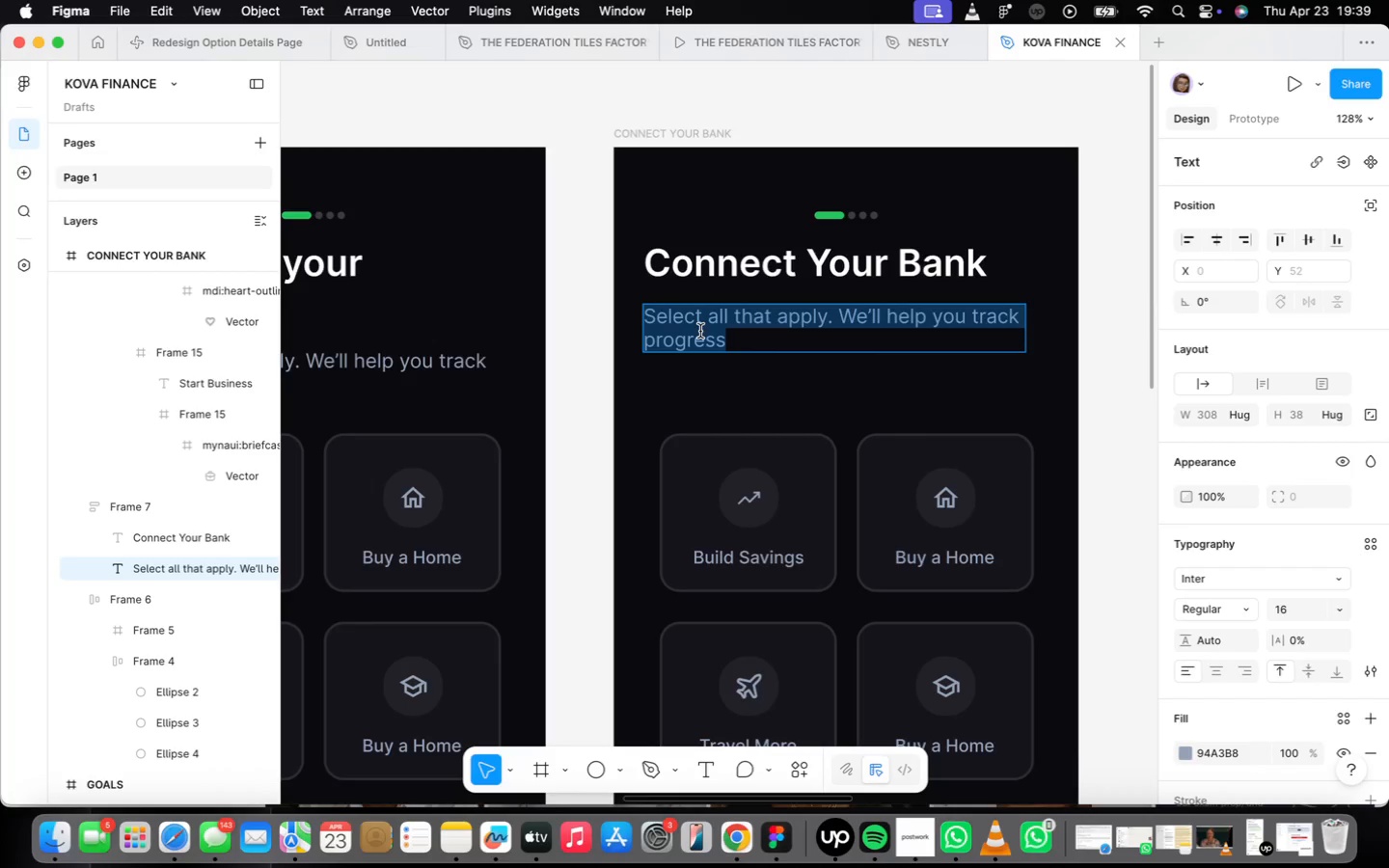 
type(Link your accounts to get personalized)
 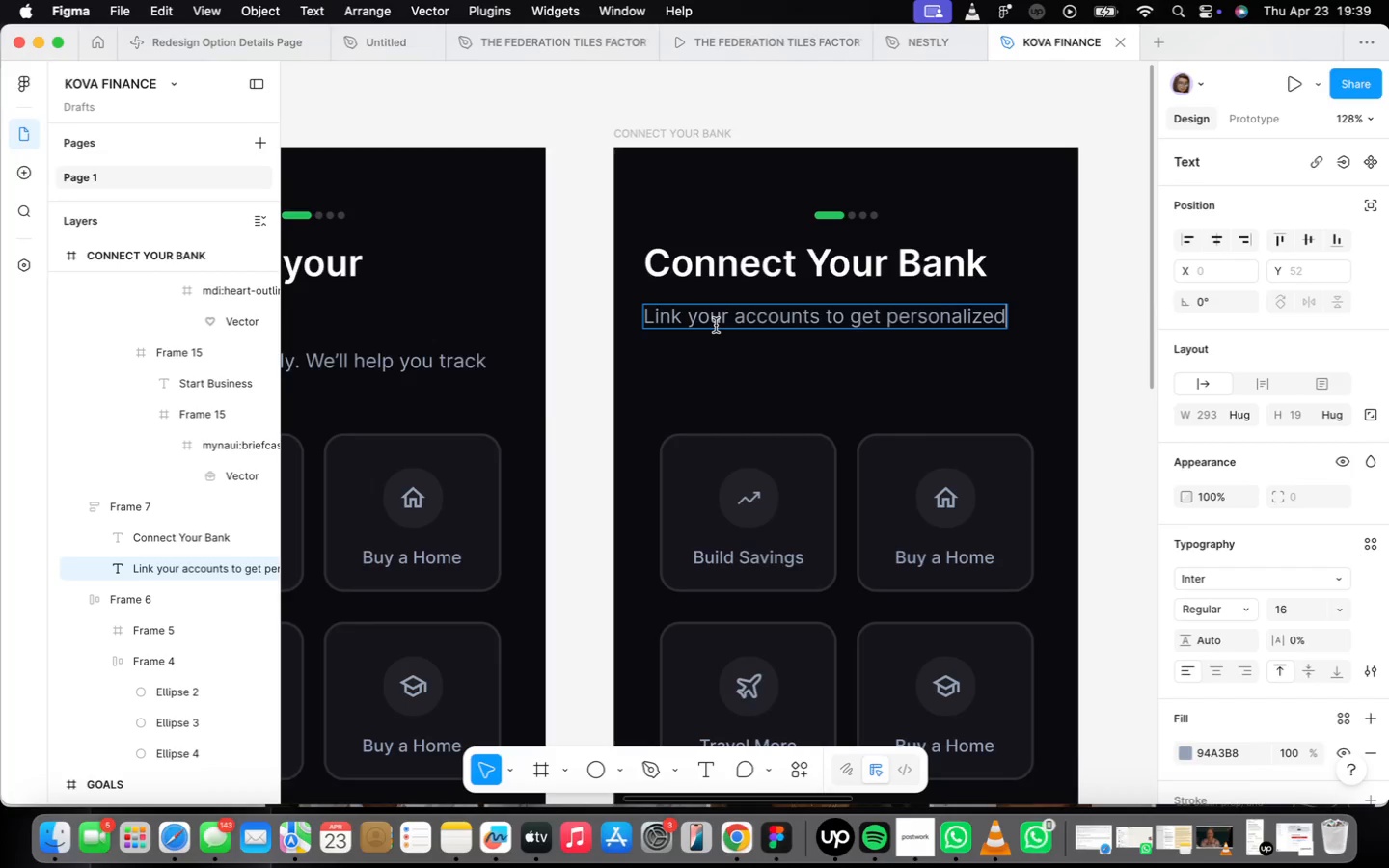 
key(Enter)
 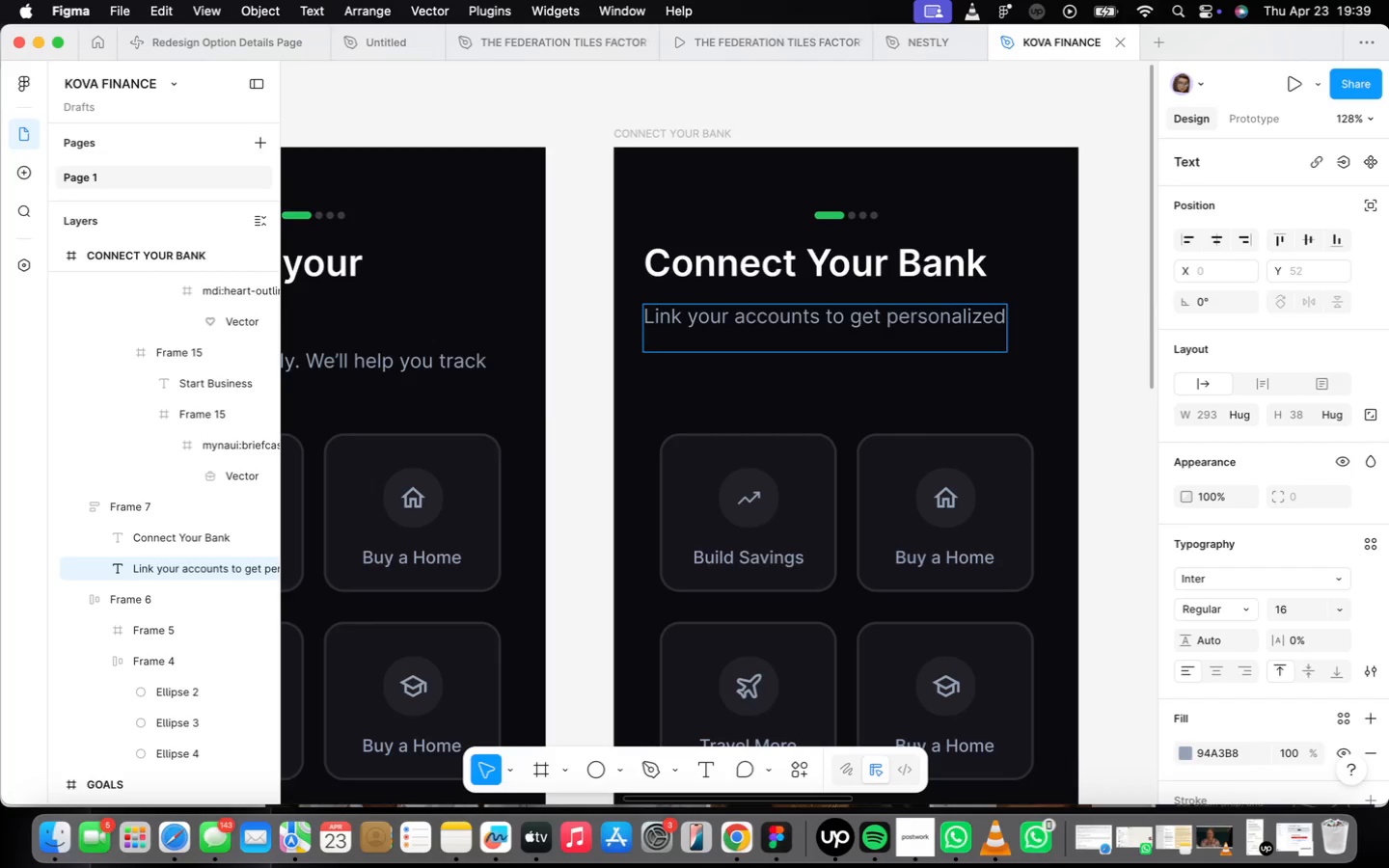 
type(insights and )
 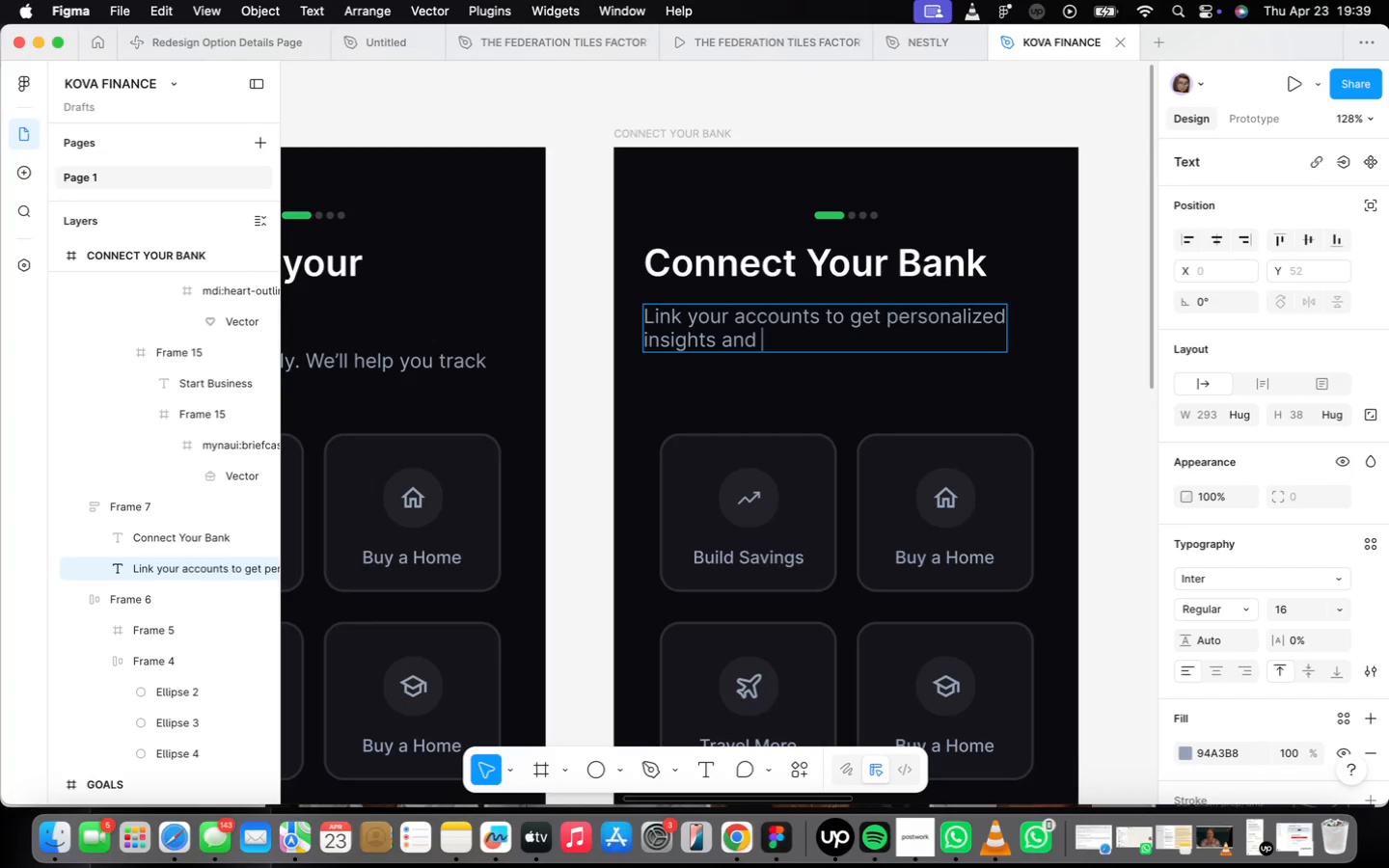 
type(track )
 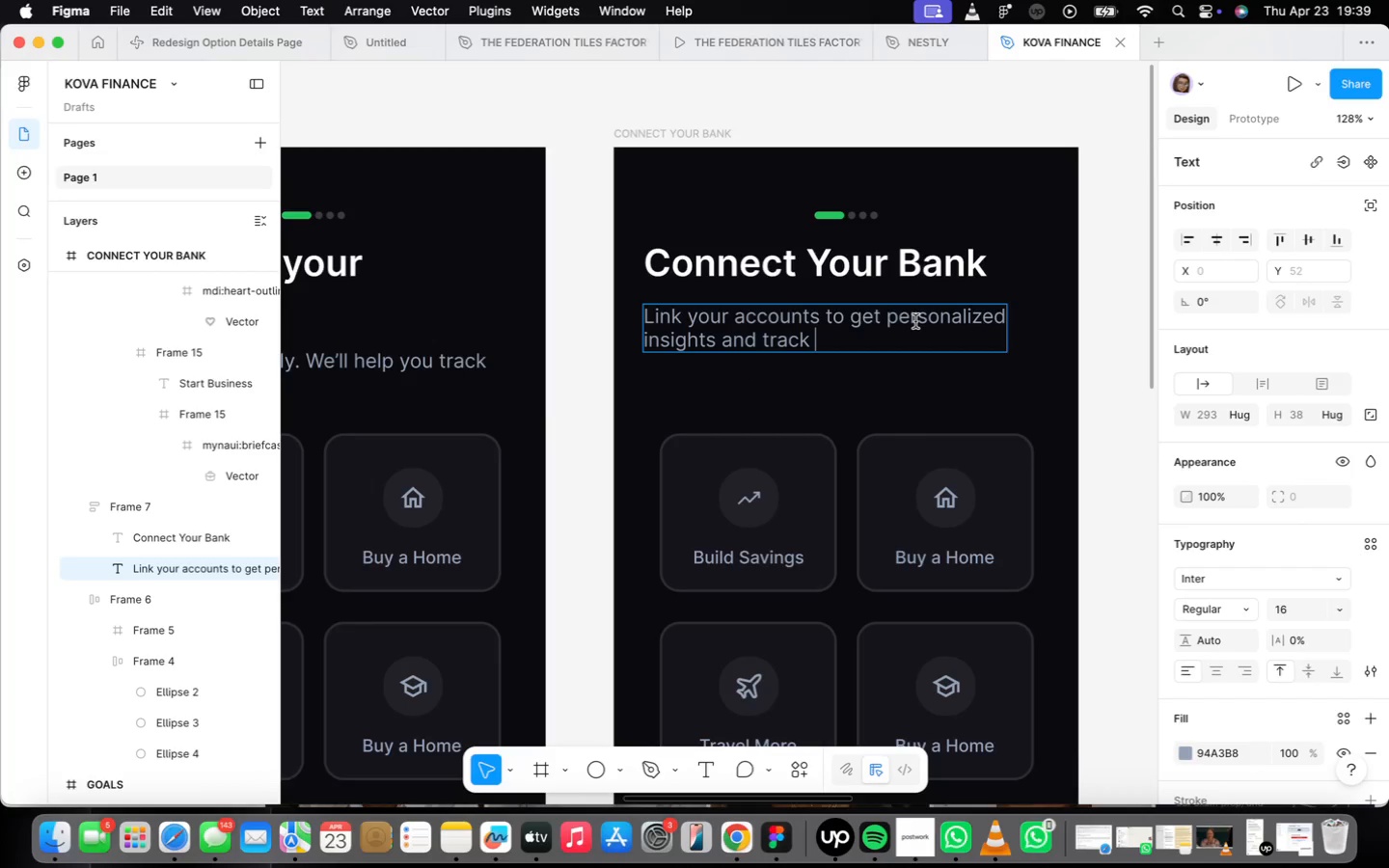 
type(sp)
 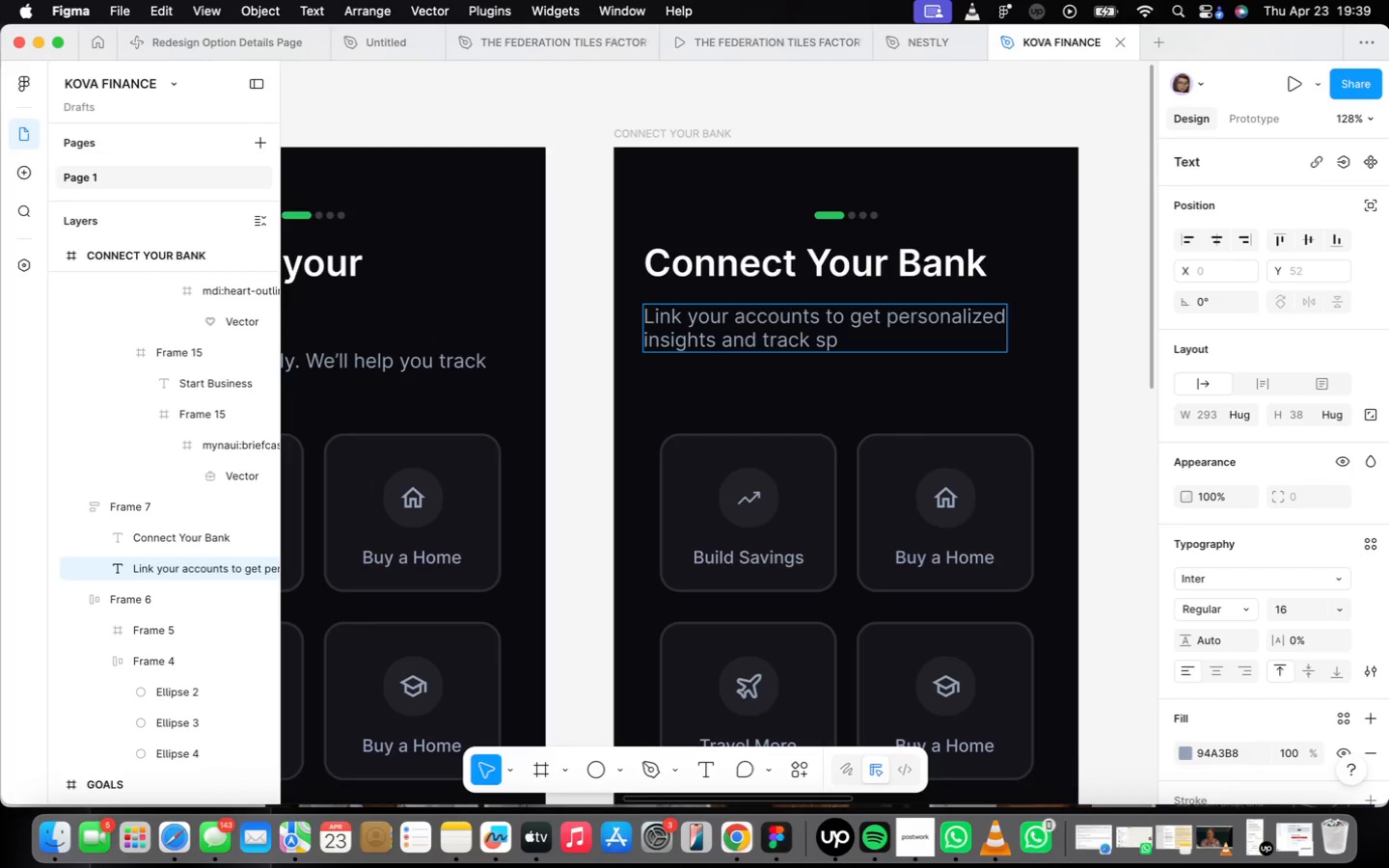 
wait(10.74)
 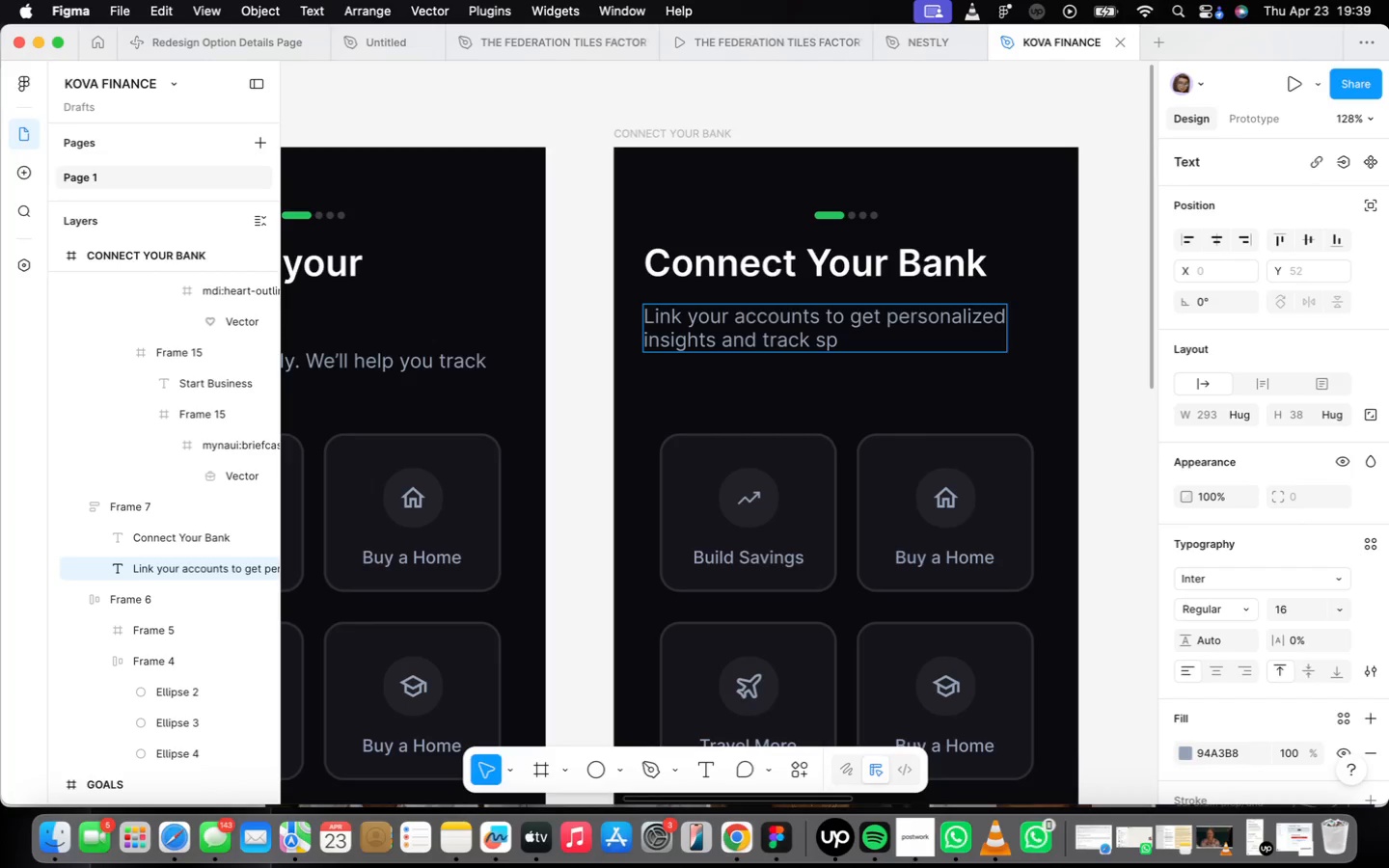 
type(ending.)
 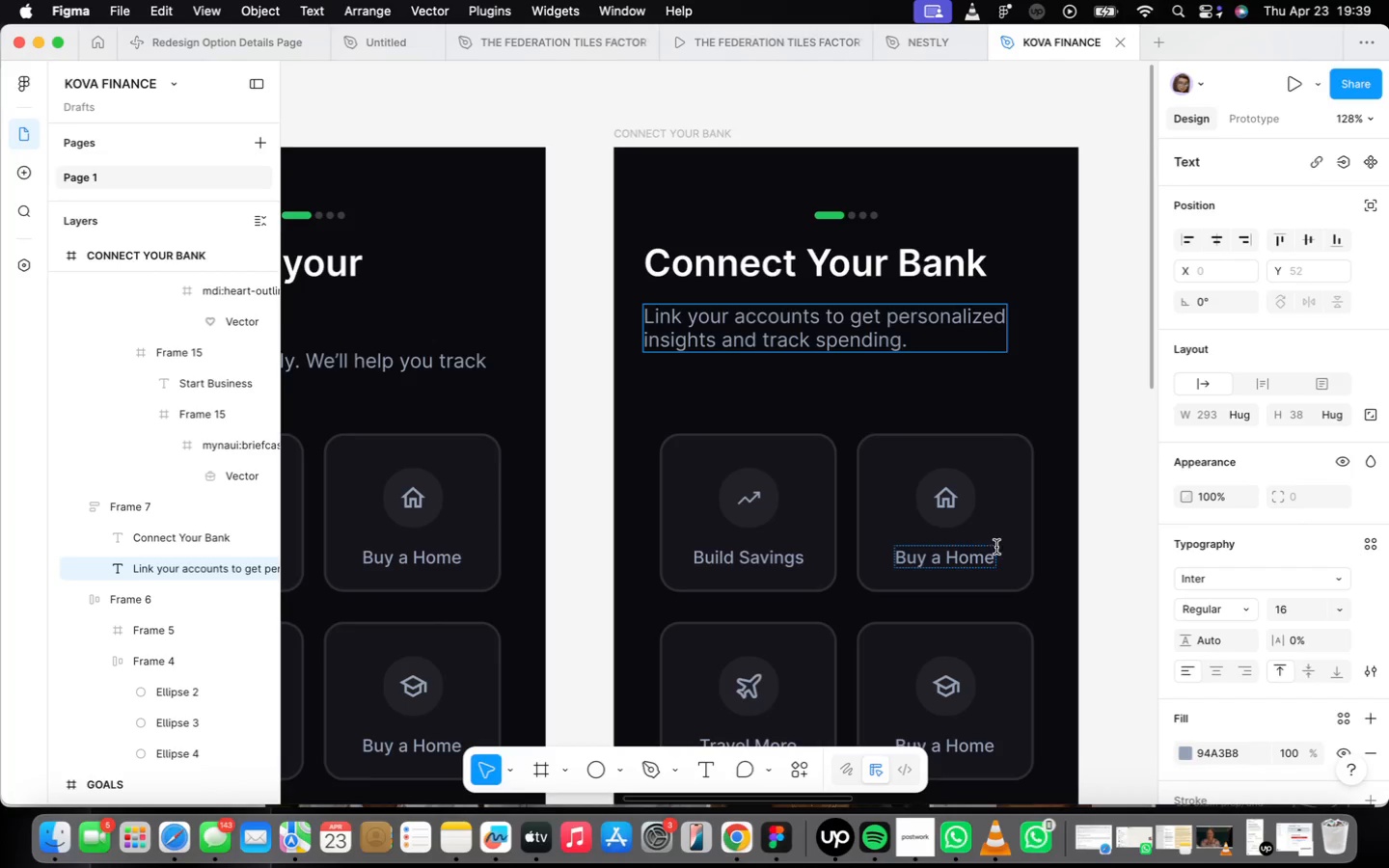 
left_click([1037, 473])
 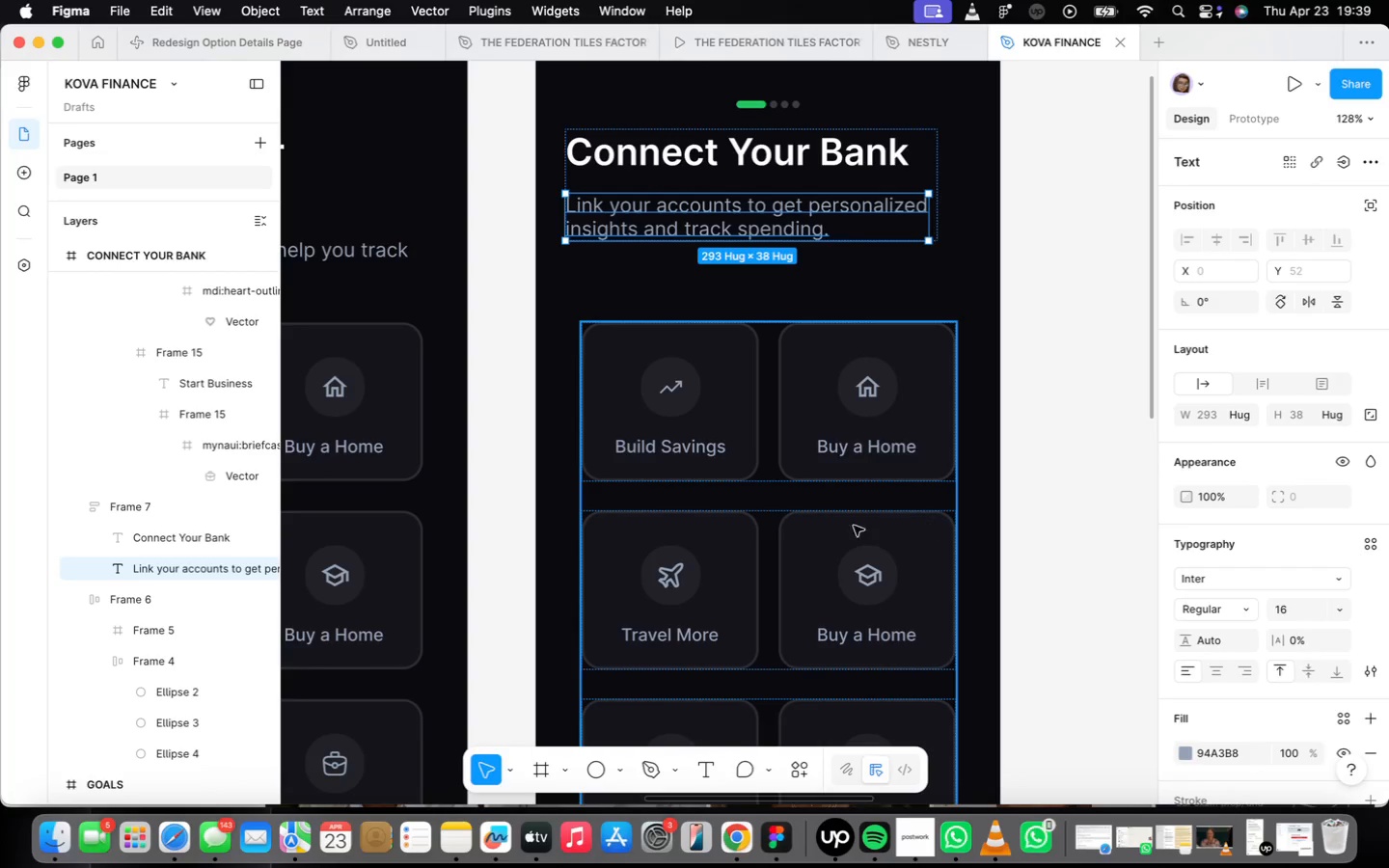 
left_click([817, 525])
 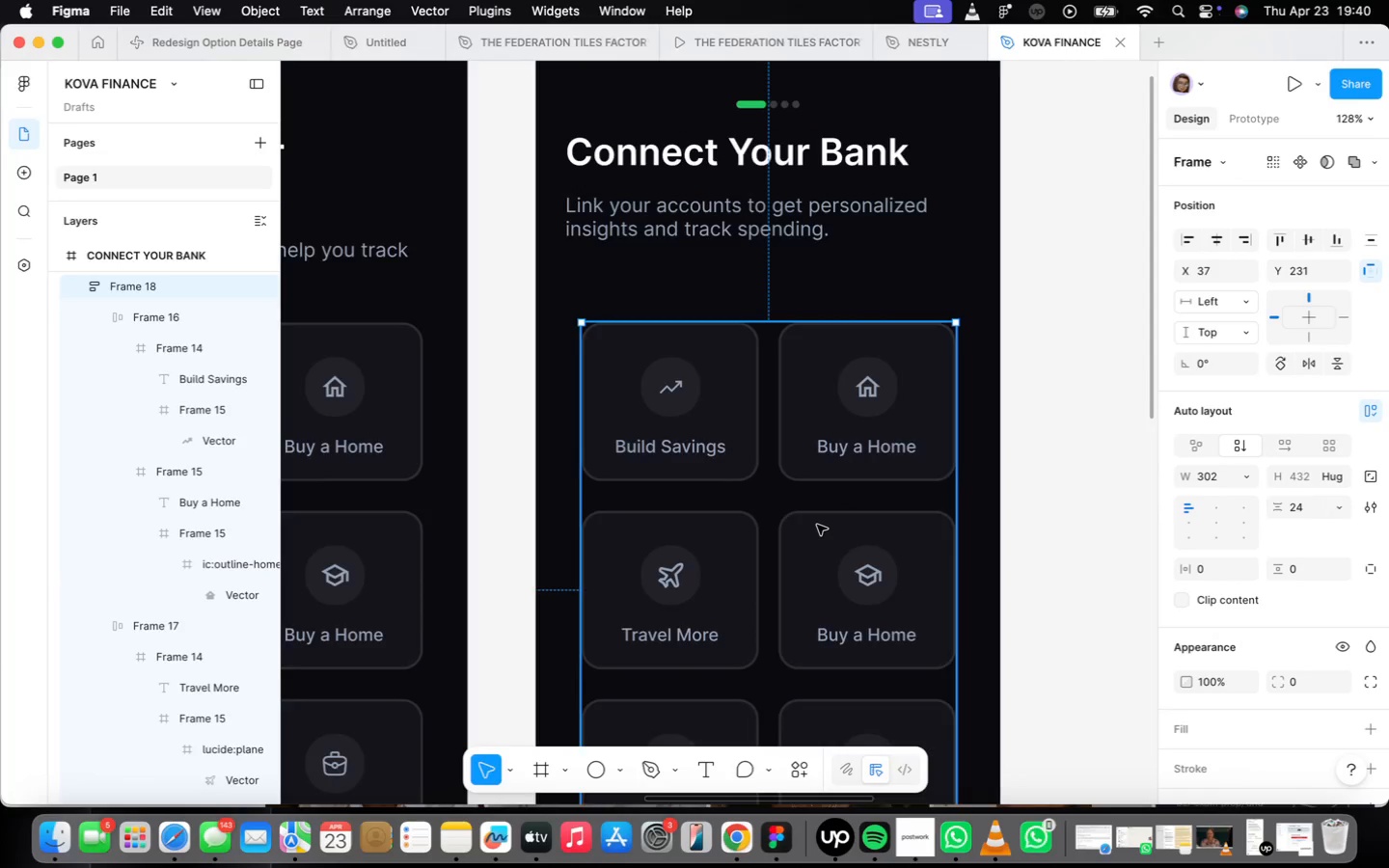 
scroll: coordinate [817, 524], scroll_direction: down, amount: 4.0
 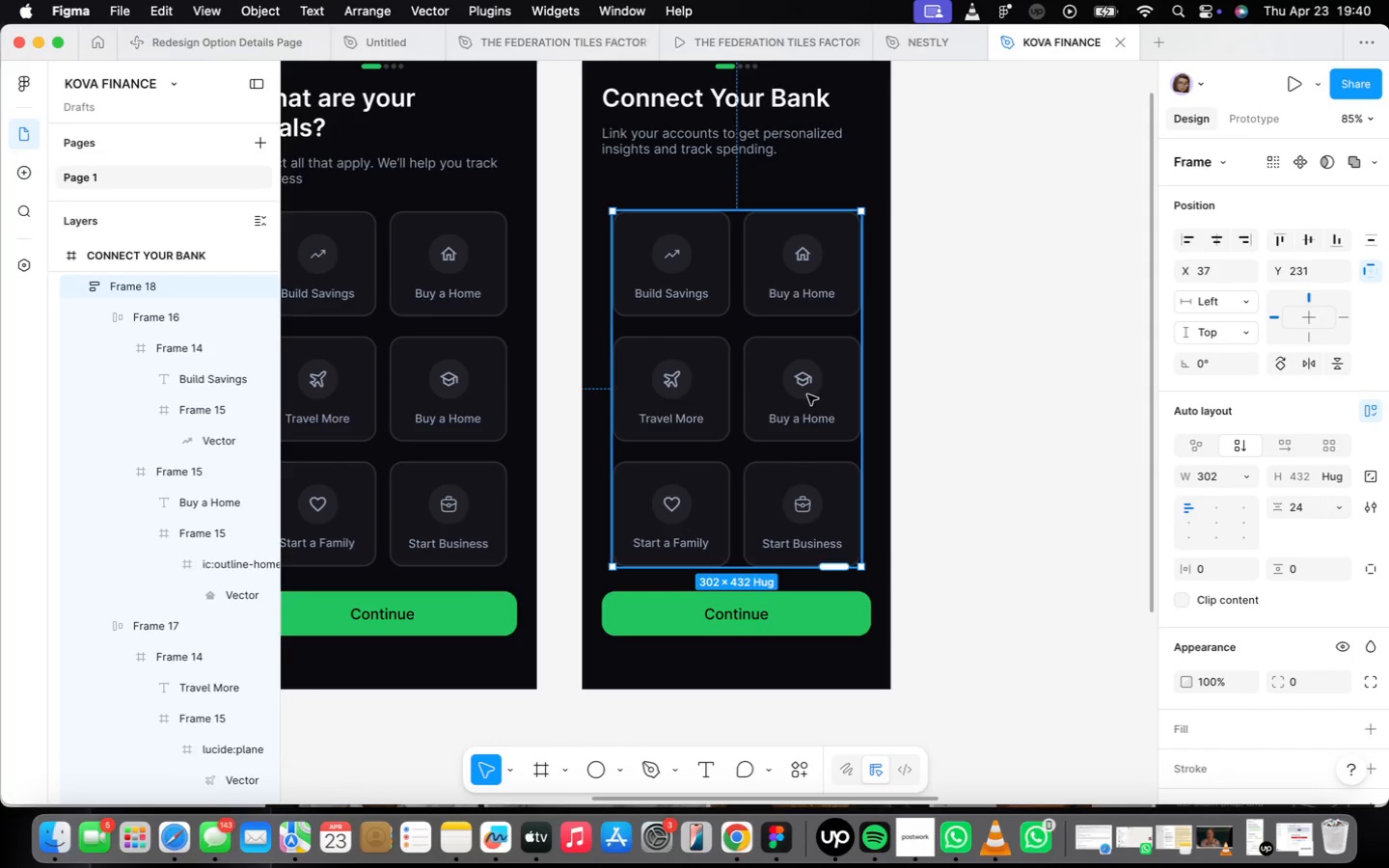 
left_click_drag(start_coordinate=[789, 393], to_coordinate=[1076, 386])
 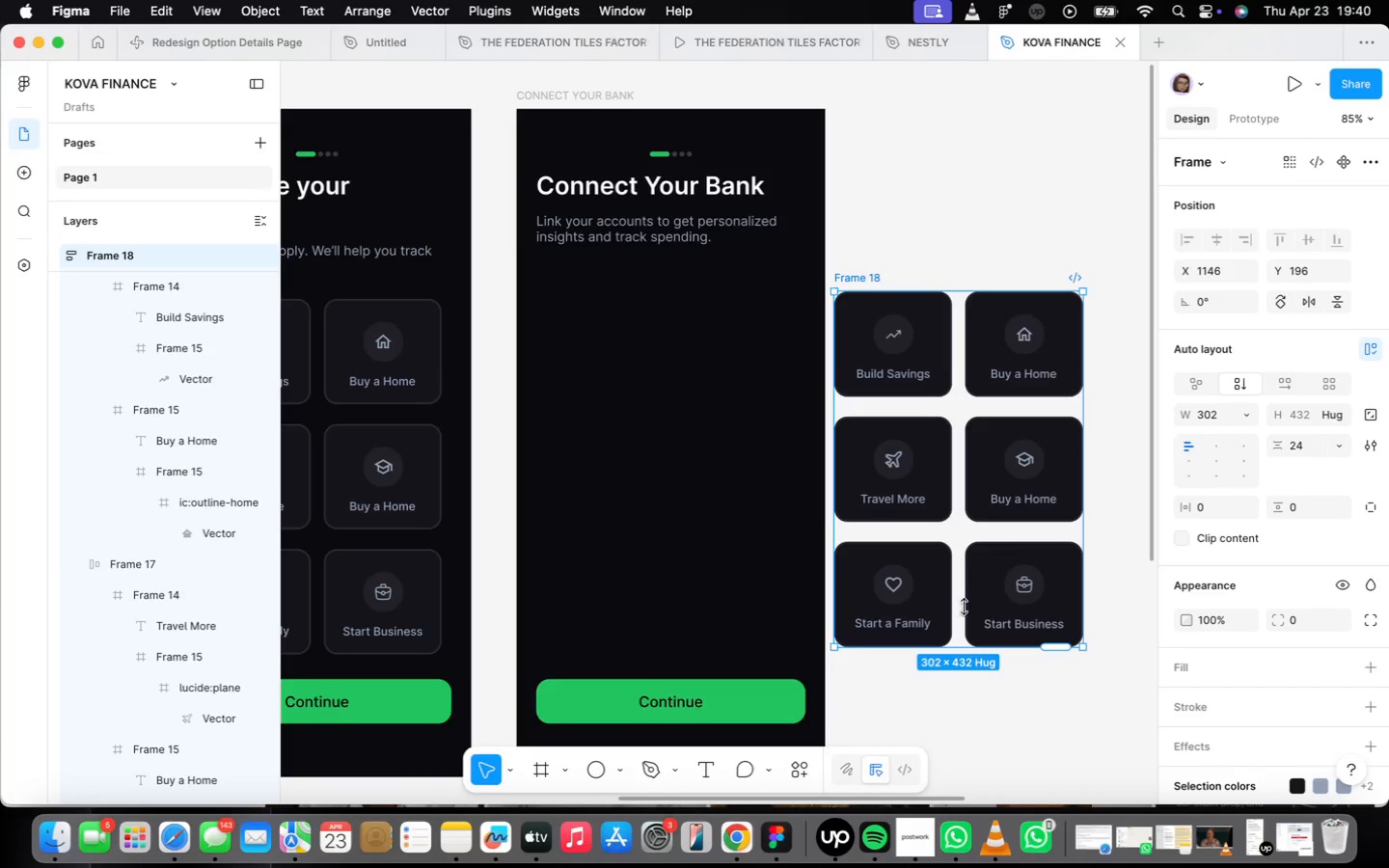 
left_click_drag(start_coordinate=[946, 474], to_coordinate=[1042, 454])
 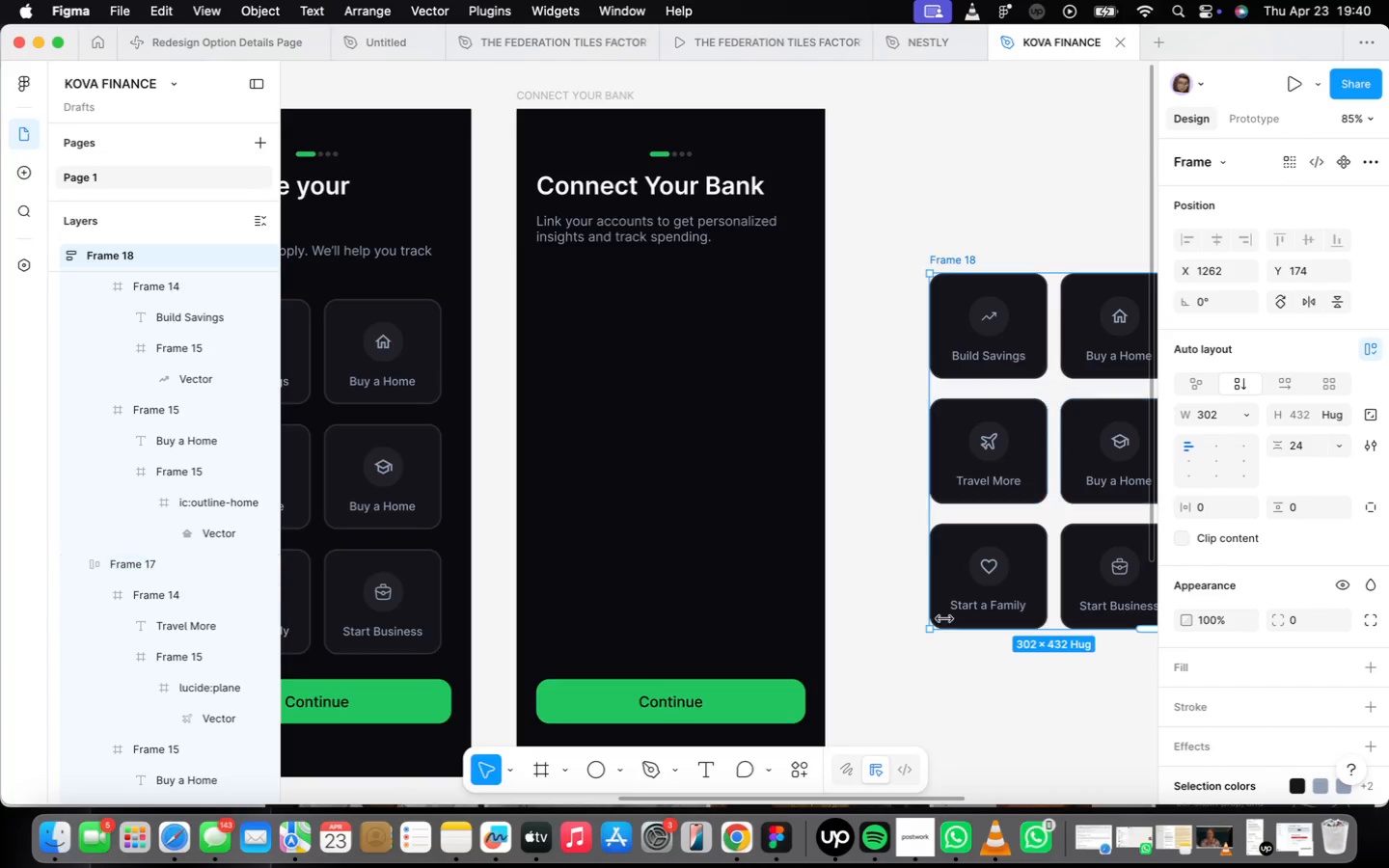 
left_click([902, 696])
 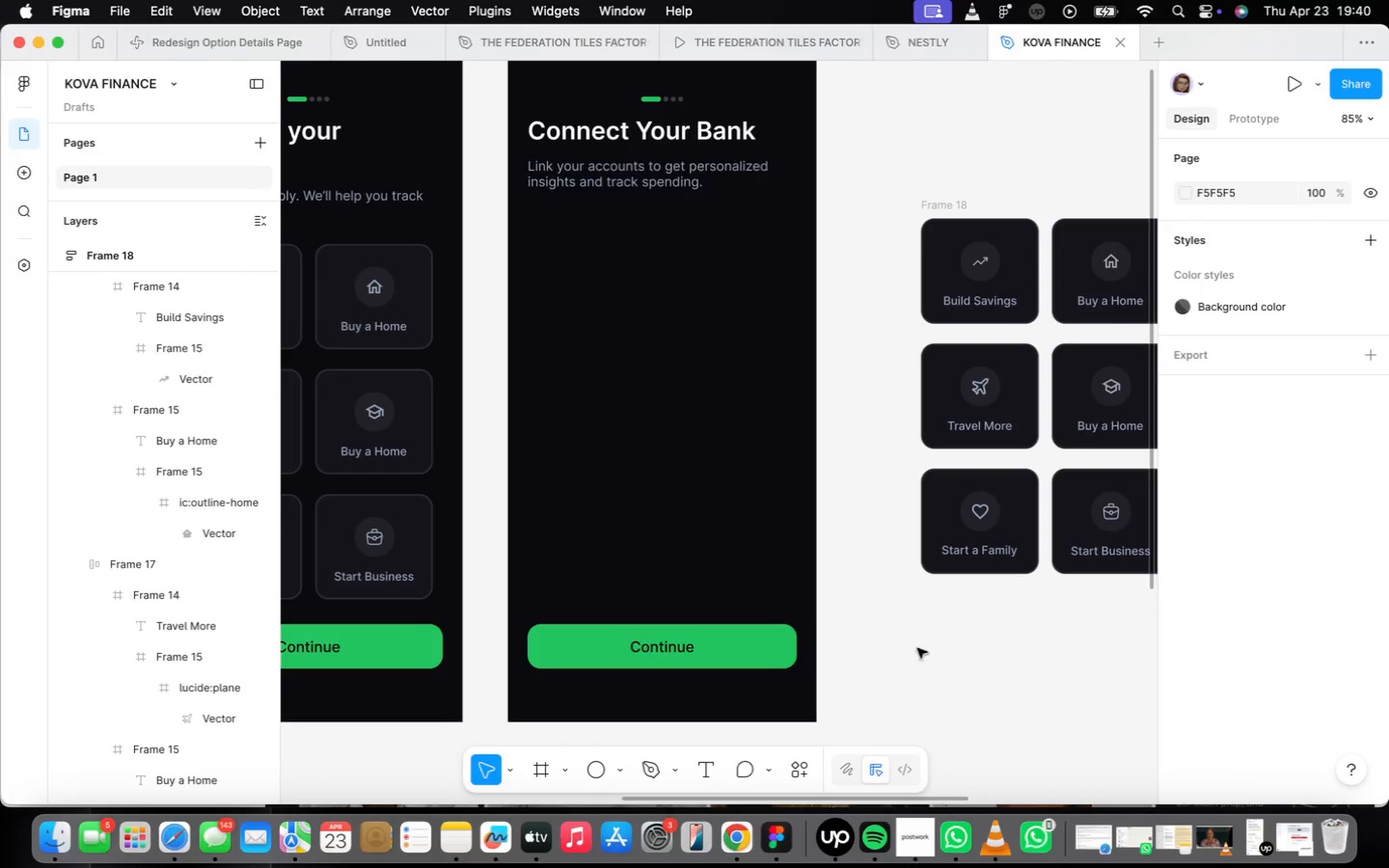 
scroll: coordinate [916, 629], scroll_direction: down, amount: 2.0
 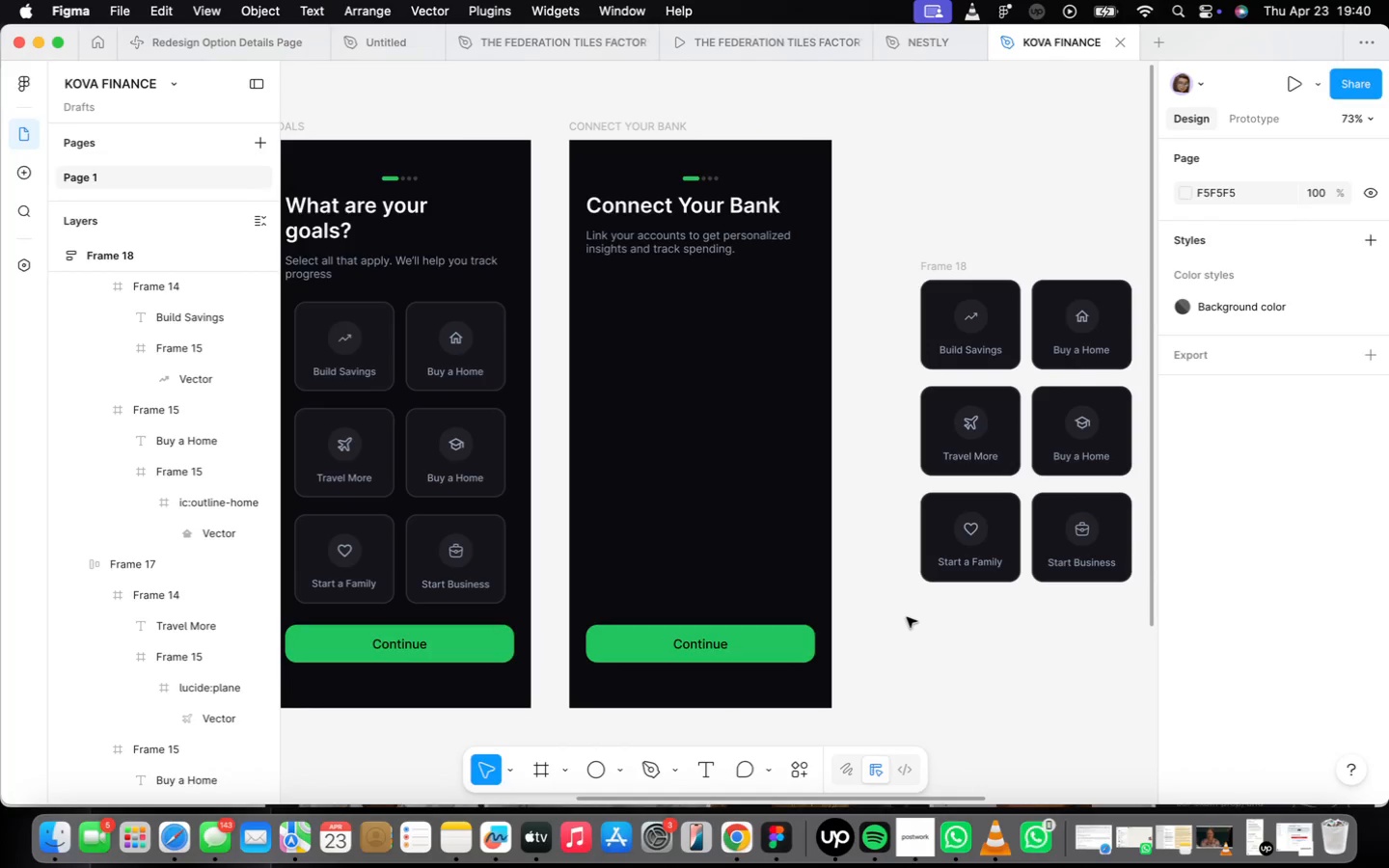 
wait(9.44)
 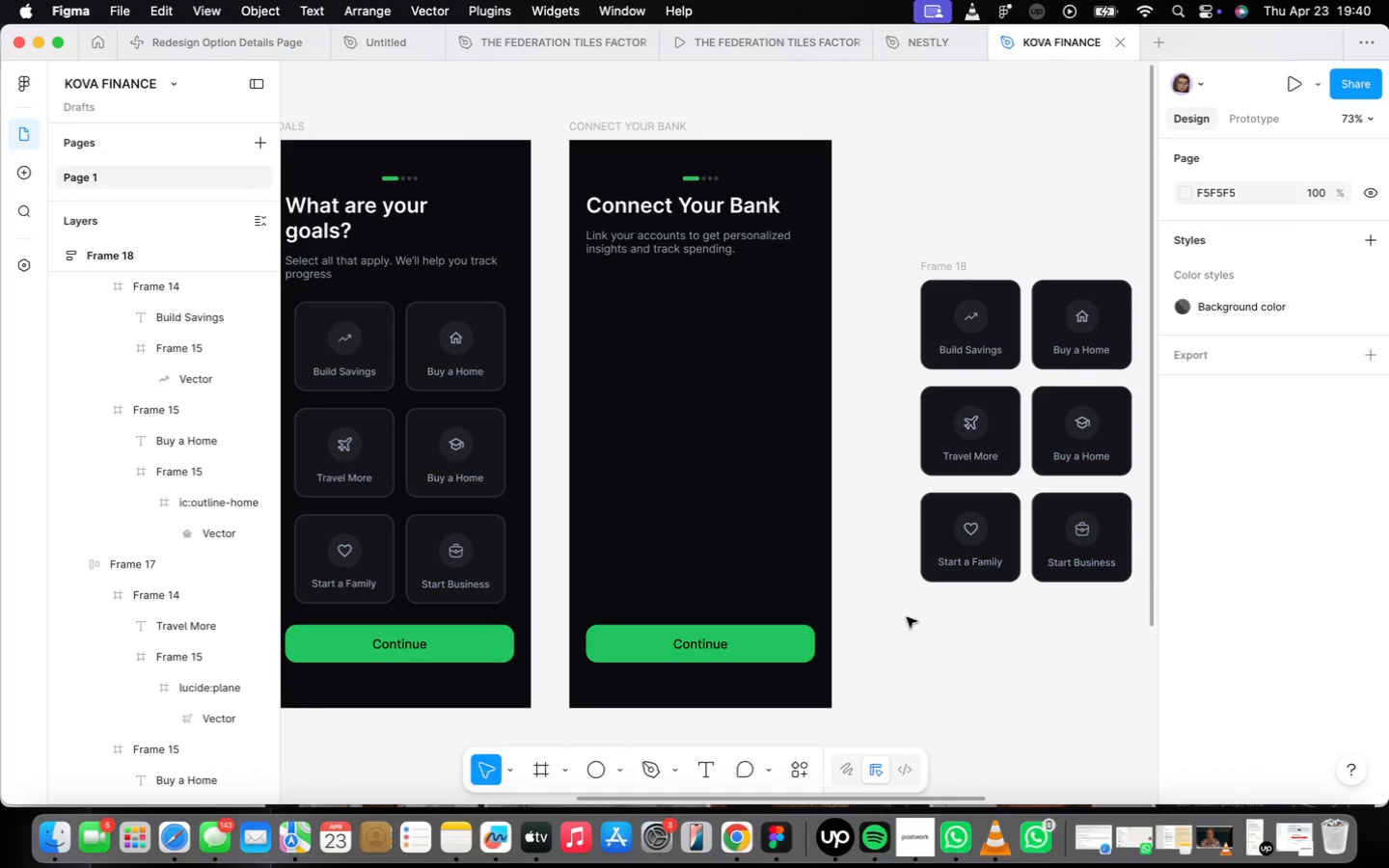 
key(F)
 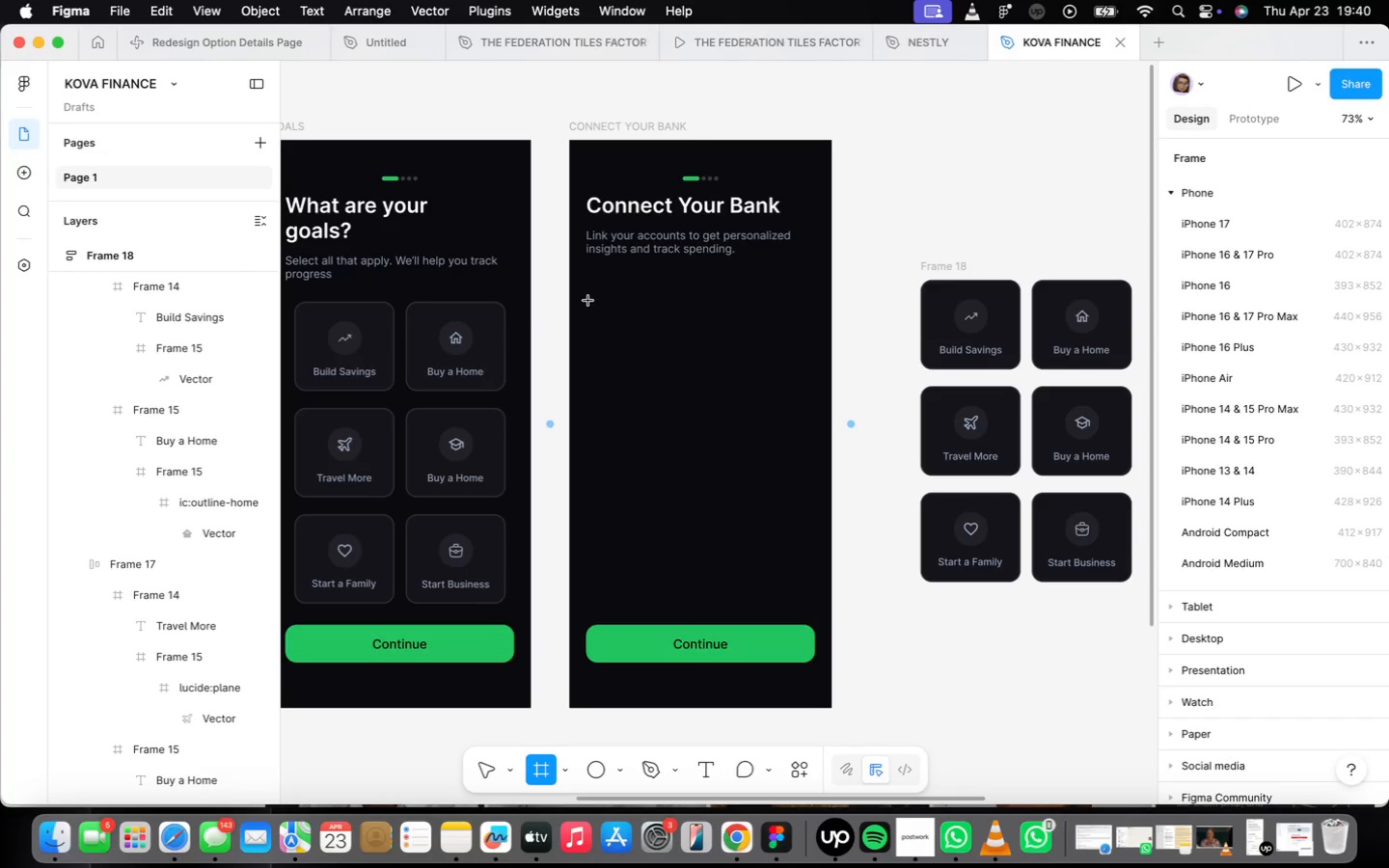 
left_click_drag(start_coordinate=[590, 296], to_coordinate=[815, 397])
 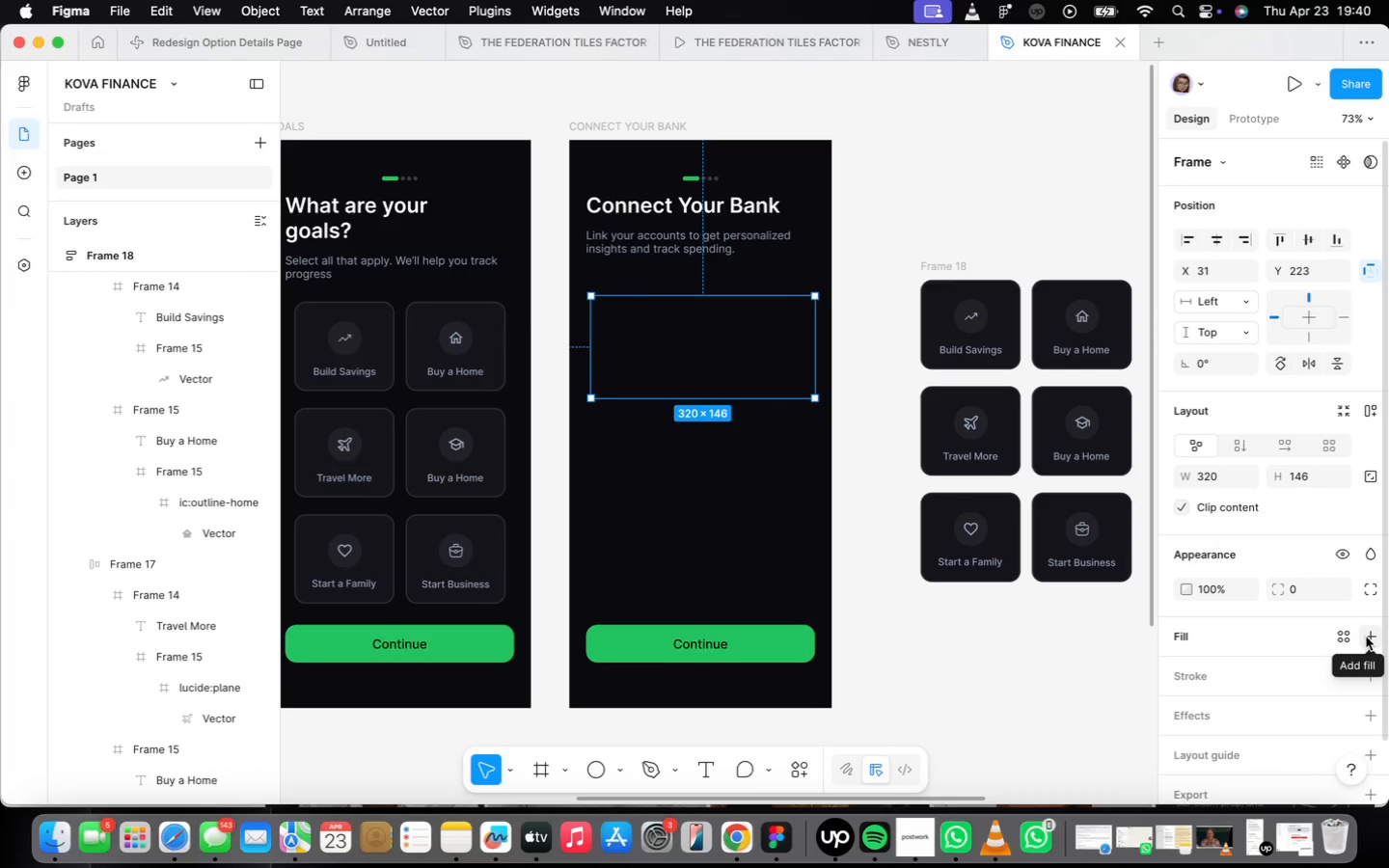 
wait(8.8)
 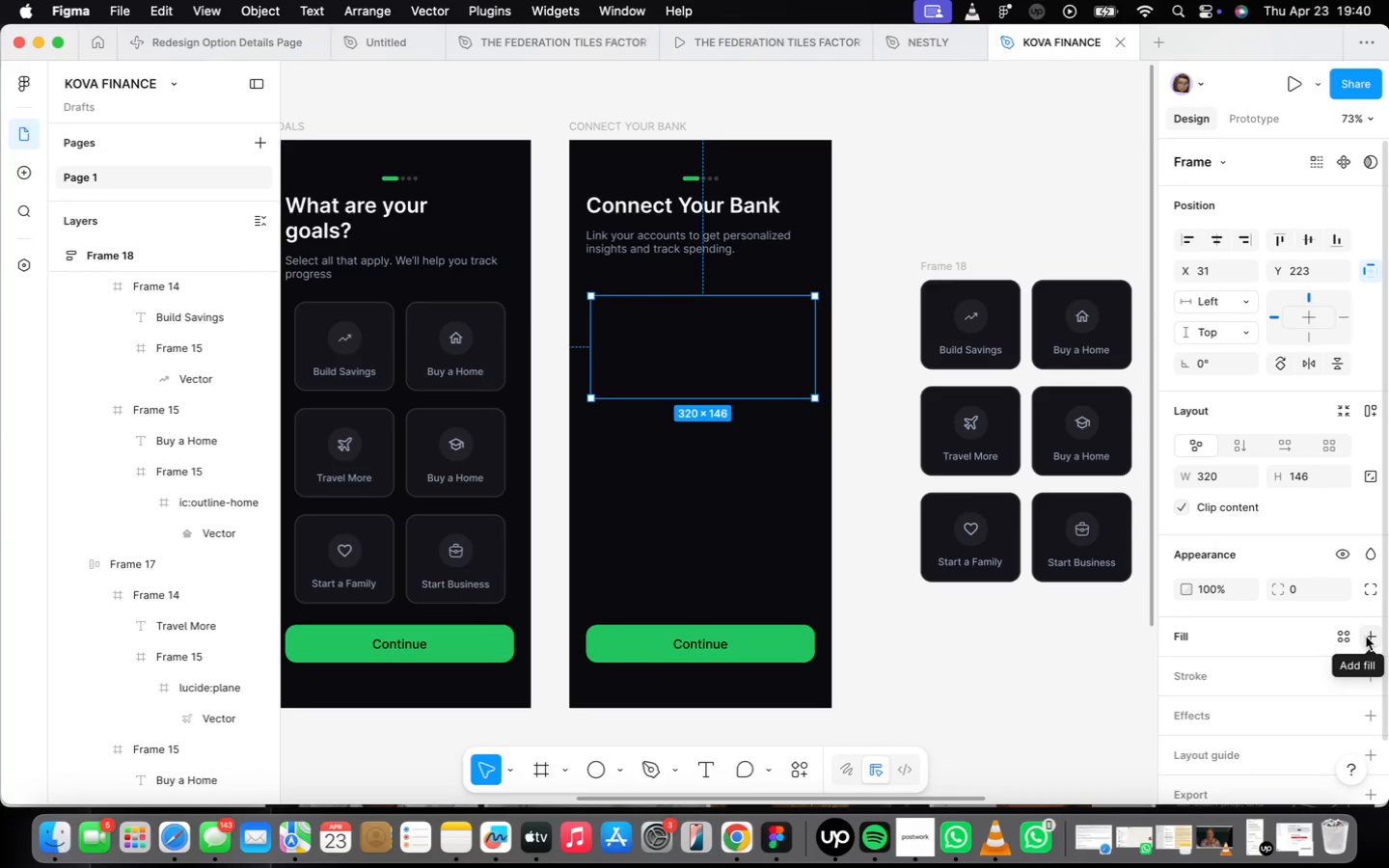 
scroll: coordinate [720, 330], scroll_direction: up, amount: 4.0
 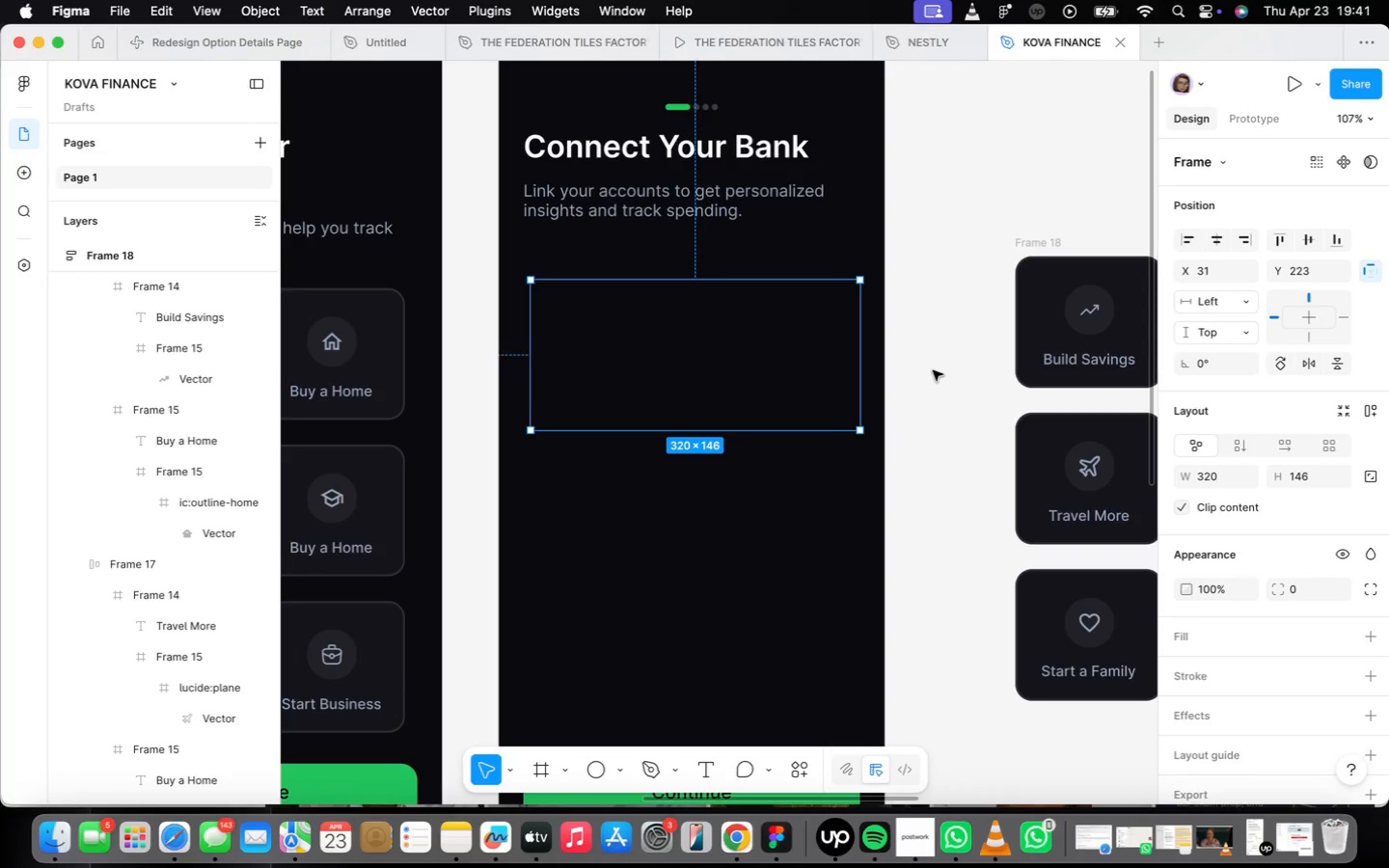 
wait(48.63)
 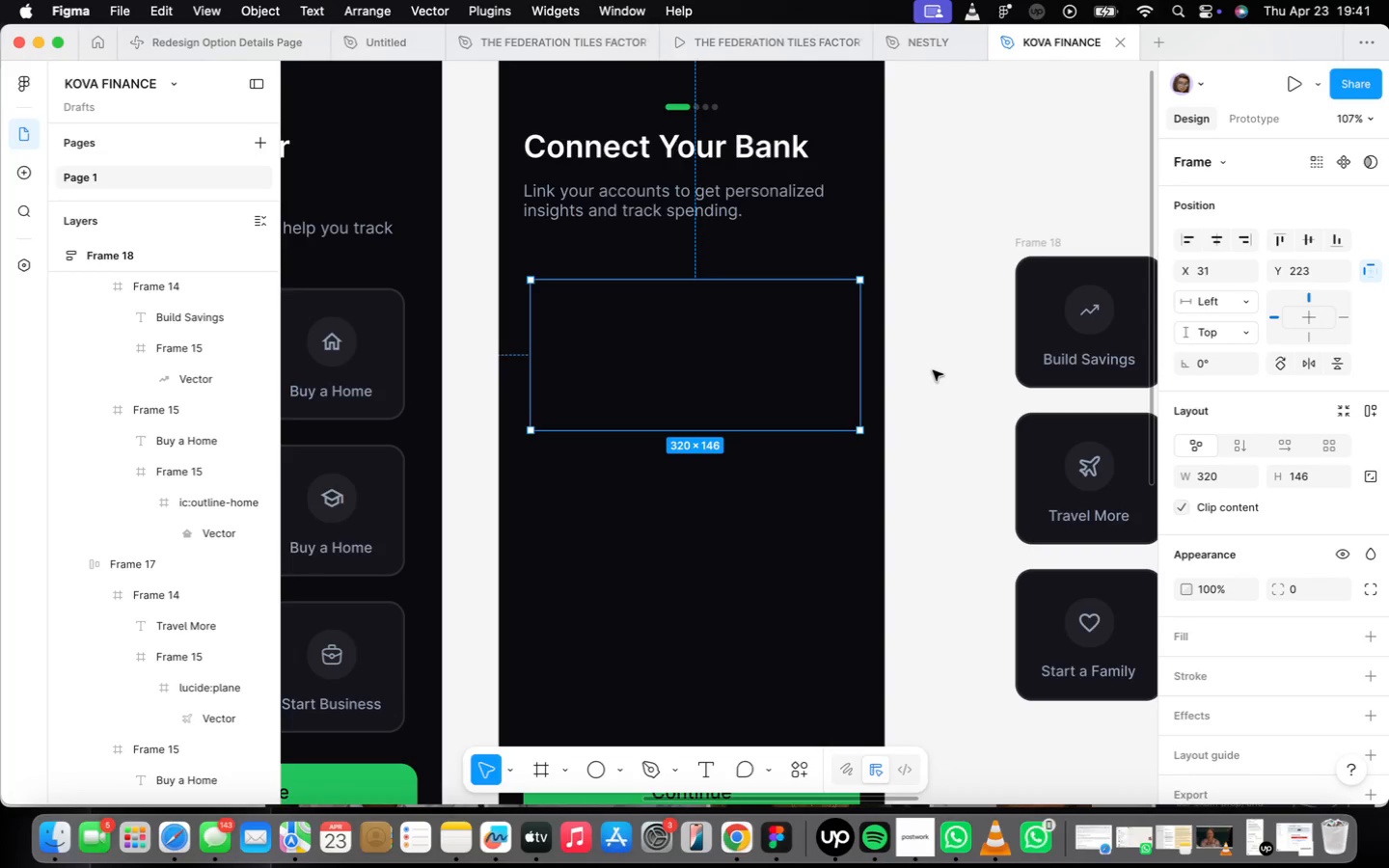 
left_click([1239, 659])
 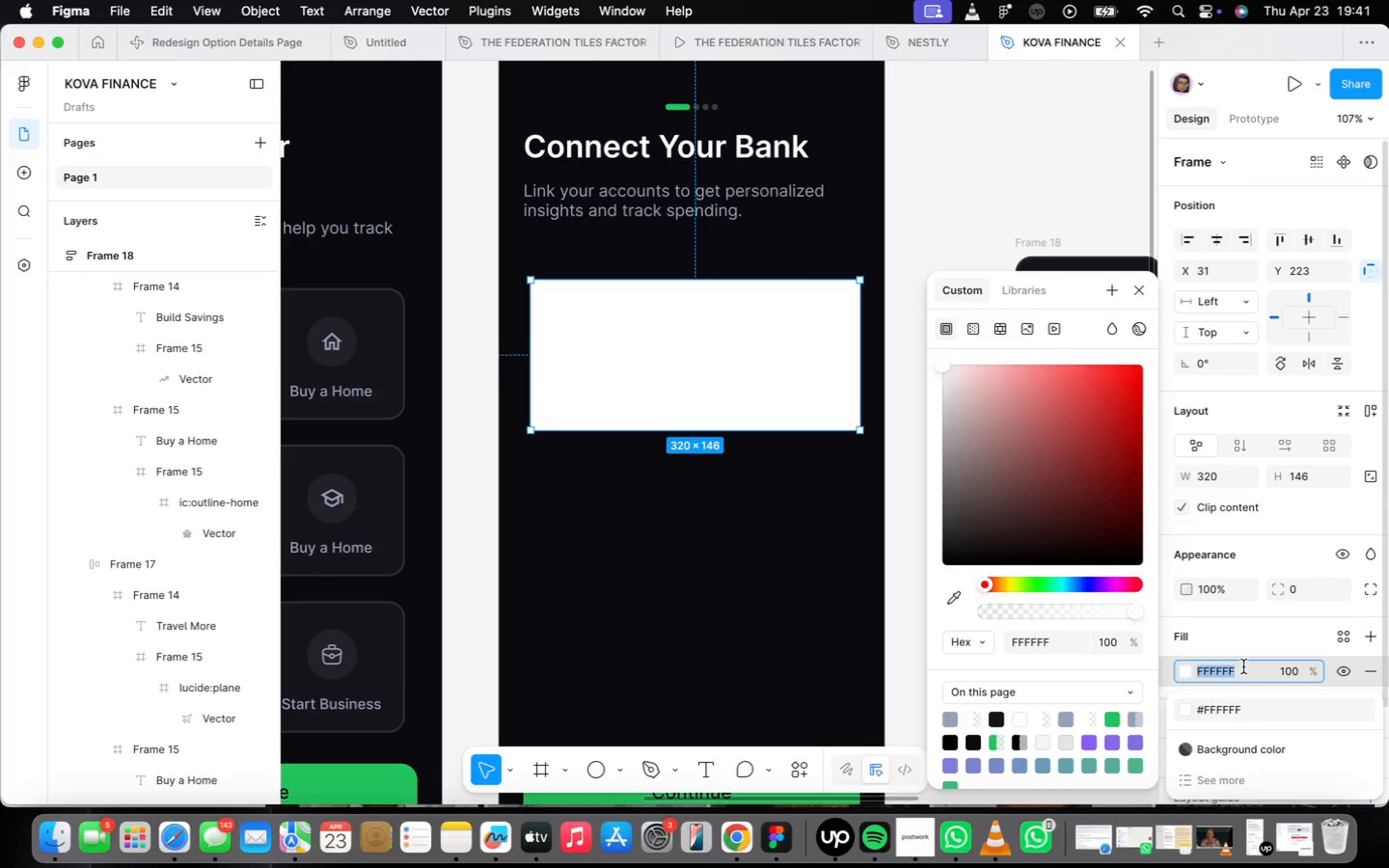 
type(16161c)
 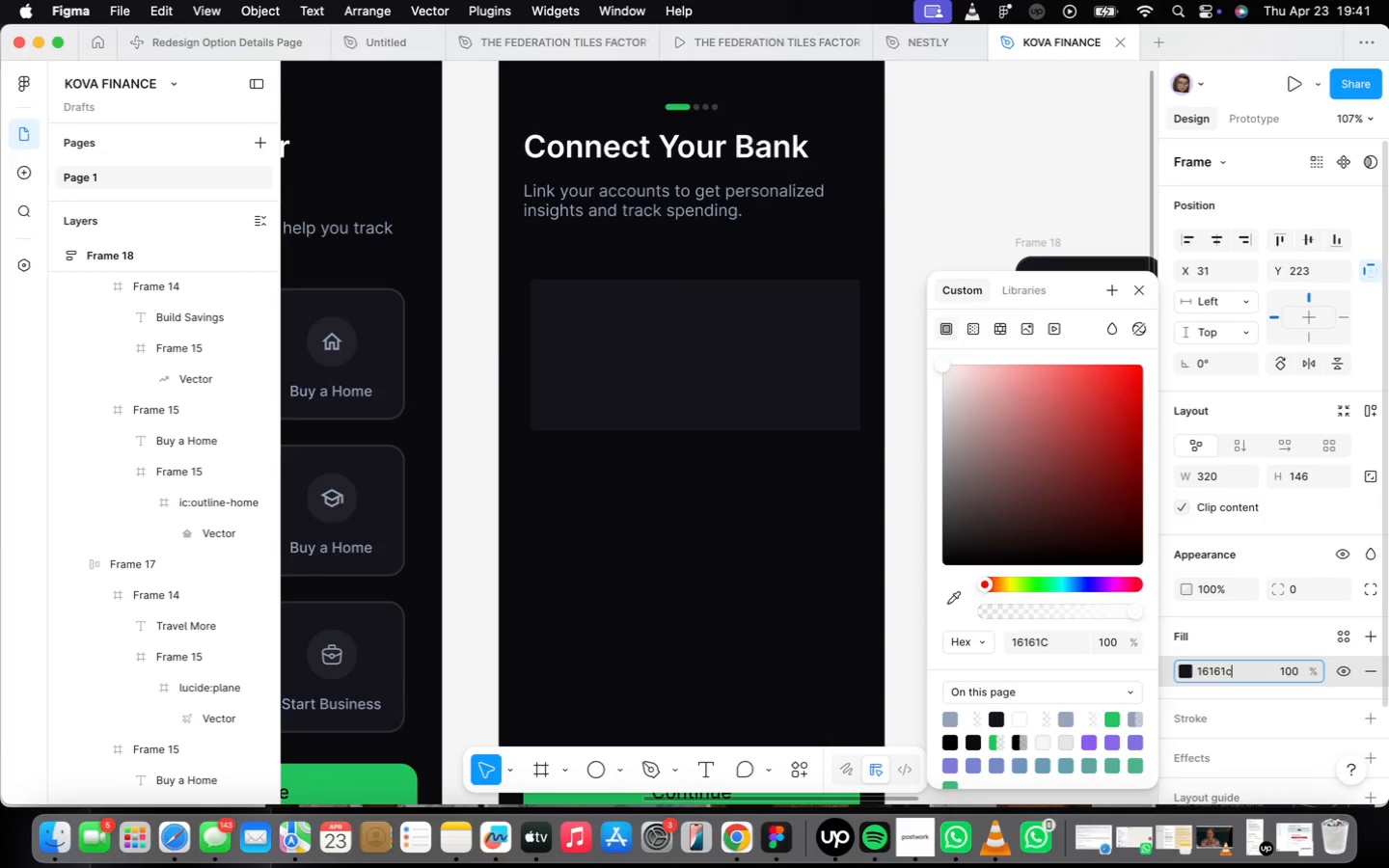 
key(Enter)
 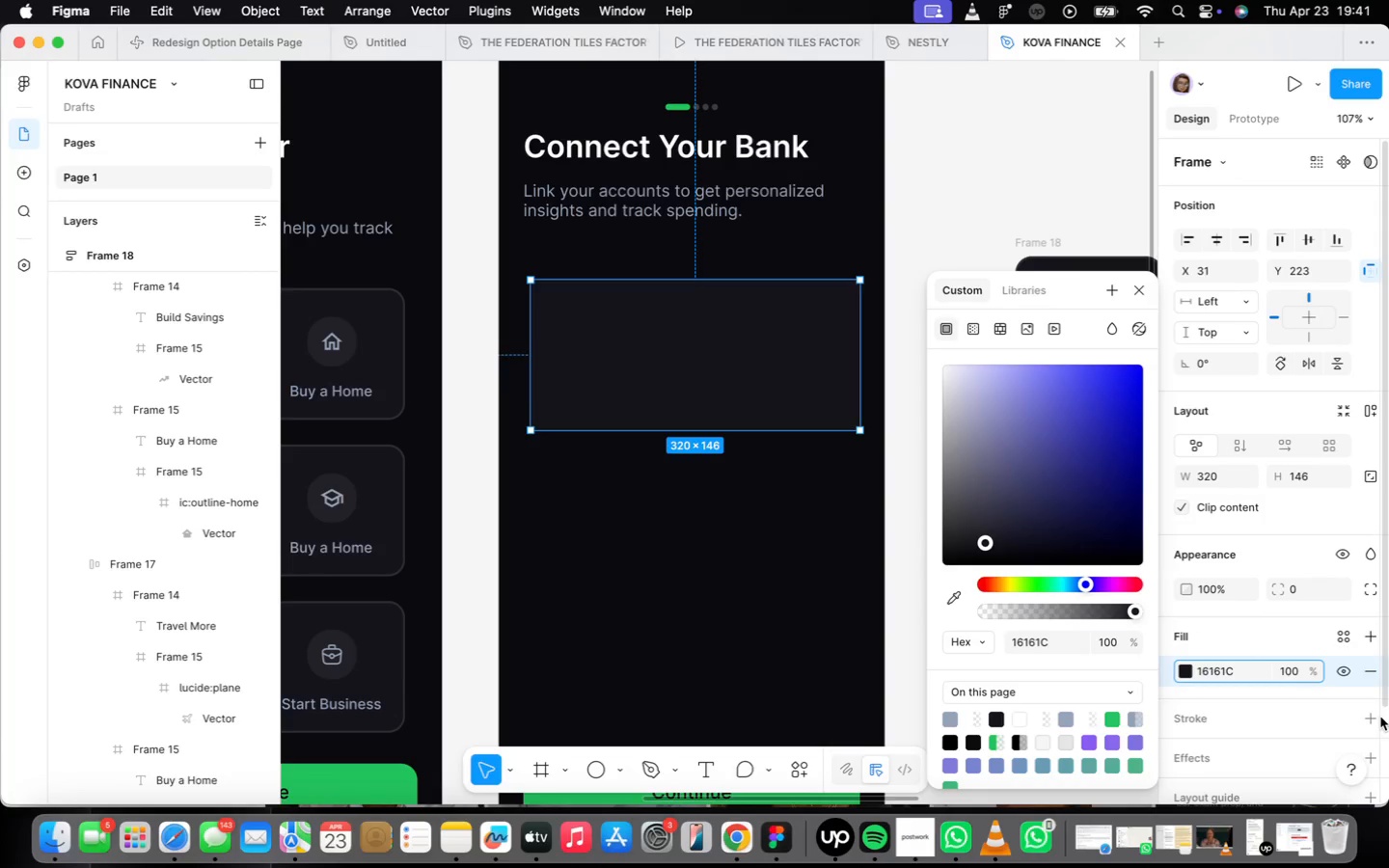 
scroll: coordinate [1335, 717], scroll_direction: down, amount: 3.0
 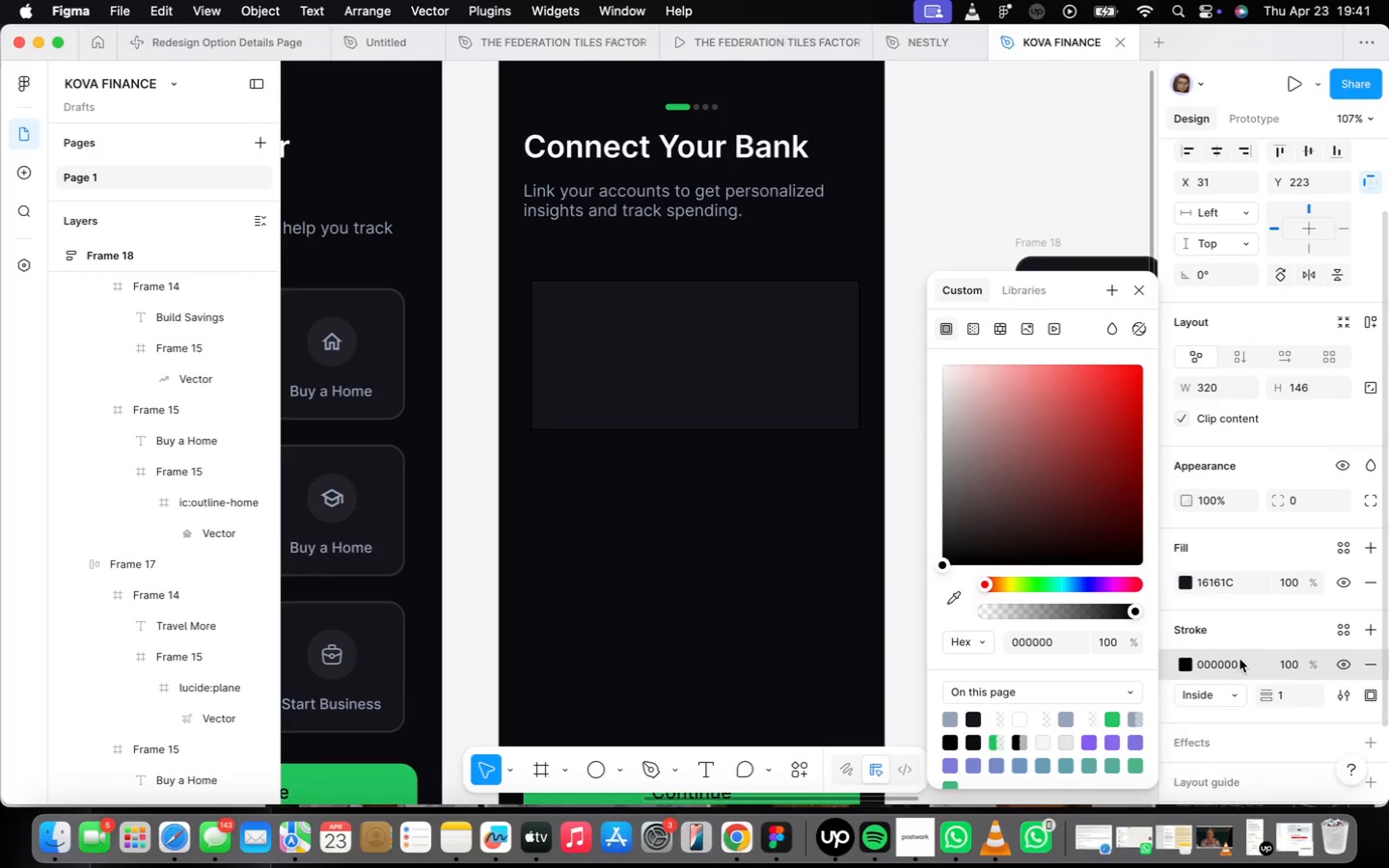 
type(ffffff)
 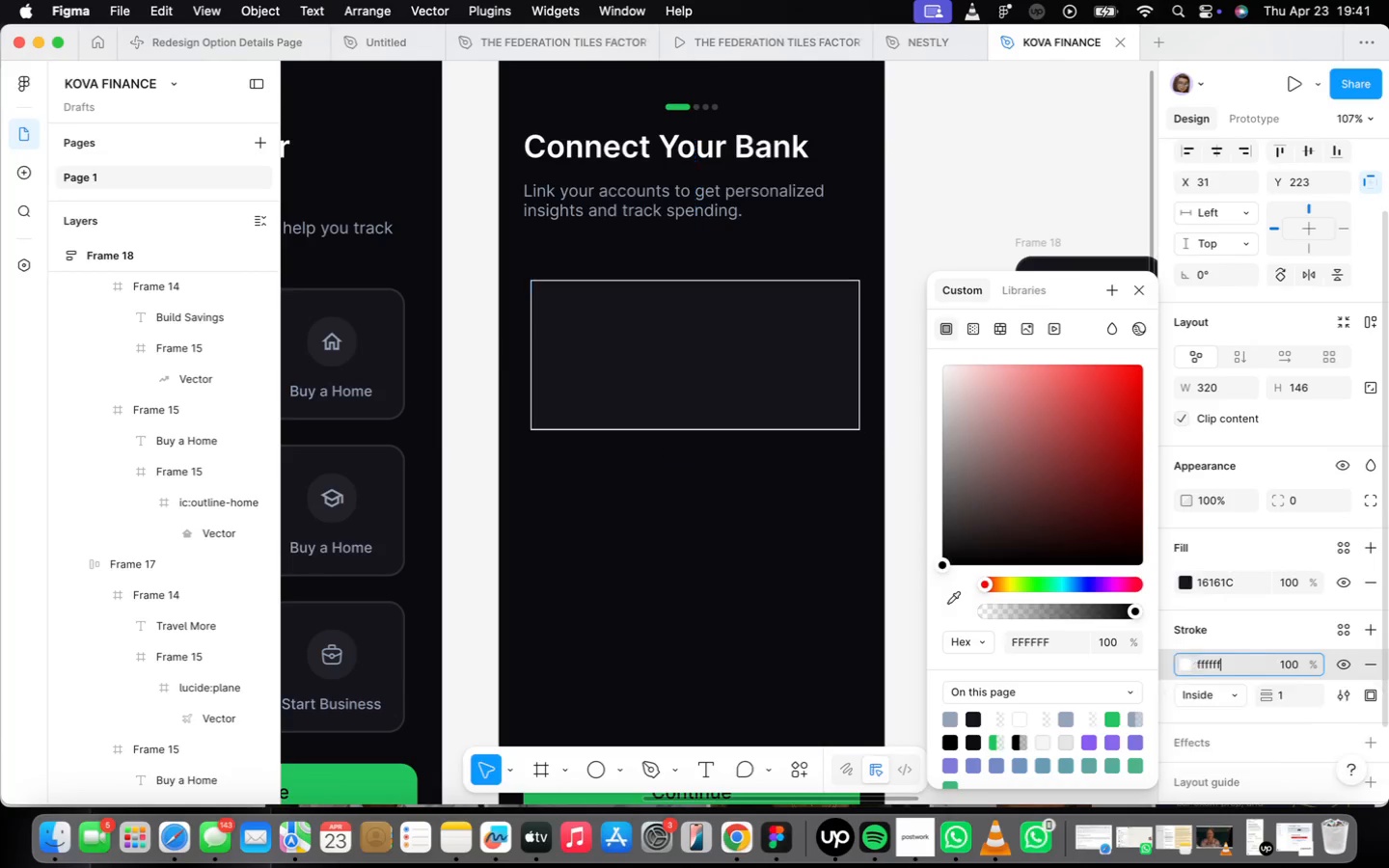 
key(Enter)
 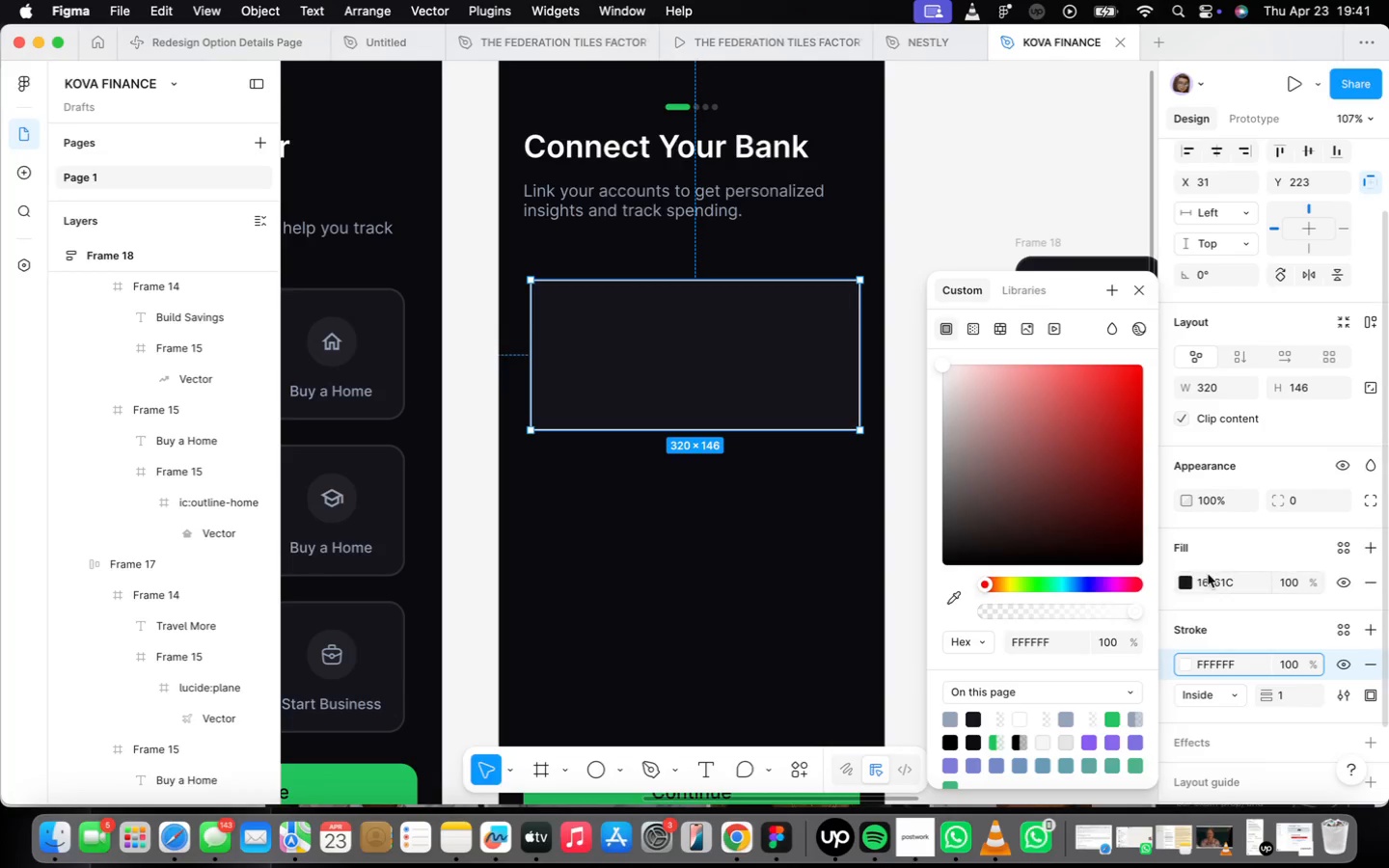 
left_click([1295, 657])
 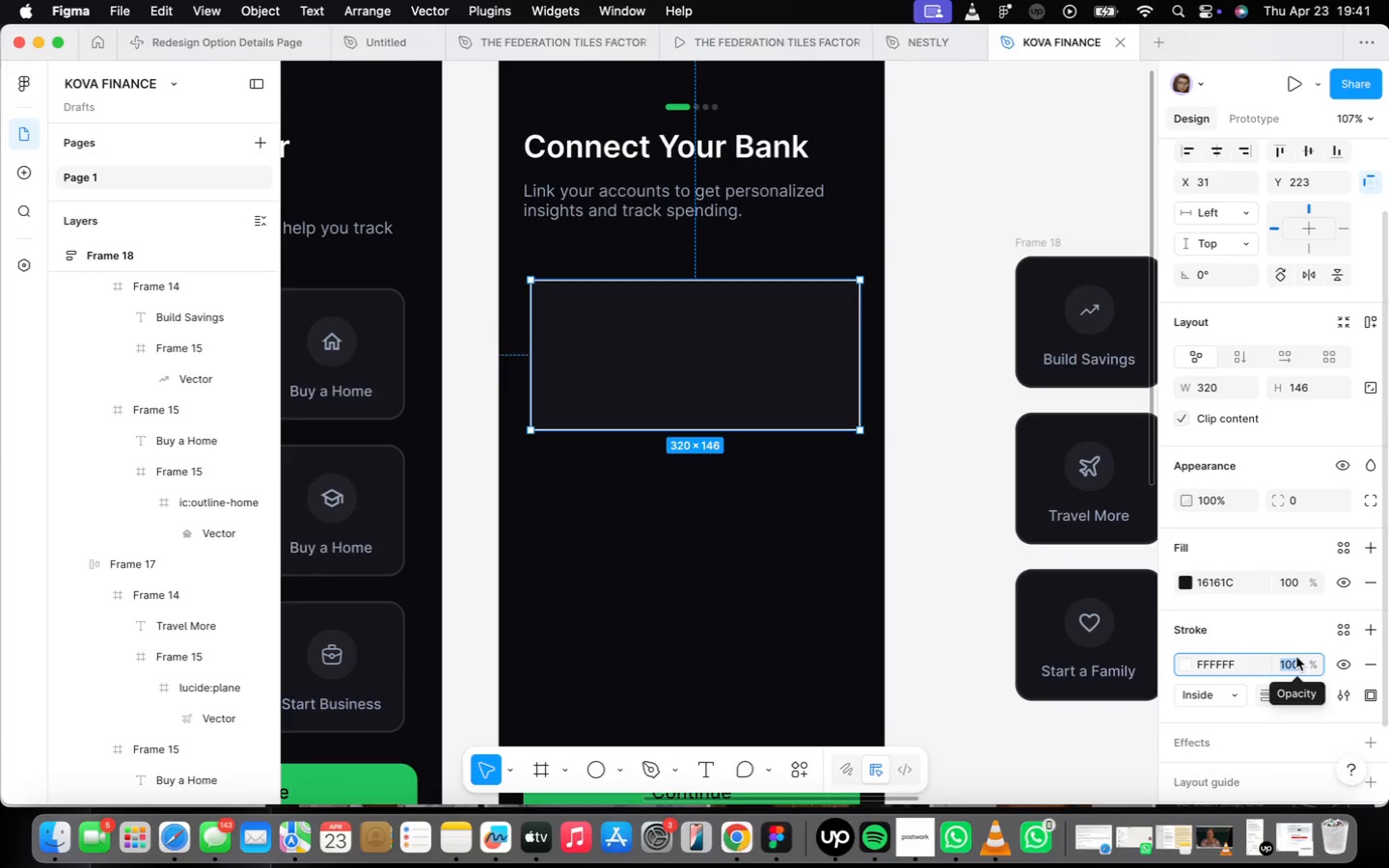 
type(10)
 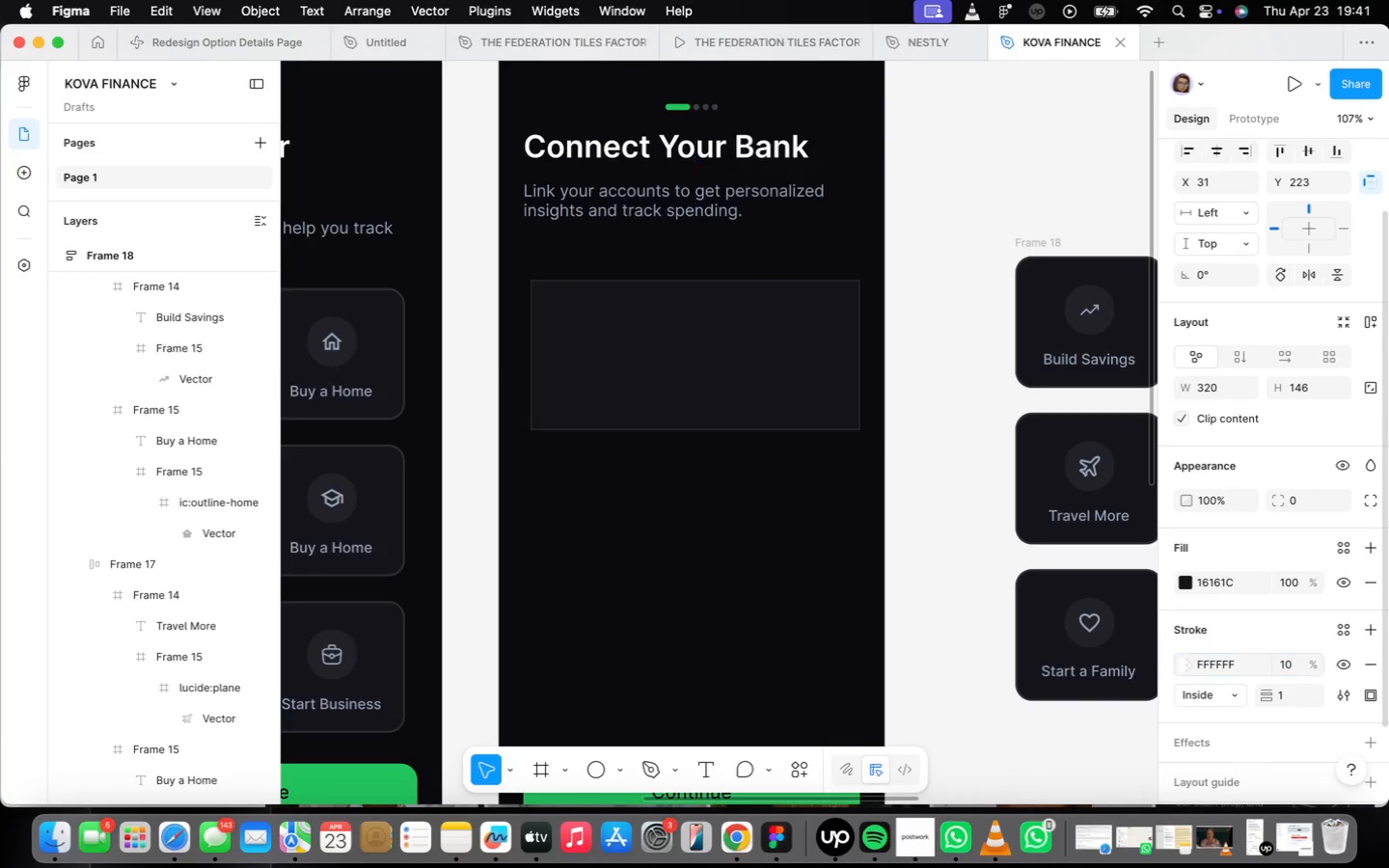 
key(Enter)
 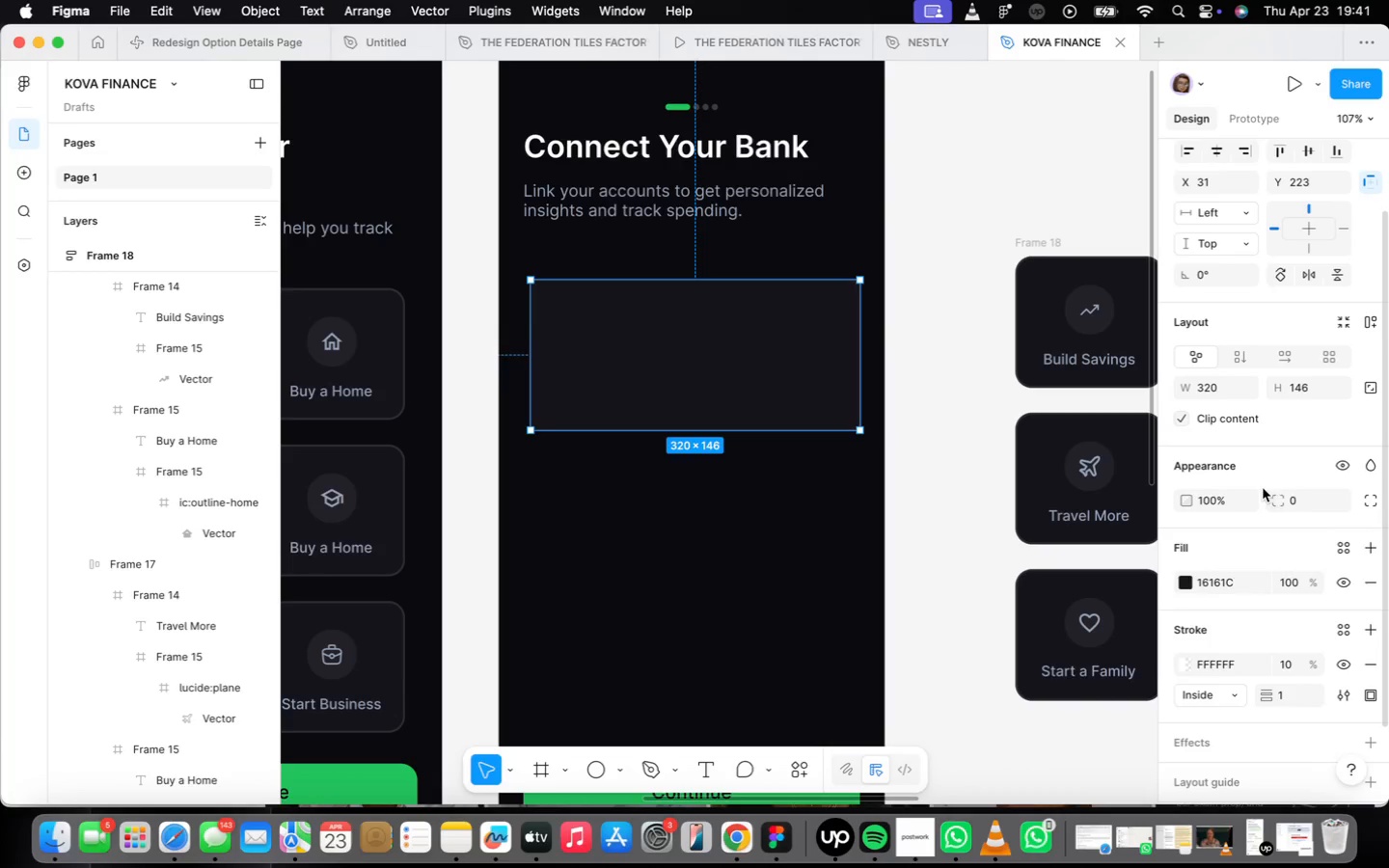 
left_click([1311, 500])
 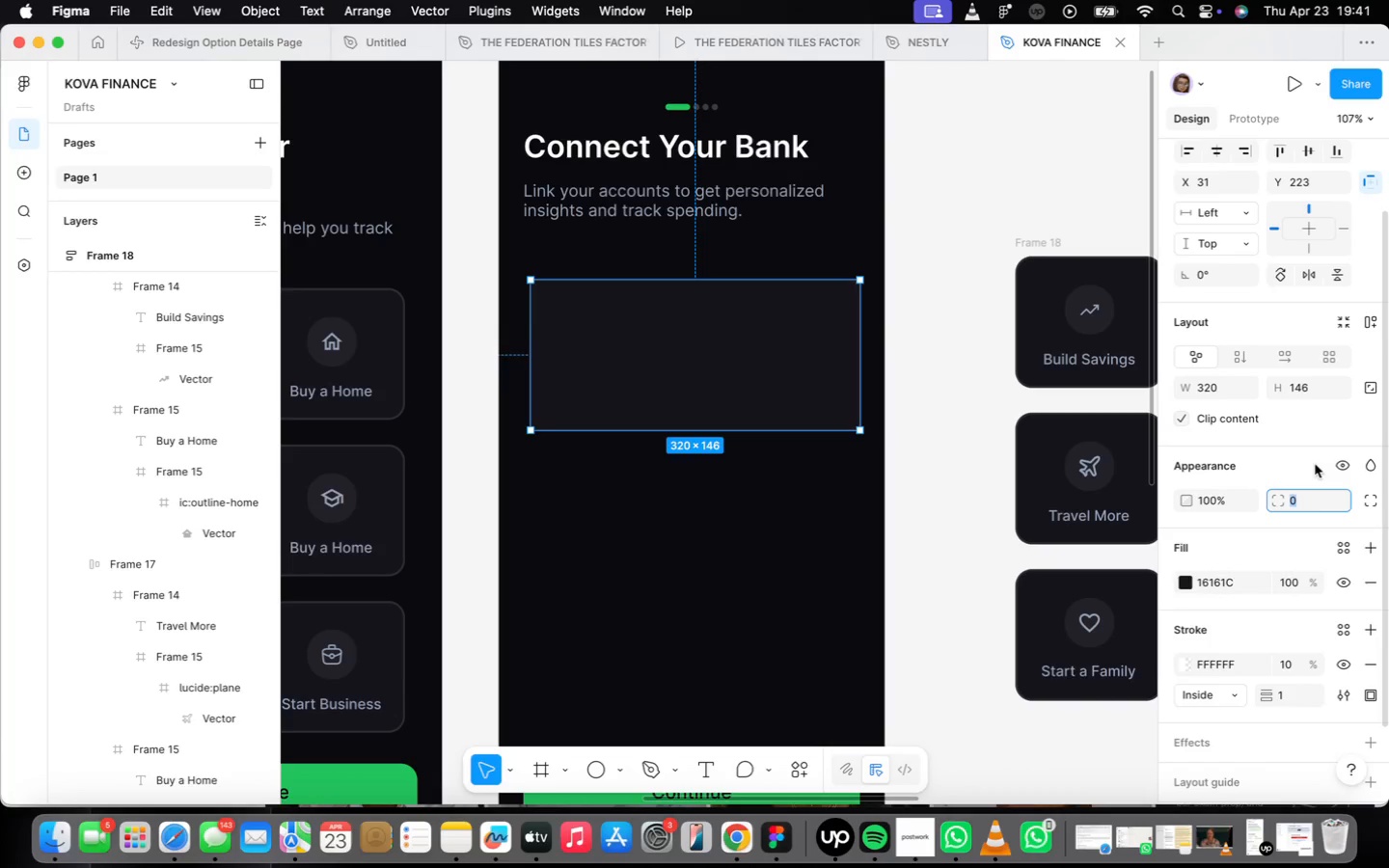 
type(16)
 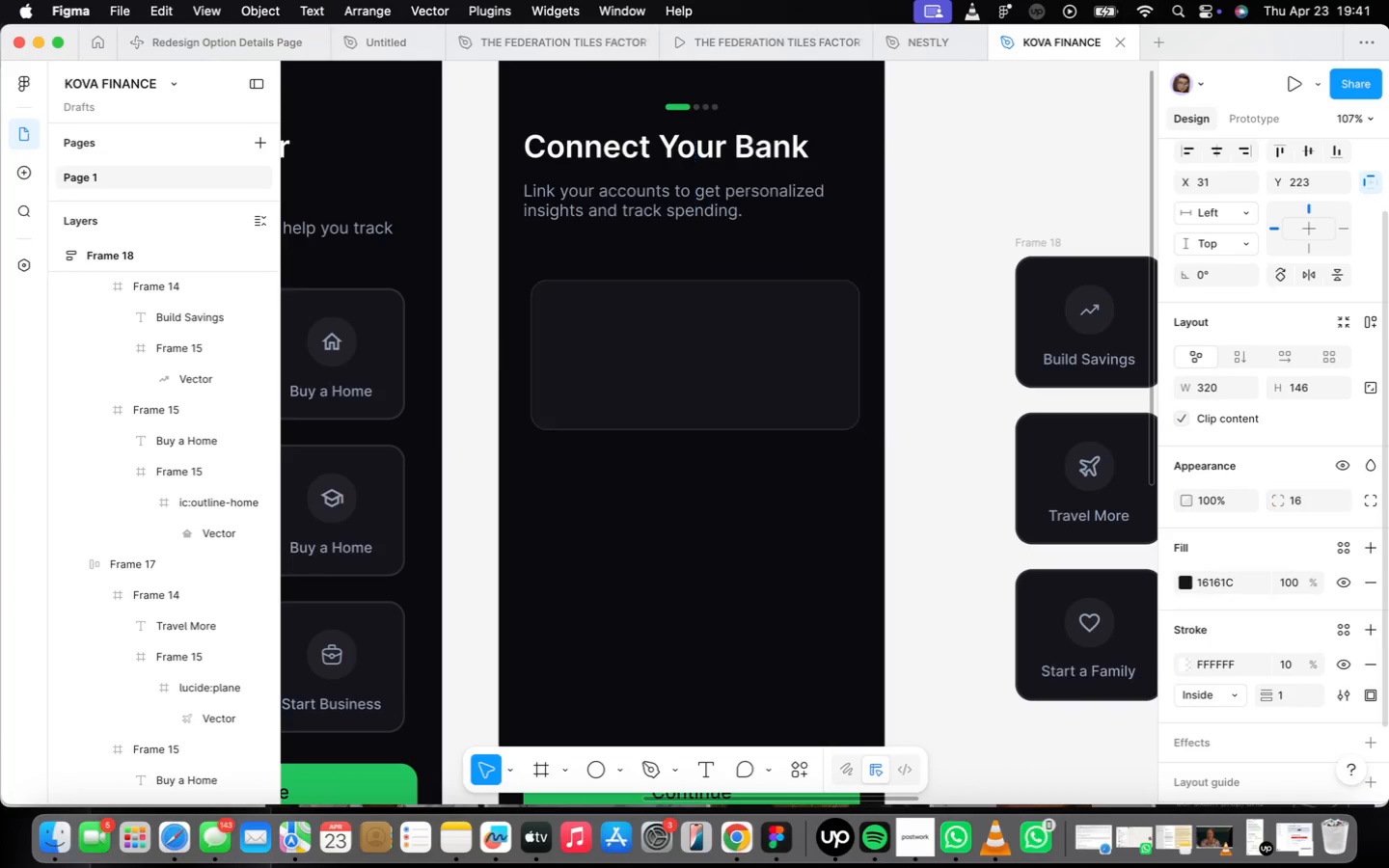 
key(Enter)
 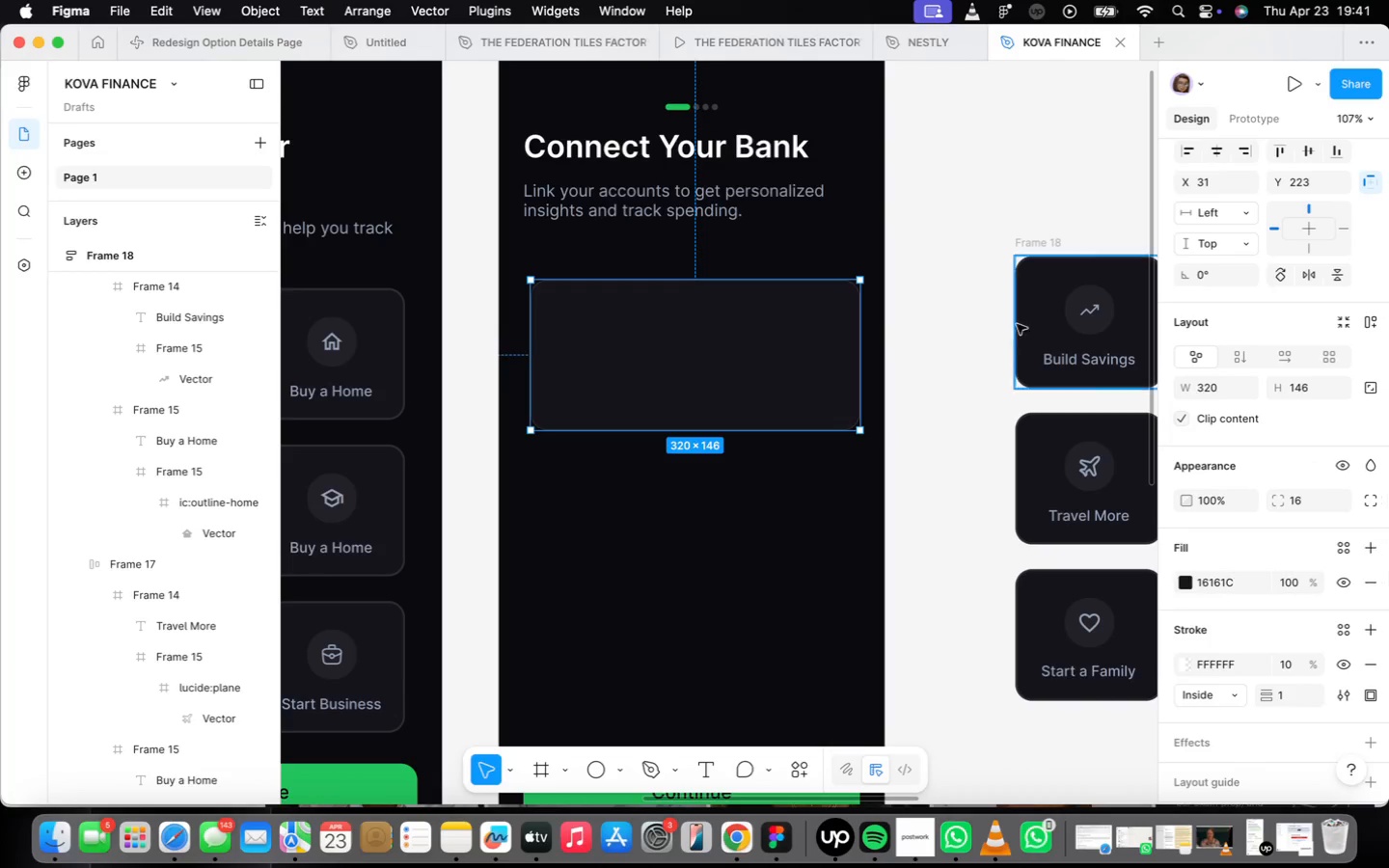 
left_click_drag(start_coordinate=[675, 371], to_coordinate=[667, 350])
 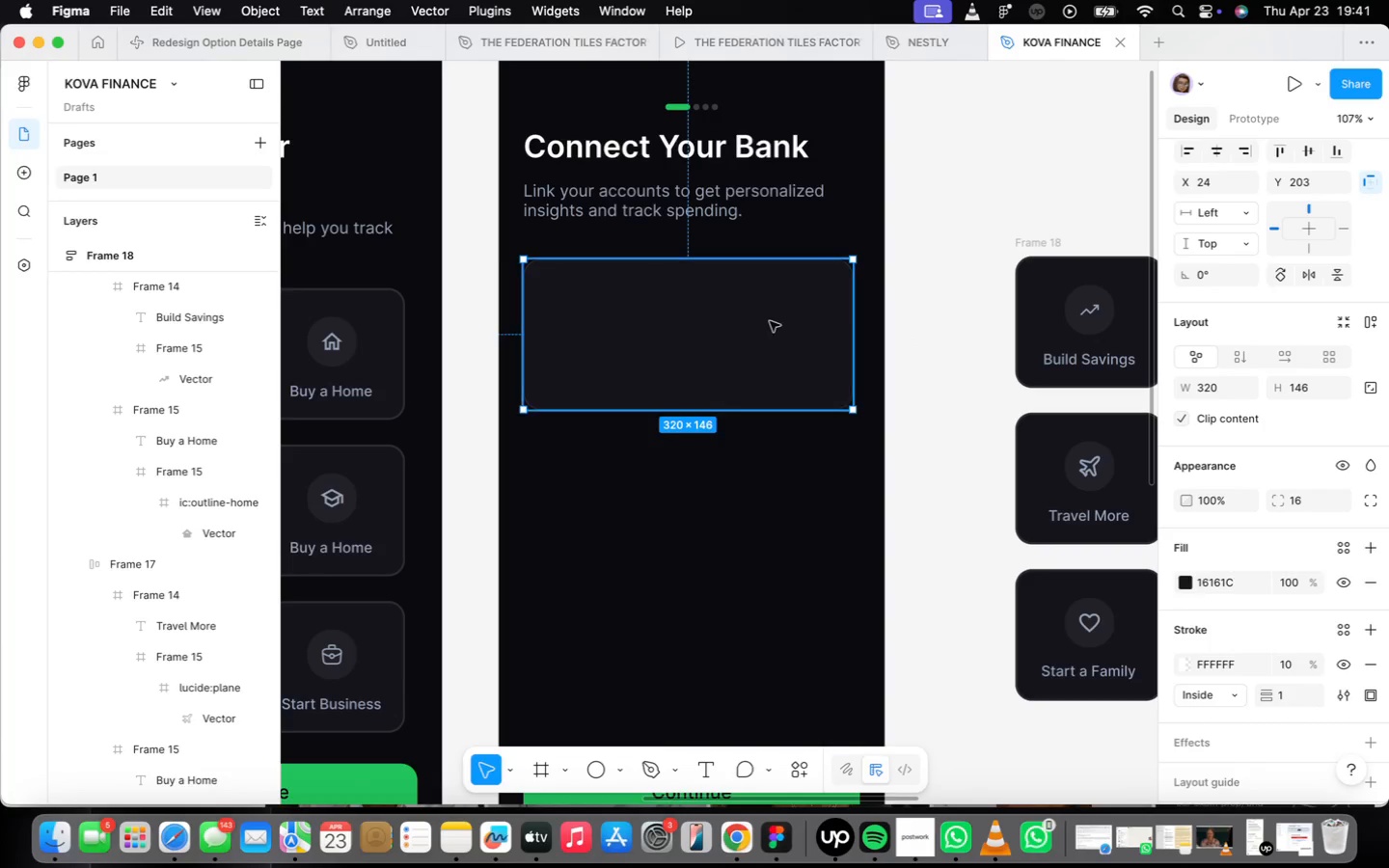 
scroll: coordinate [635, 202], scroll_direction: up, amount: 2.0
 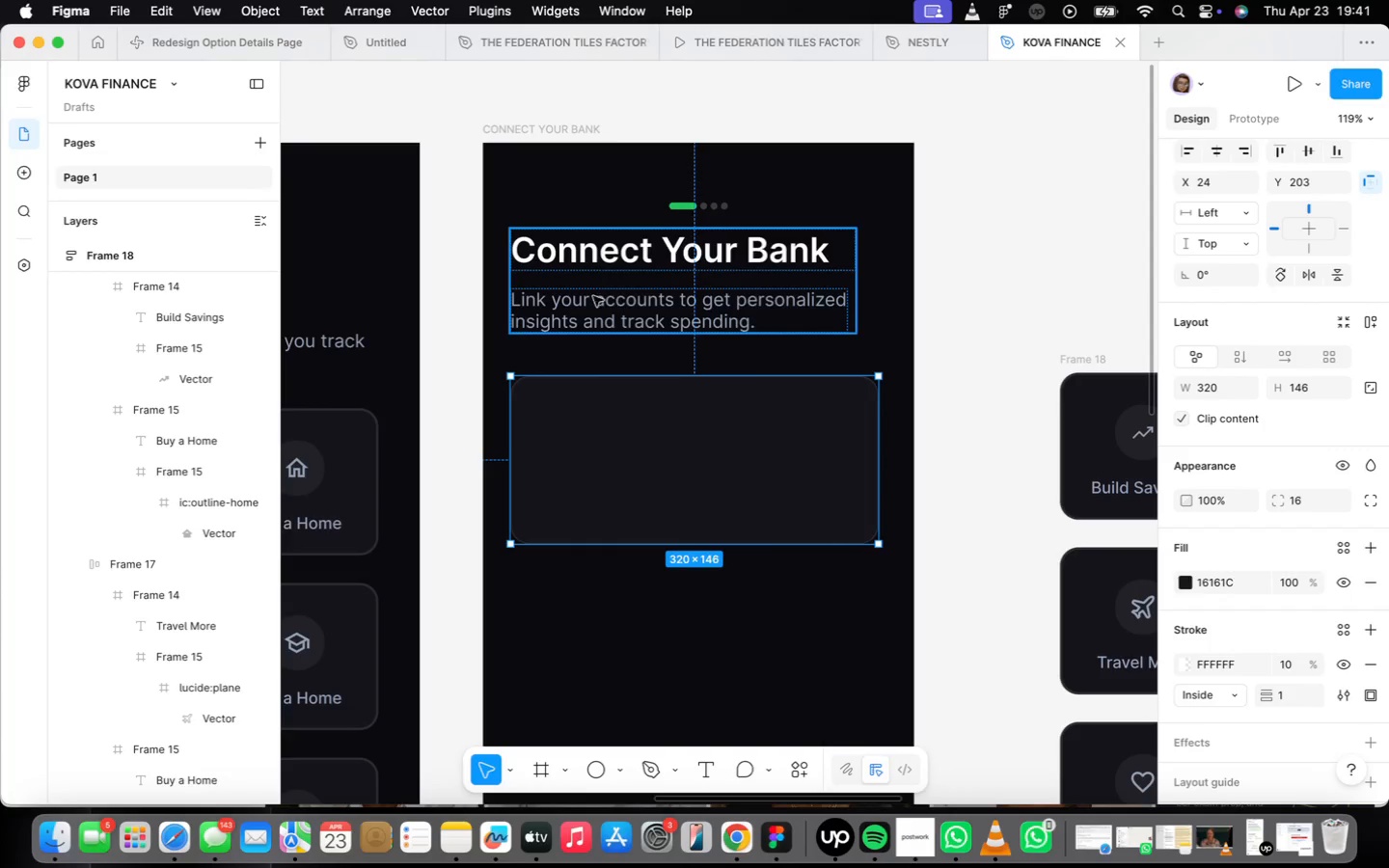 
left_click([609, 253])
 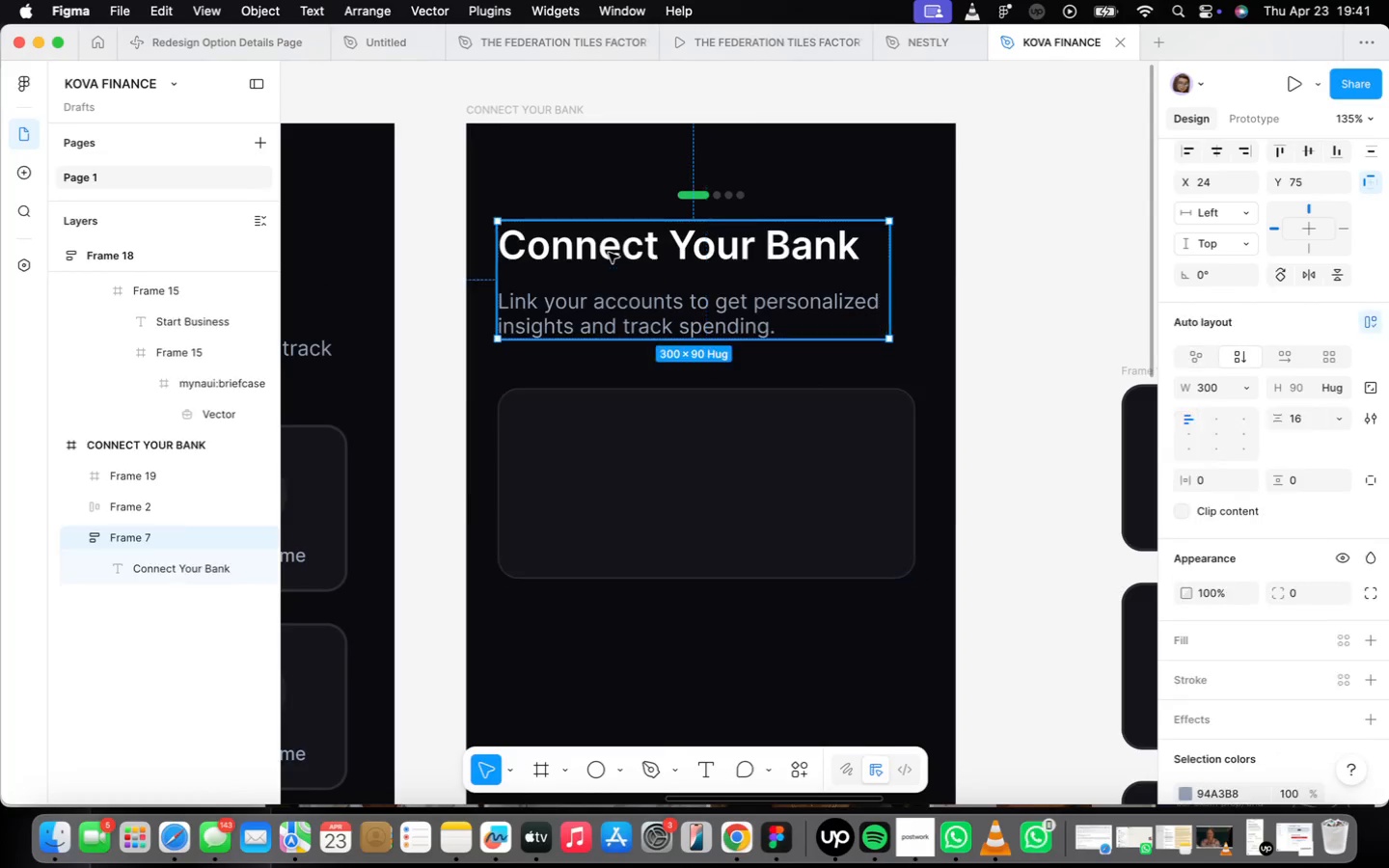 
scroll: coordinate [602, 288], scroll_direction: up, amount: 2.0
 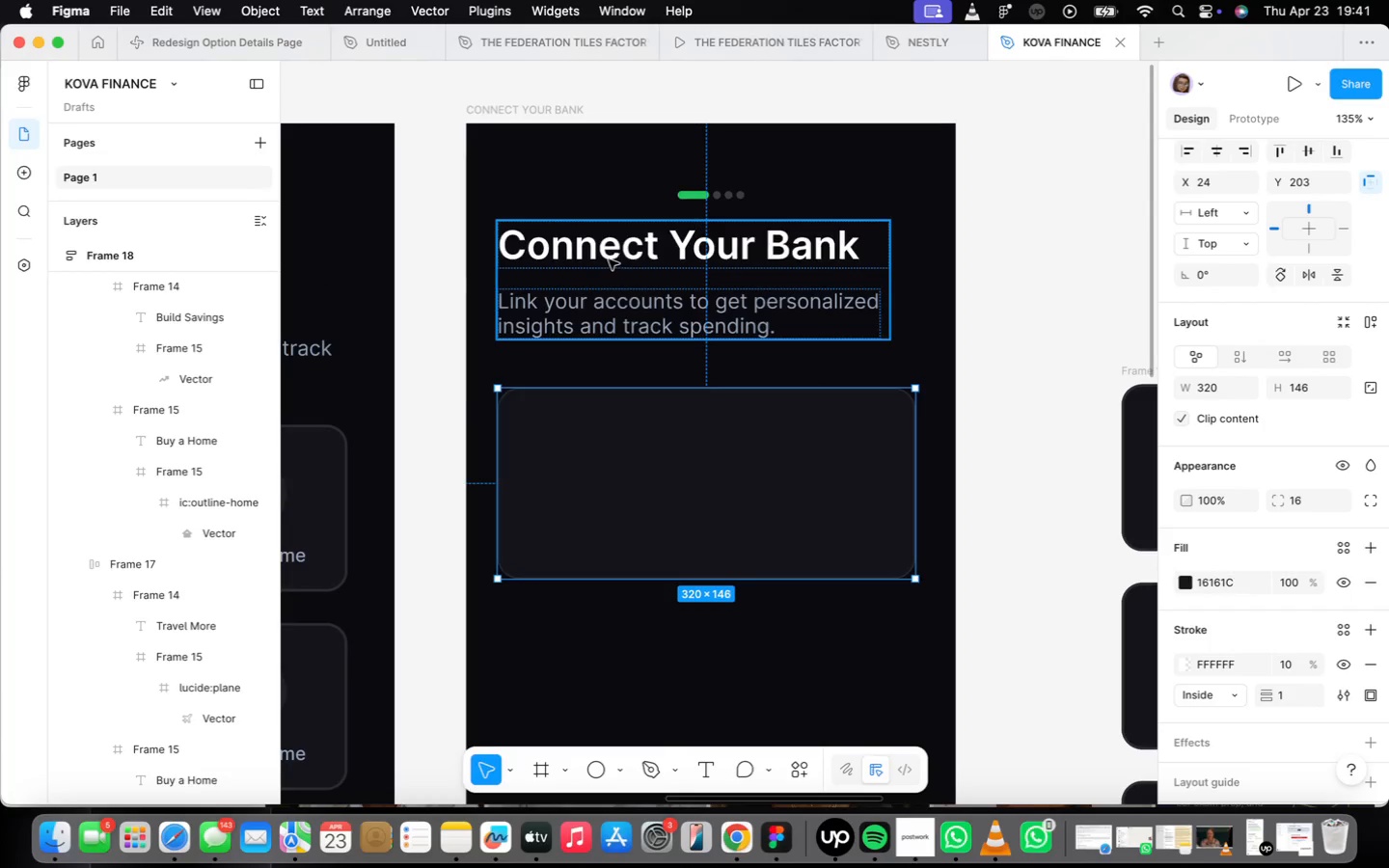 
double_click([609, 253])
 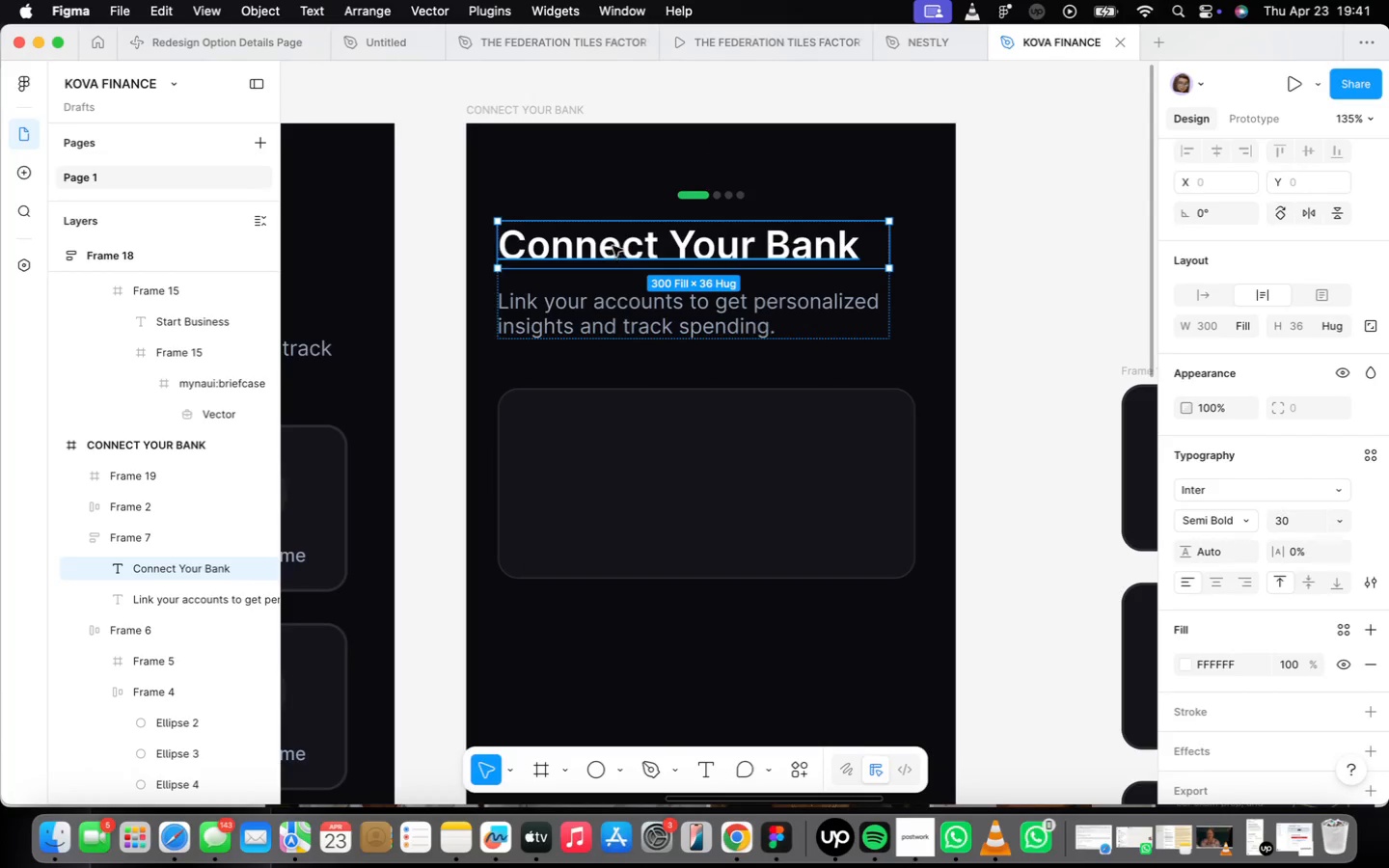 
hold_key(key=OptionLeft, duration=1.38)
left_click_drag(start_coordinate=[613, 244], to_coordinate=[632, 470])
 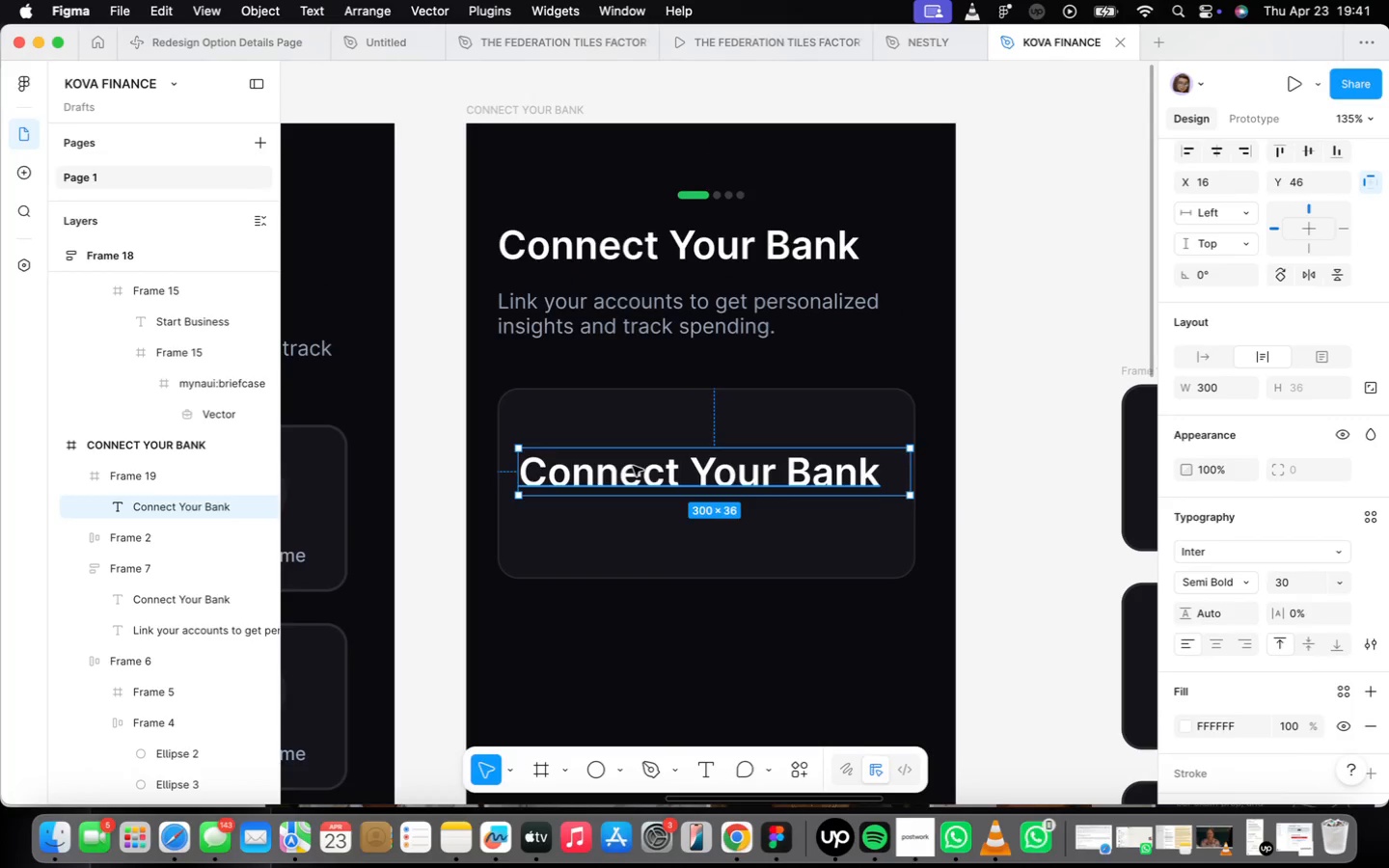 
double_click([633, 466])
 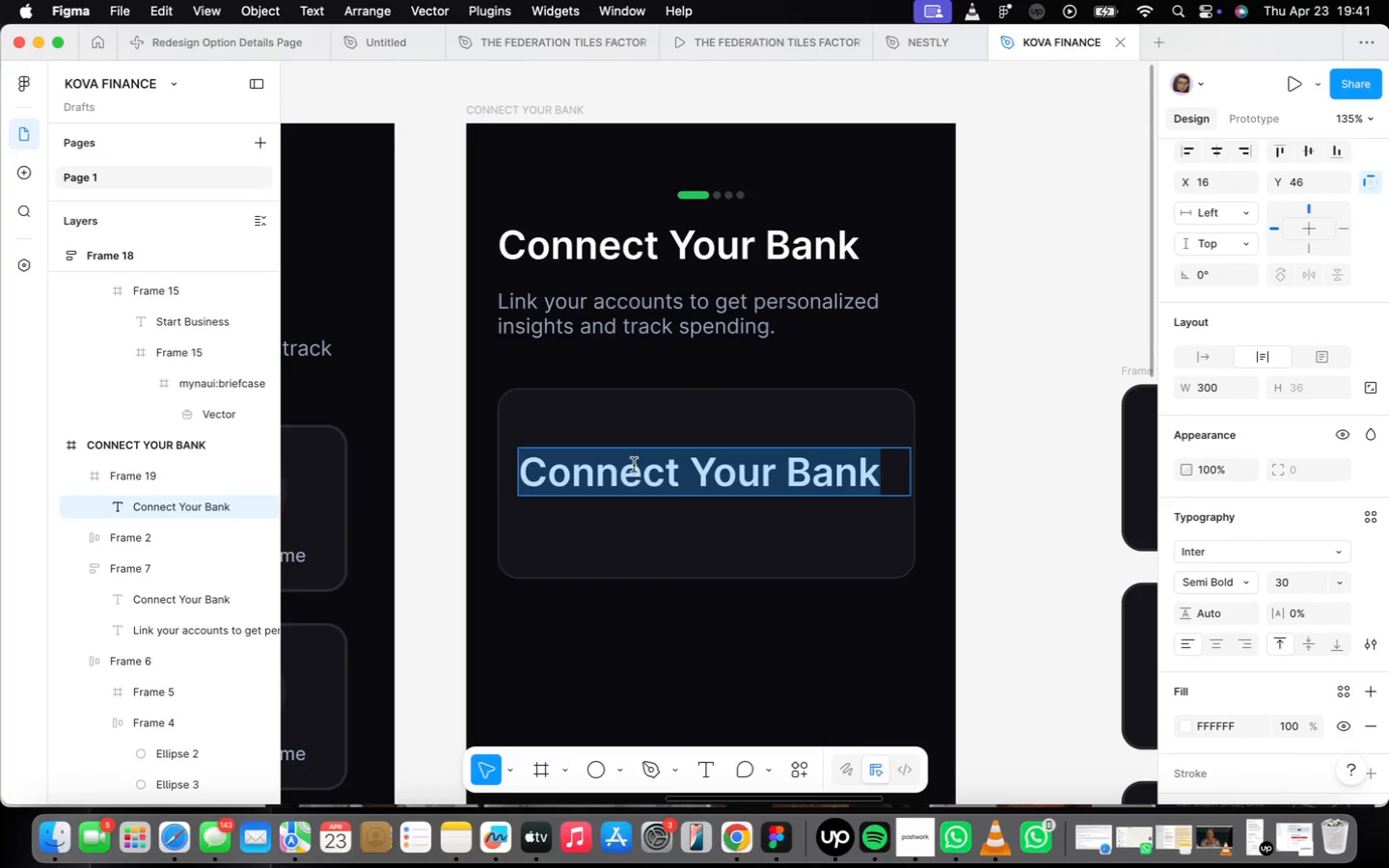 
type(Bank-level Security)
 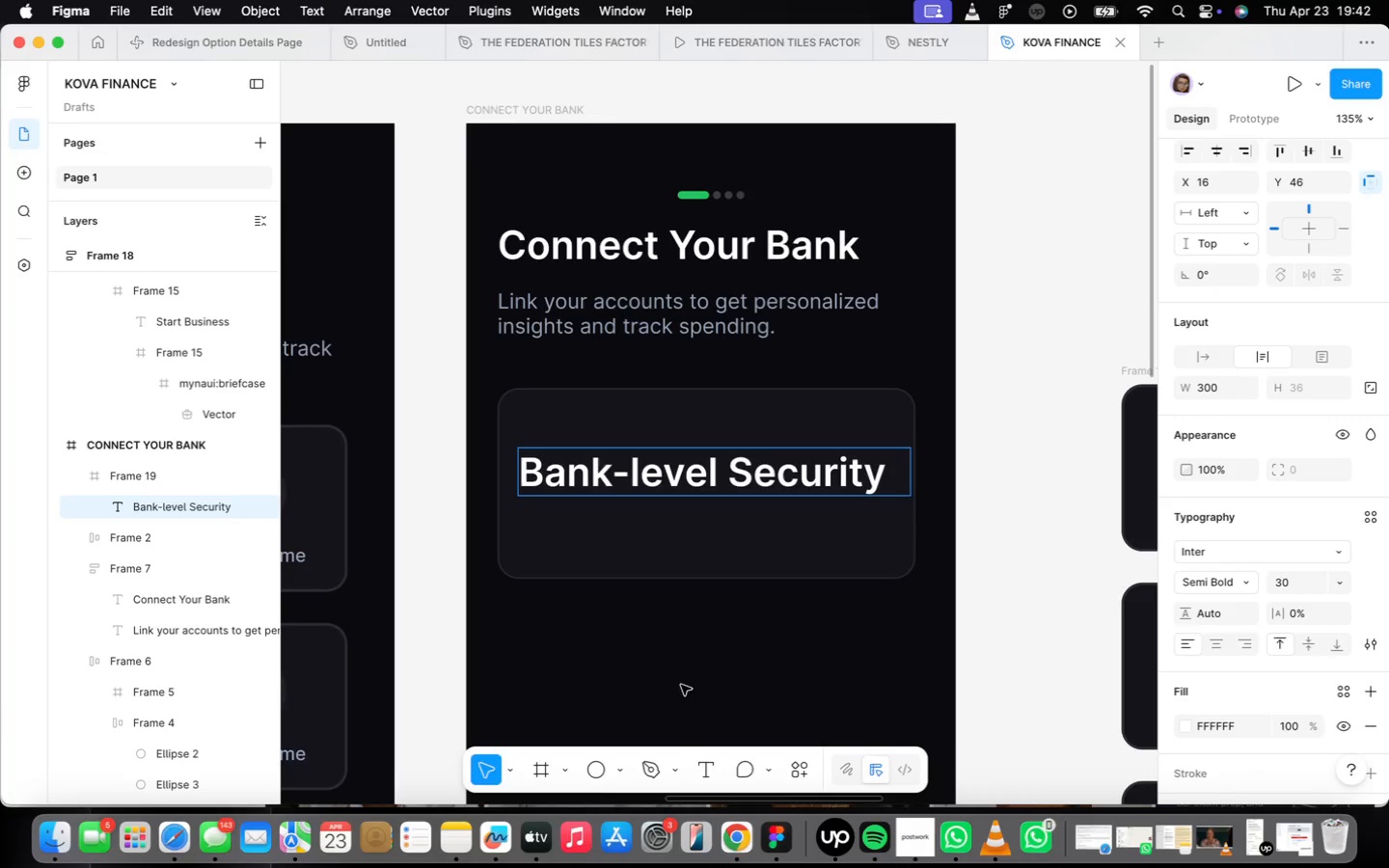 
left_click([699, 760])
 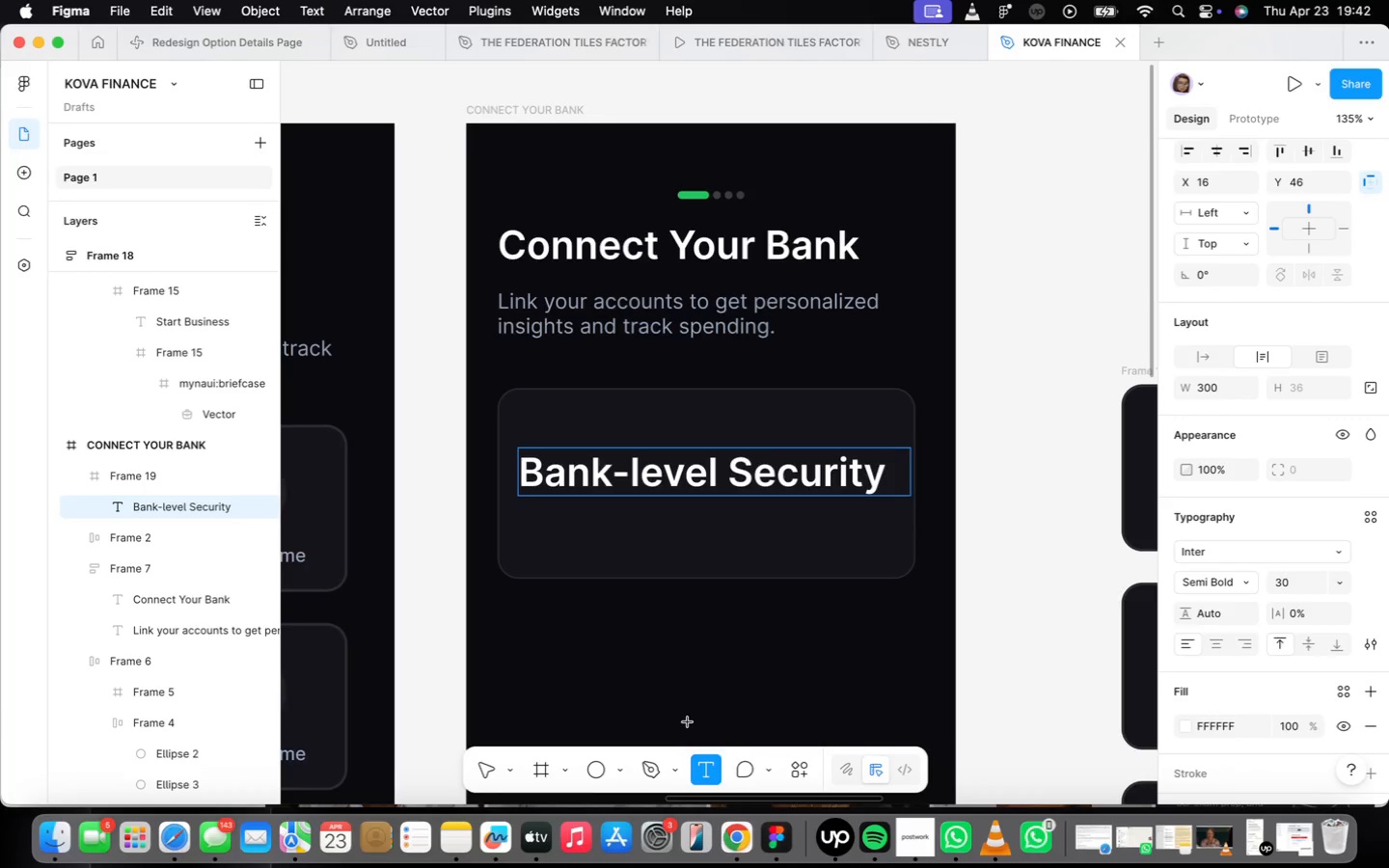 
left_click([749, 693])
 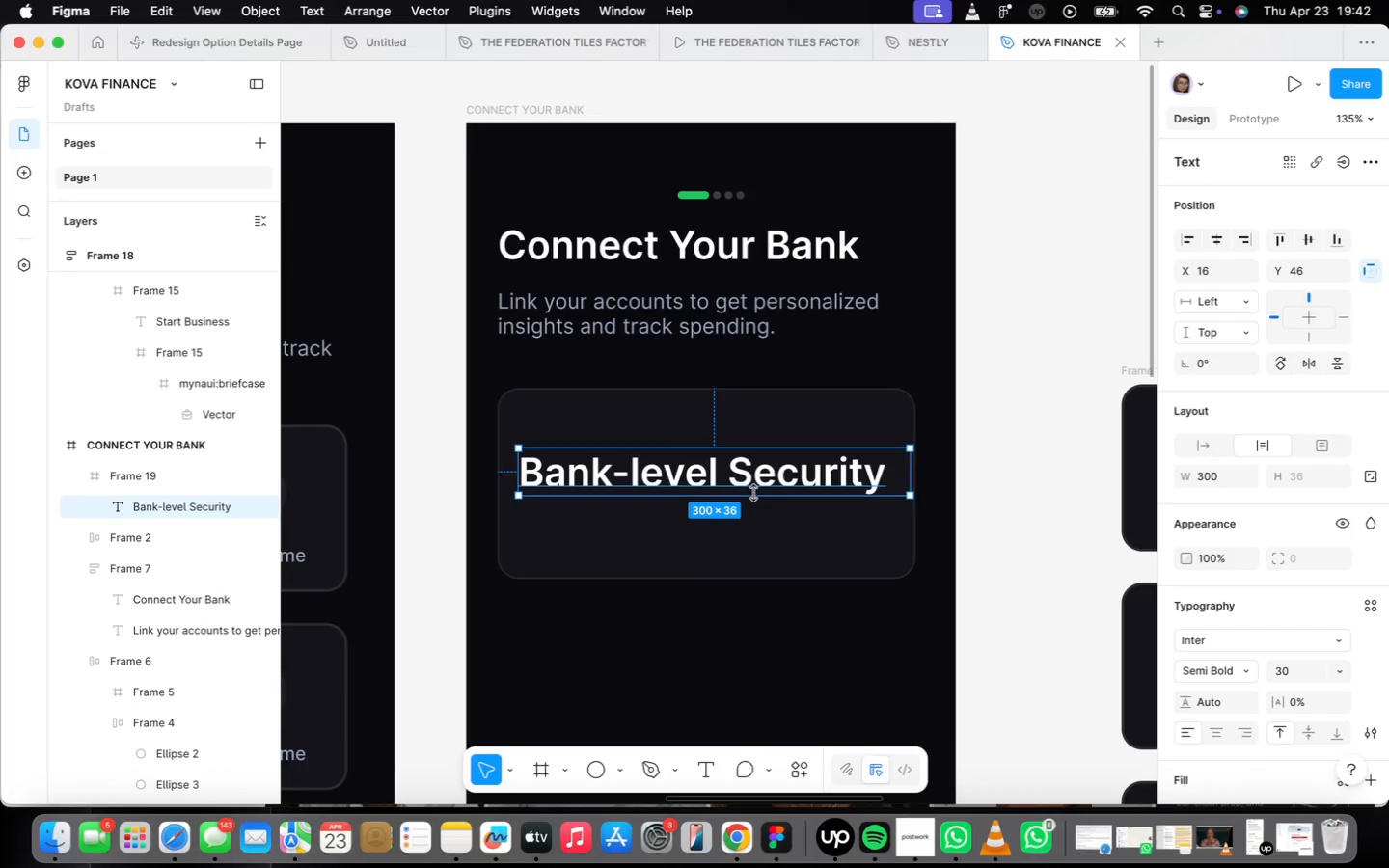 
wait(8.4)
 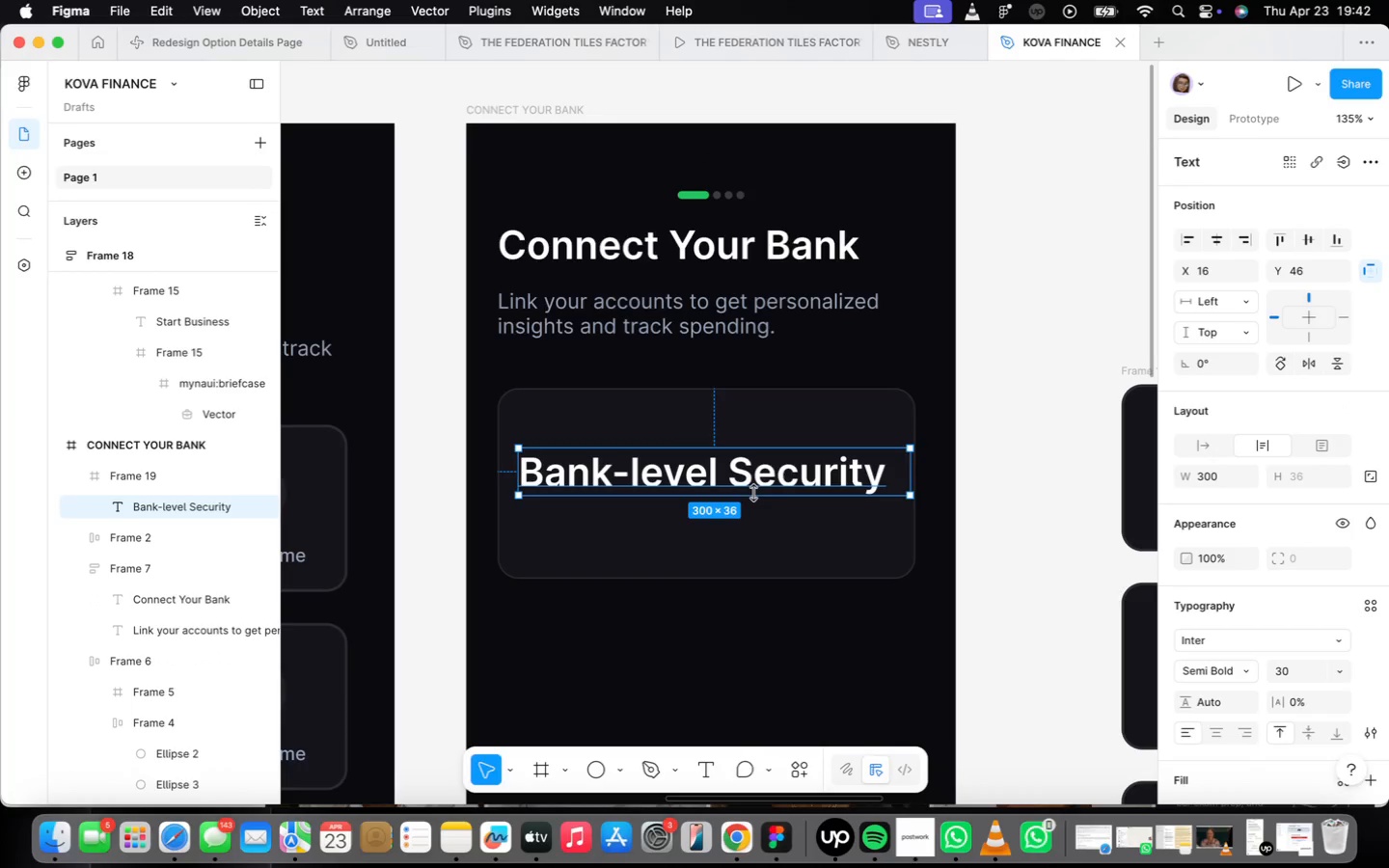 
left_click([1340, 666])
 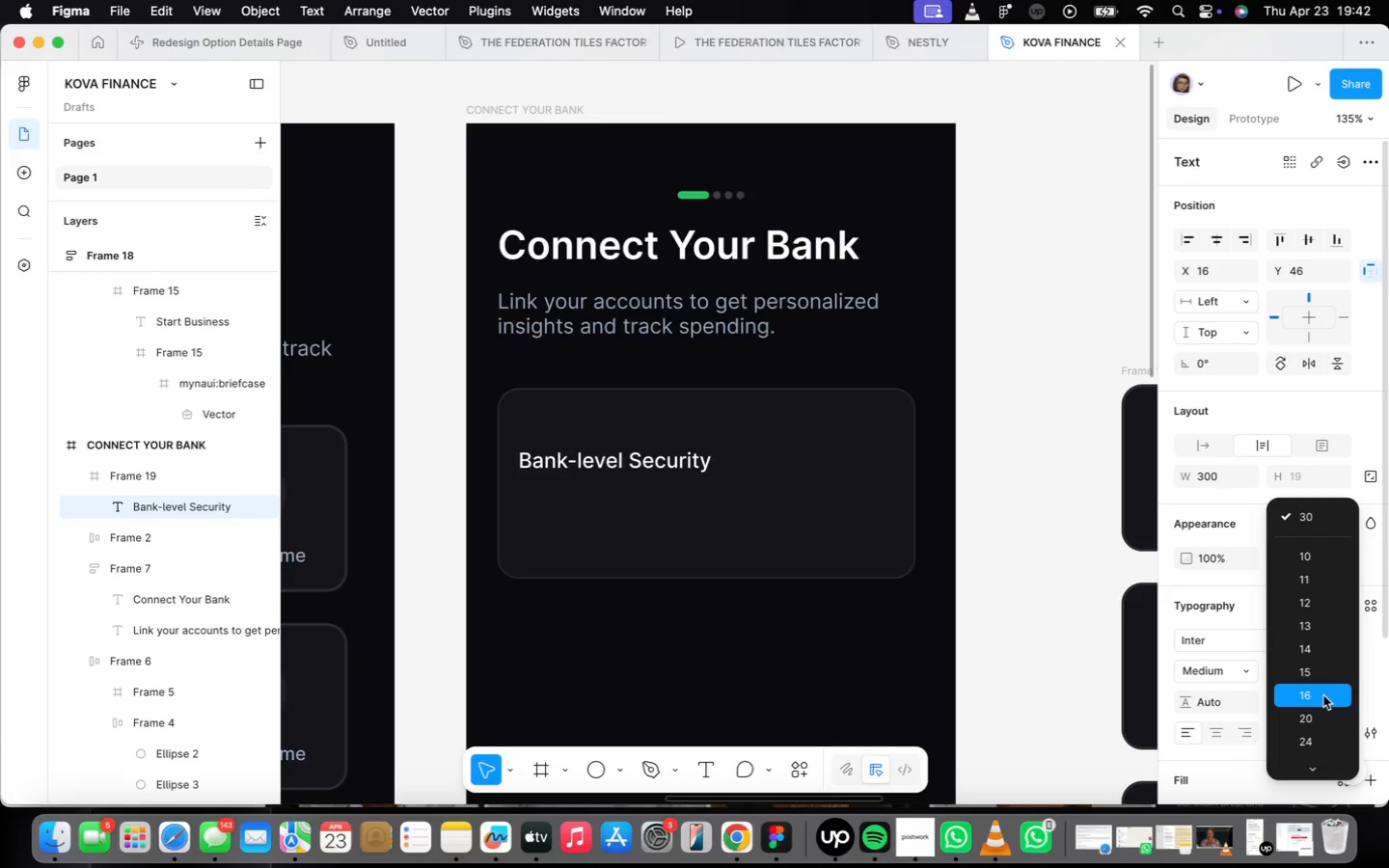 
left_click([1297, 669])
 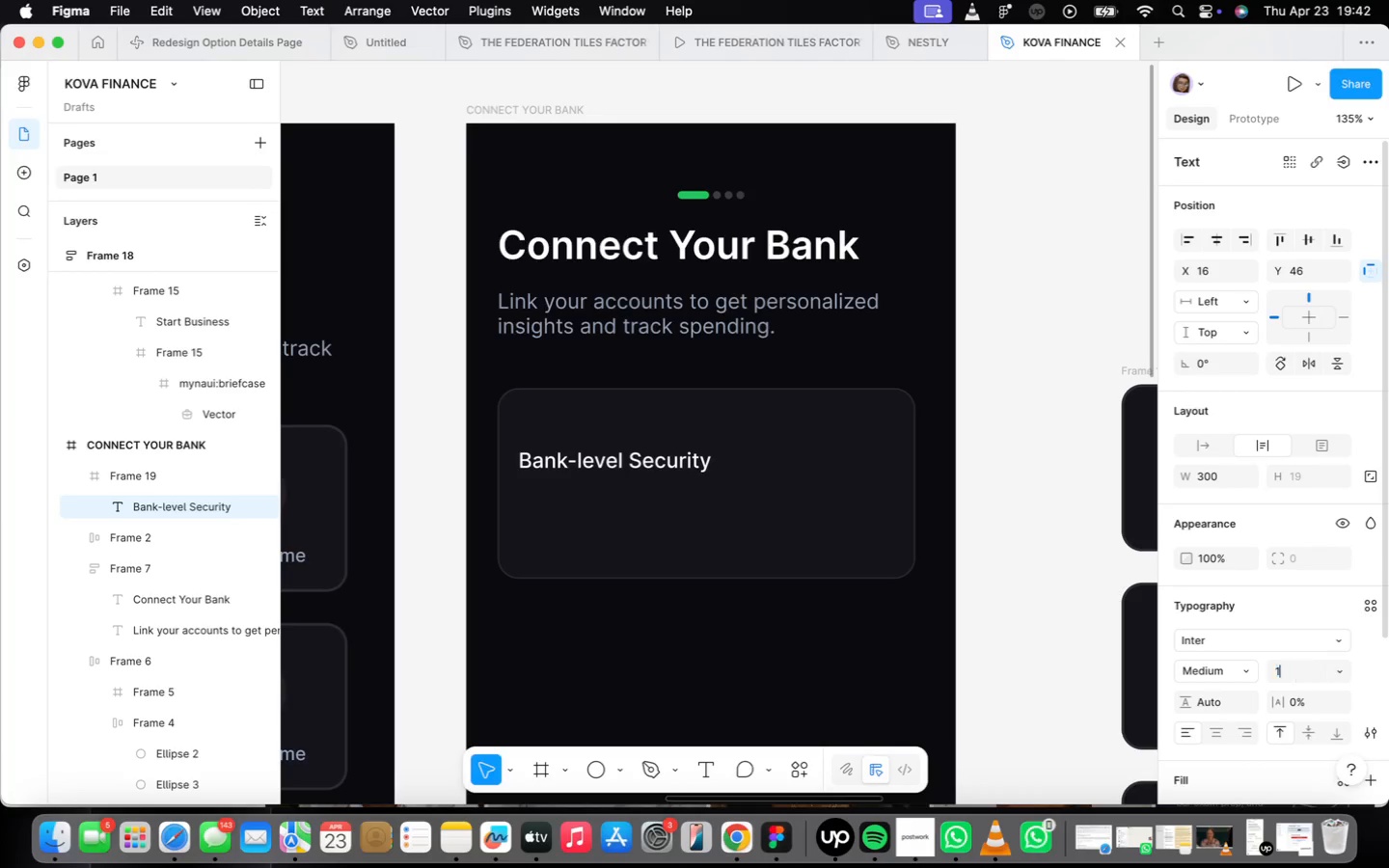 
type(18)
 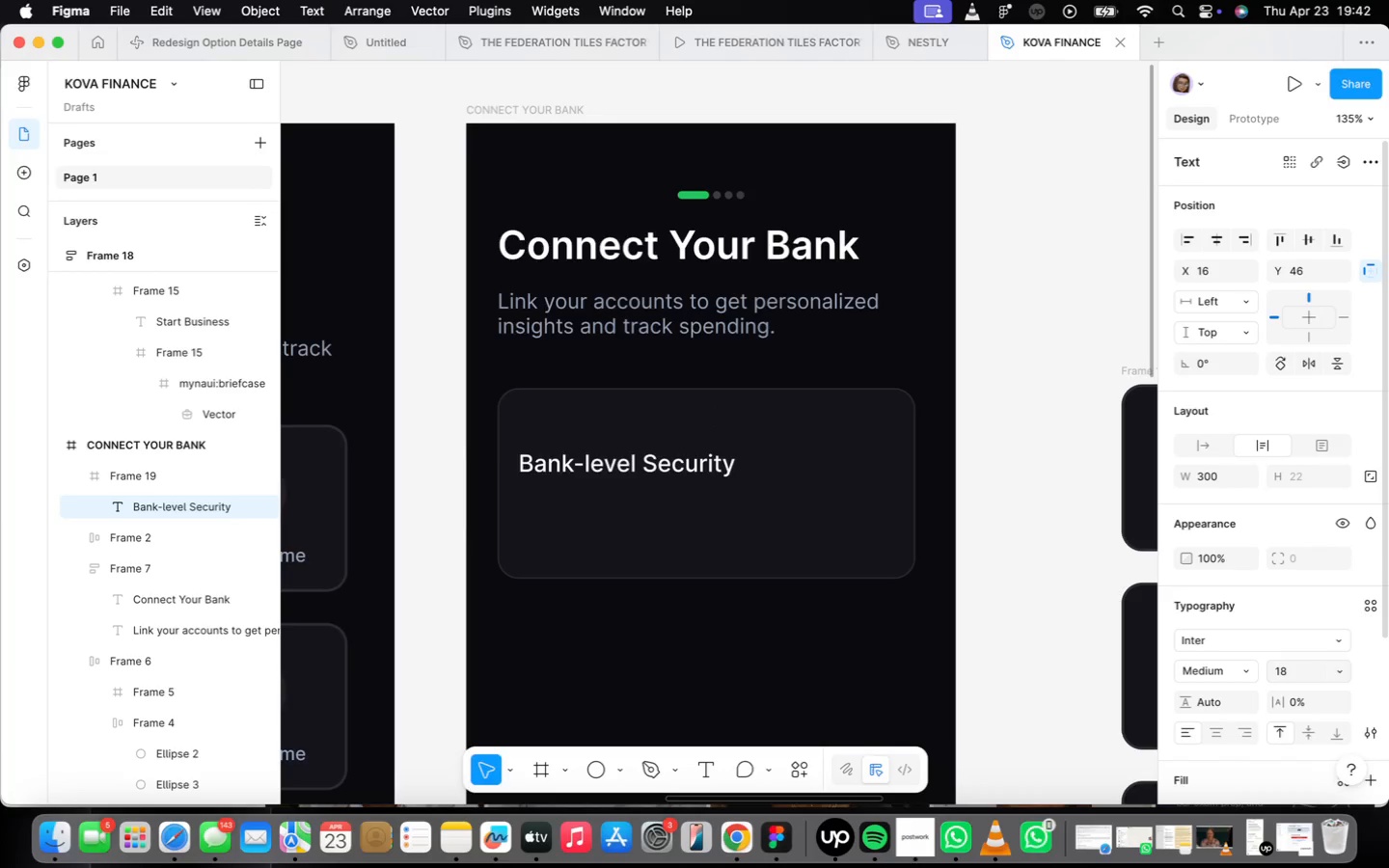 
key(Enter)
 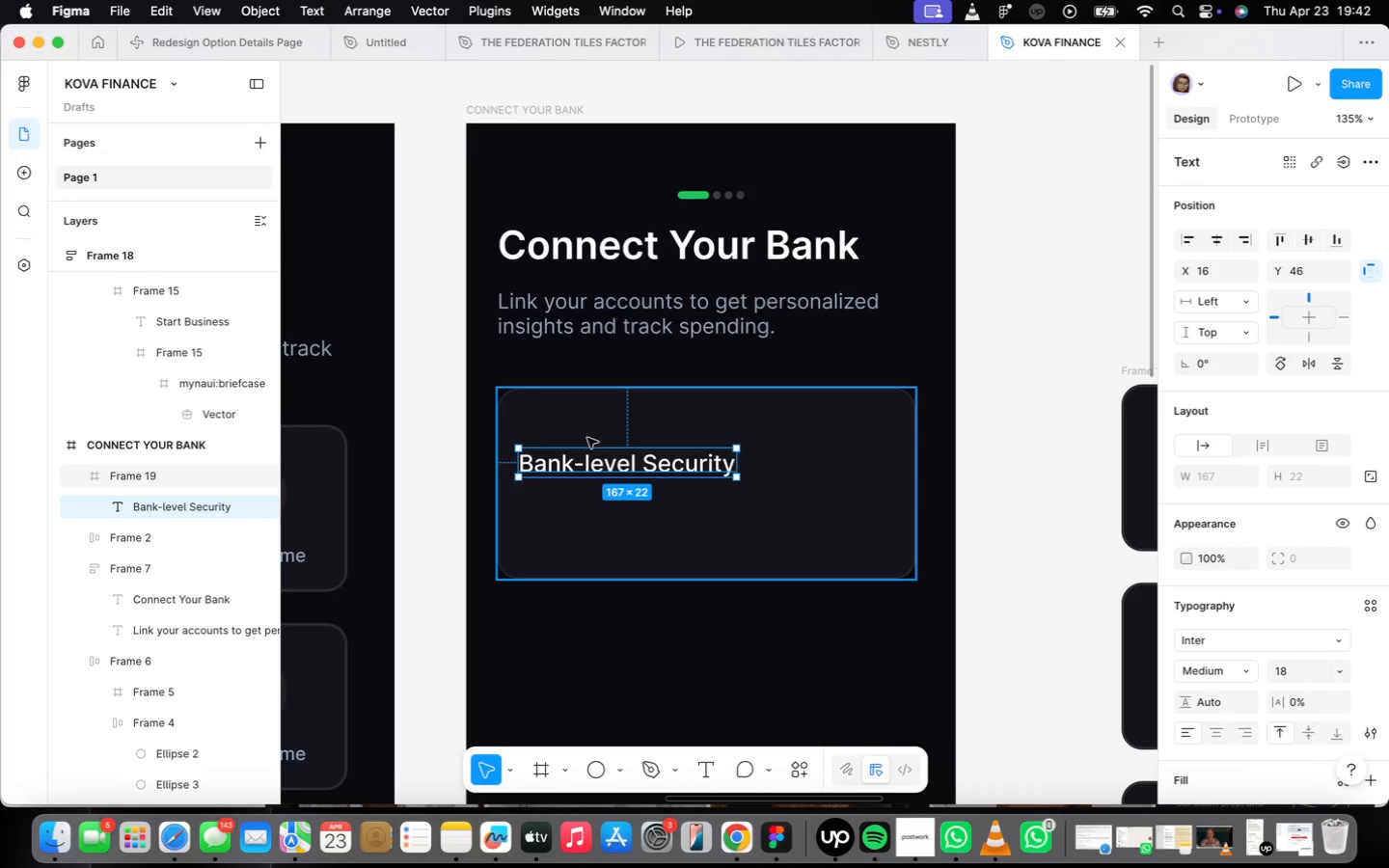 
left_click_drag(start_coordinate=[597, 463], to_coordinate=[704, 442])
 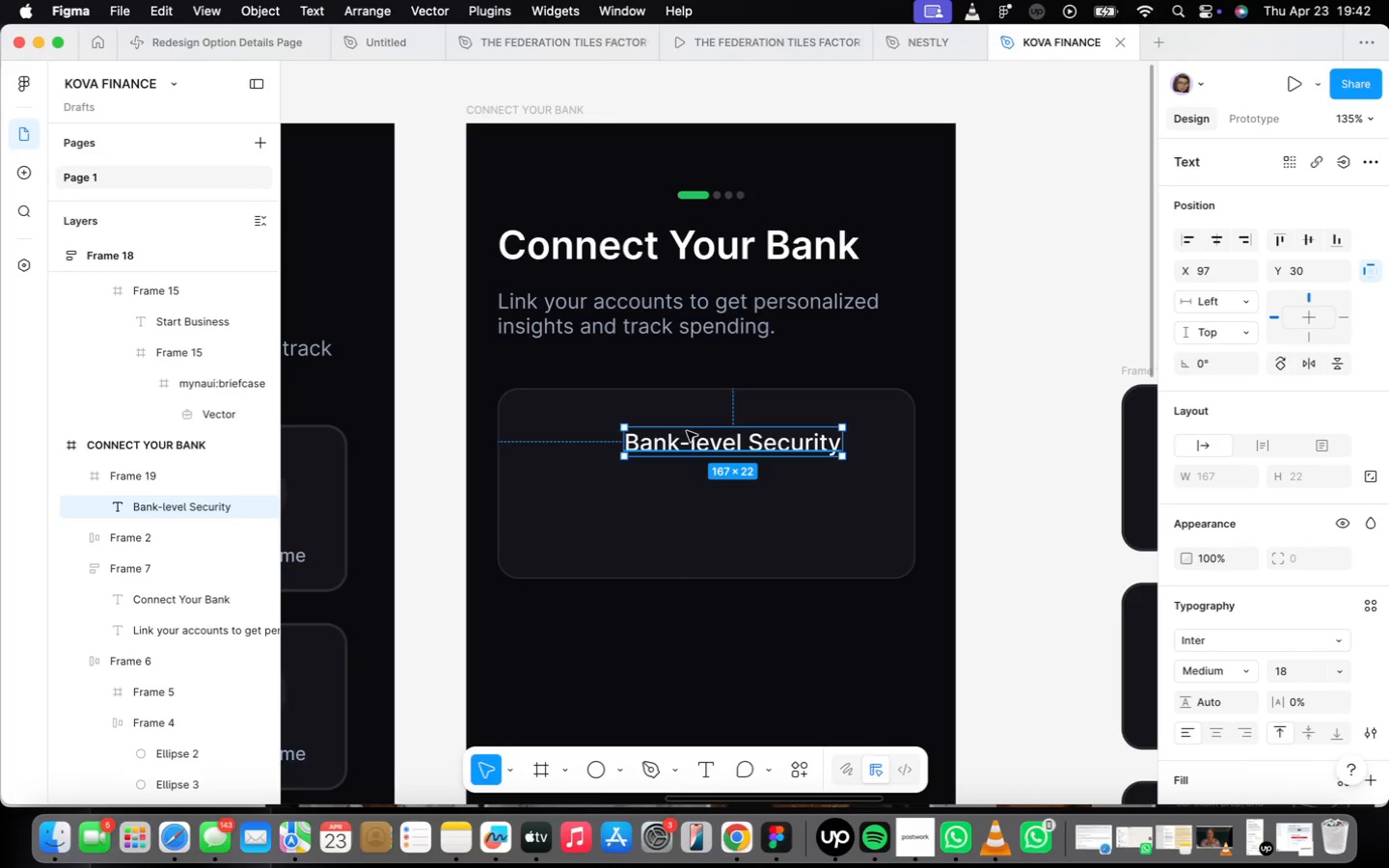 
left_click_drag(start_coordinate=[690, 437], to_coordinate=[640, 426])
 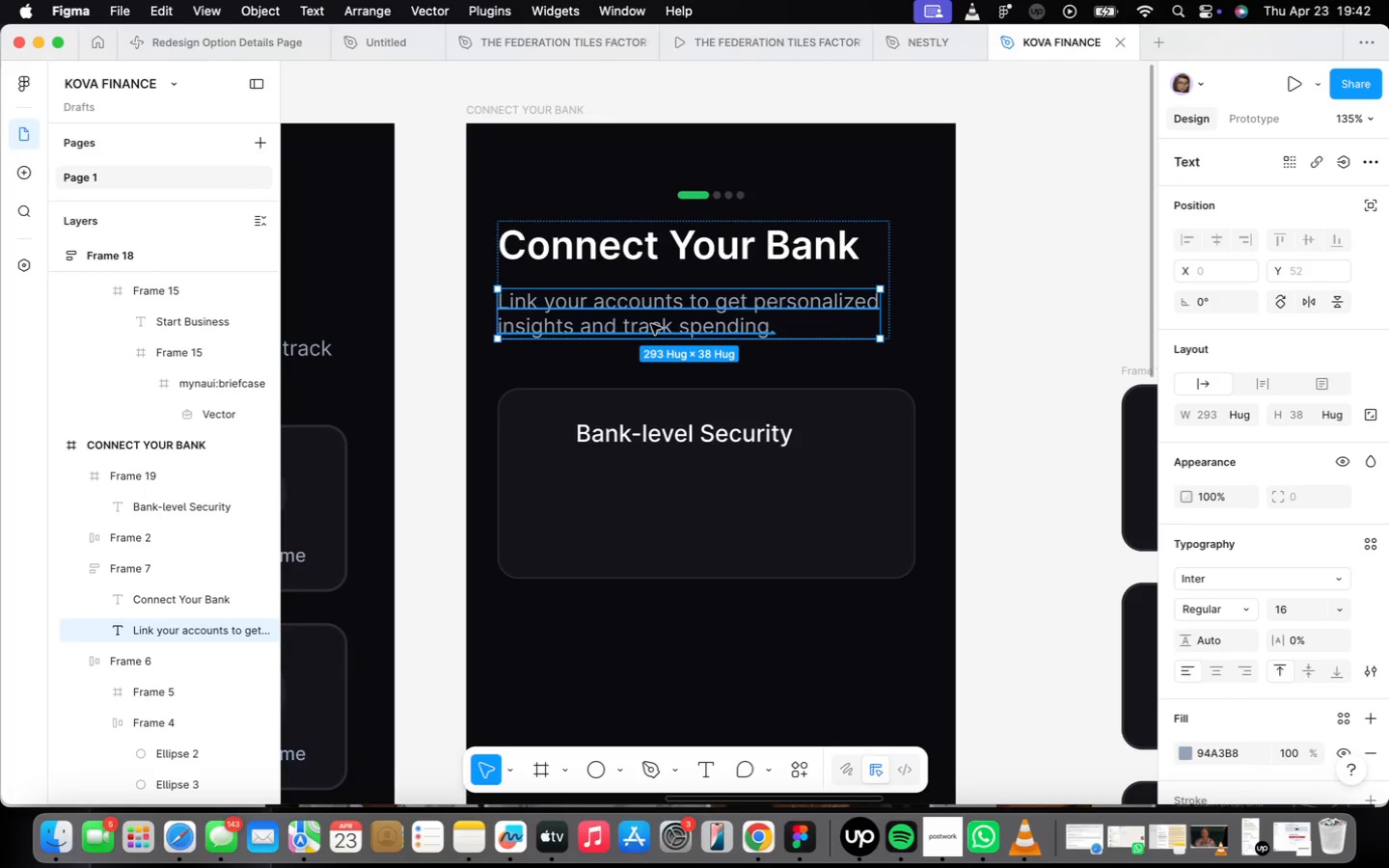 
hold_key(key=OptionLeft, duration=1.21)
left_click_drag(start_coordinate=[651, 324], to_coordinate=[672, 522])
 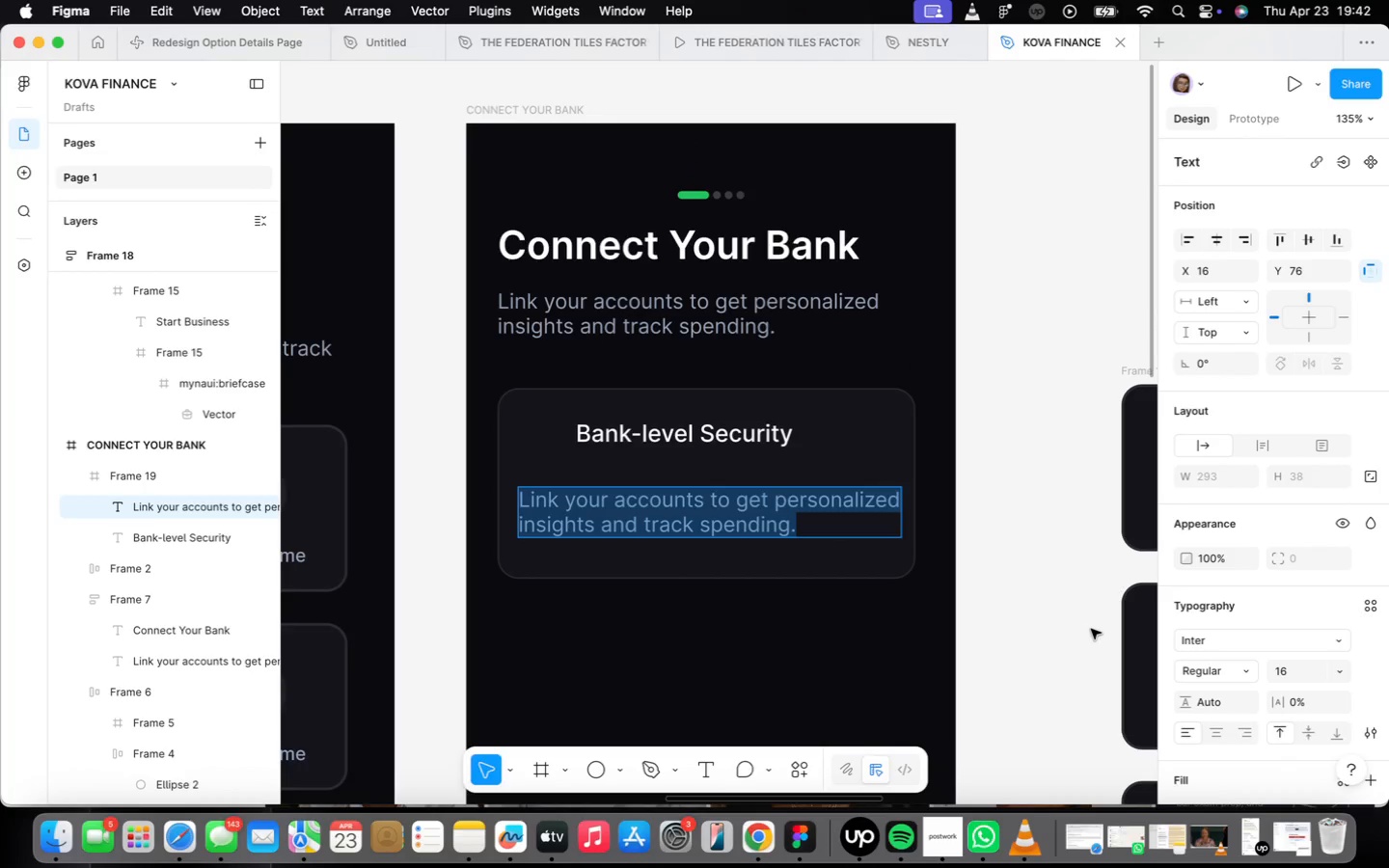 
type(We use 256-bit encryption to protect)
 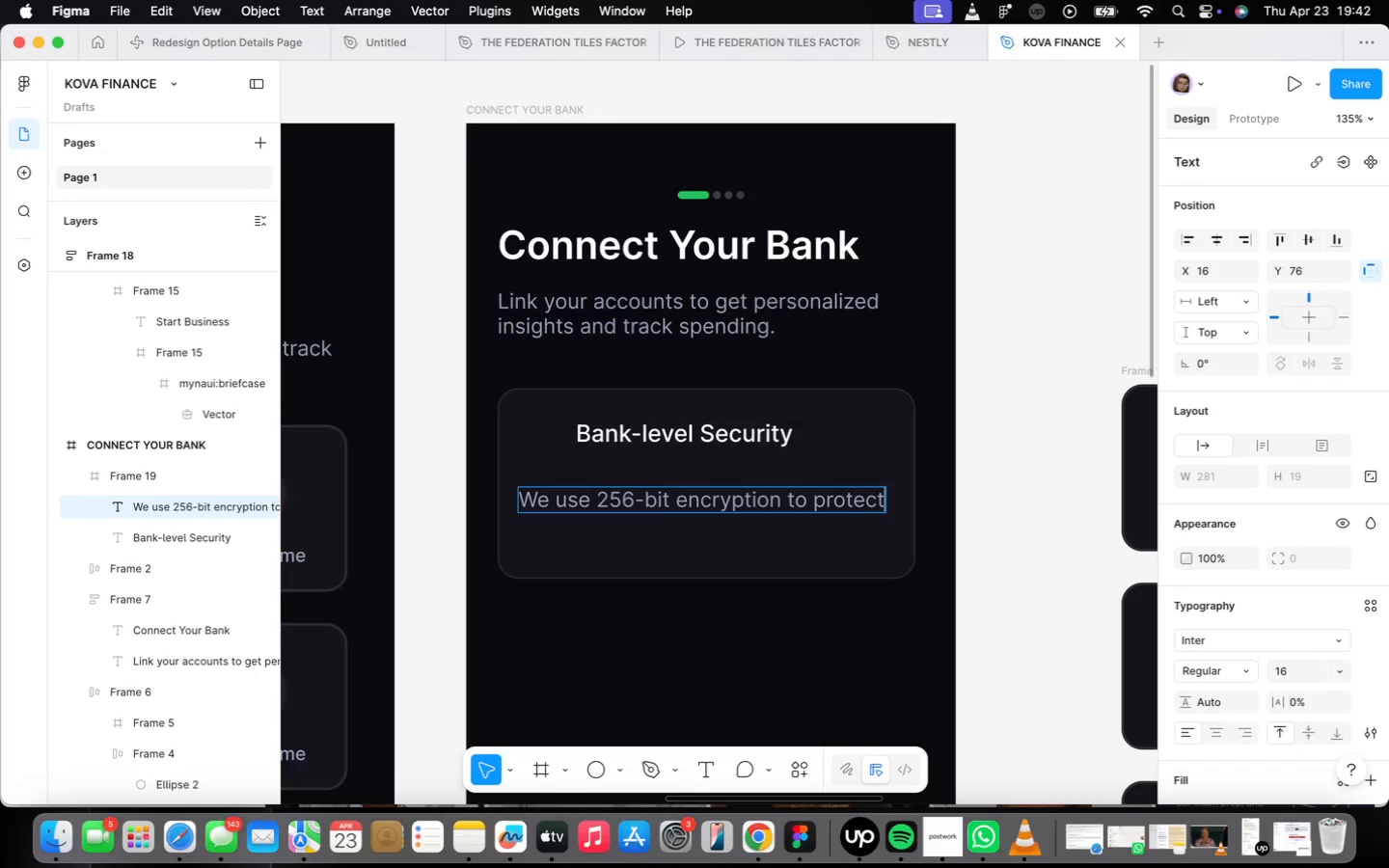 
wait(9.35)
 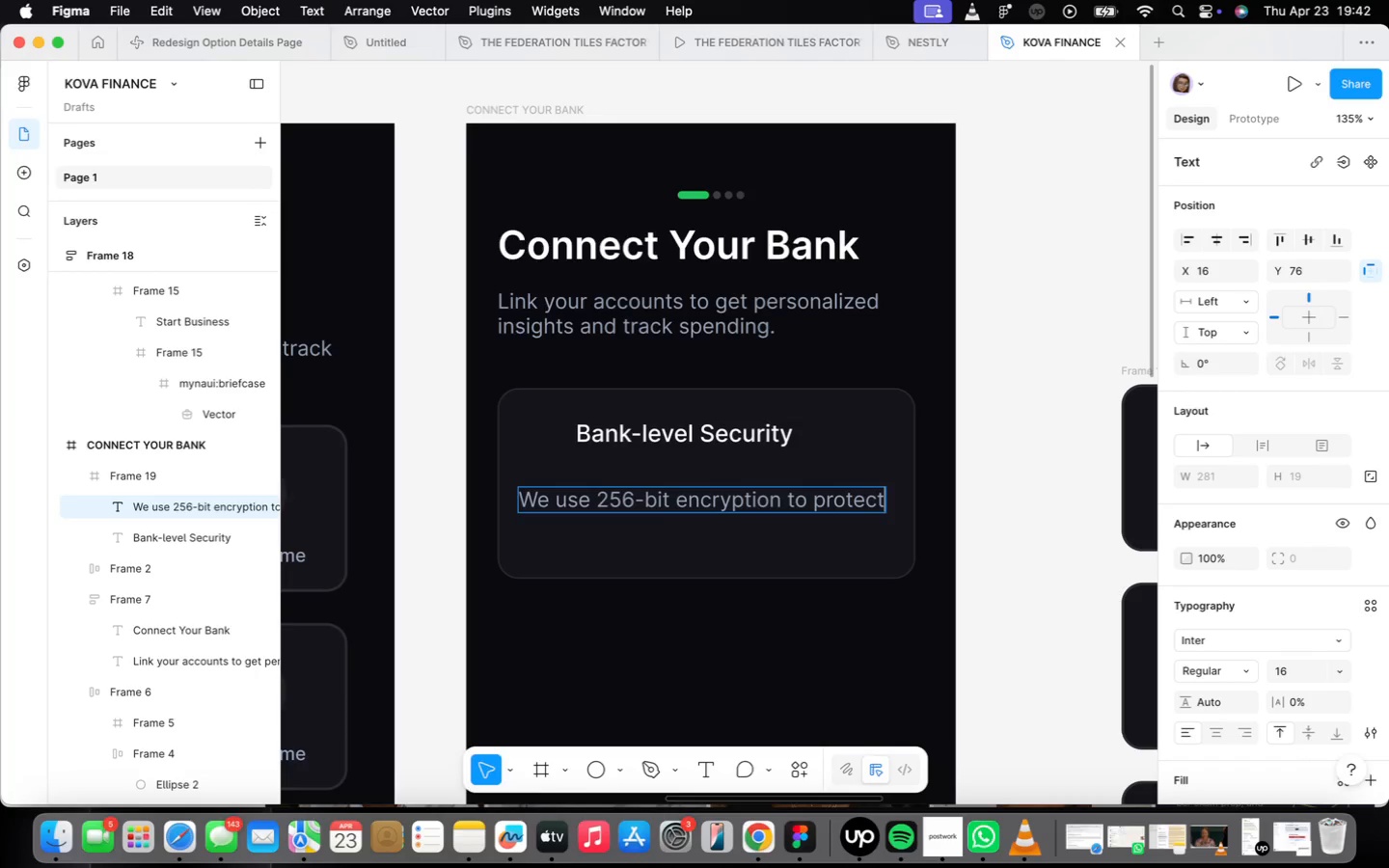 
left_click([812, 498])
 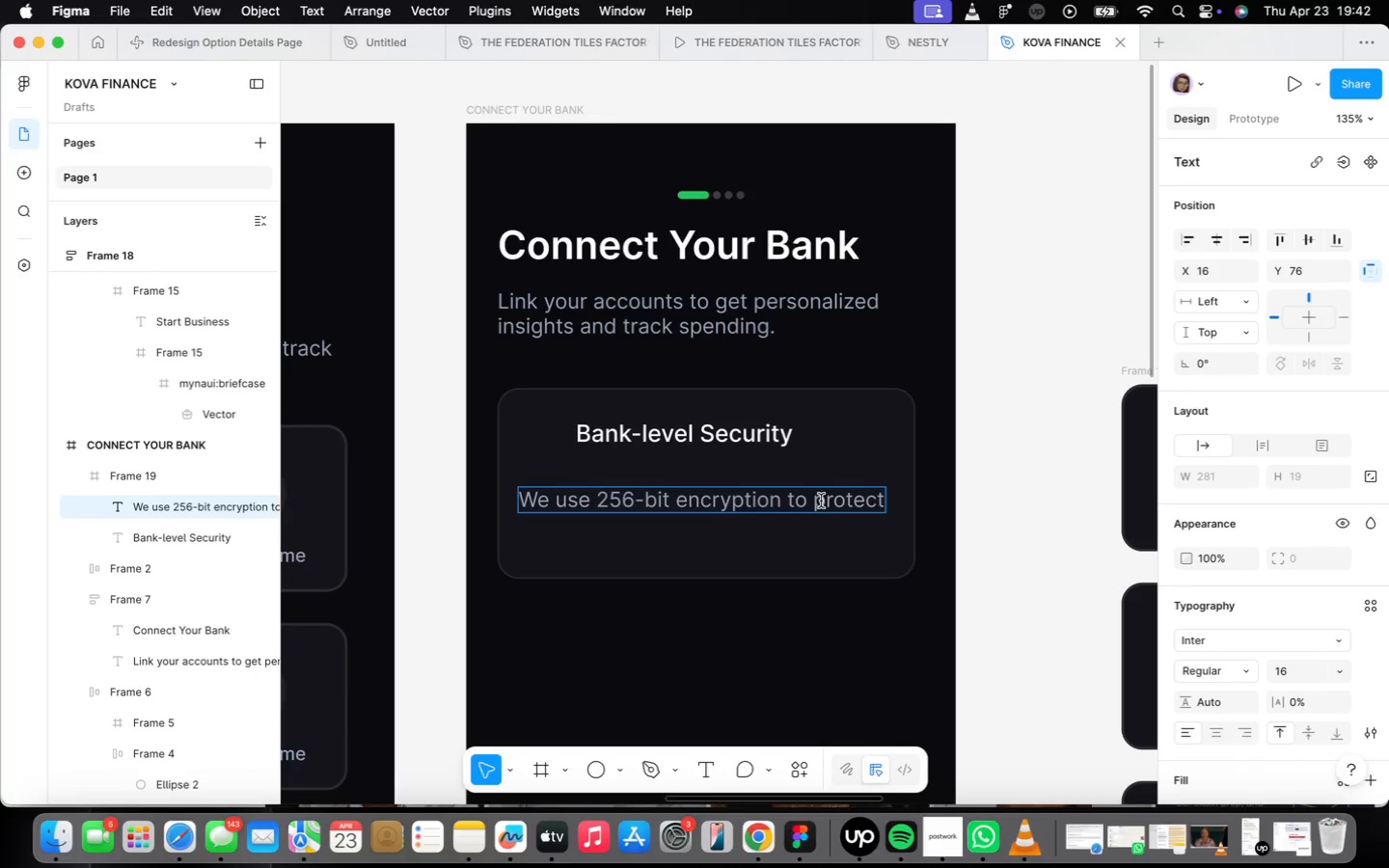 
key(Enter)
 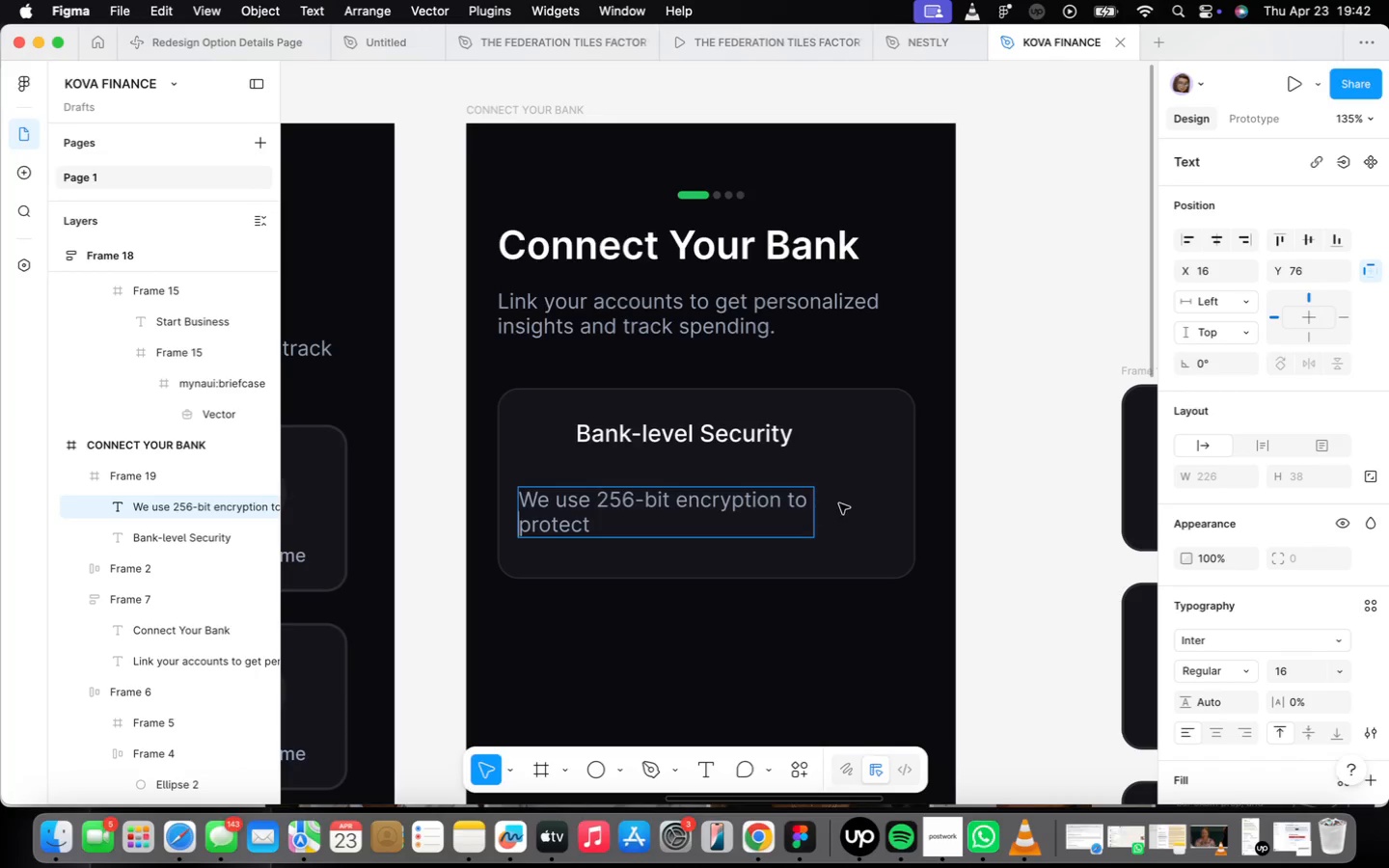 
key(ArrowRight)
 